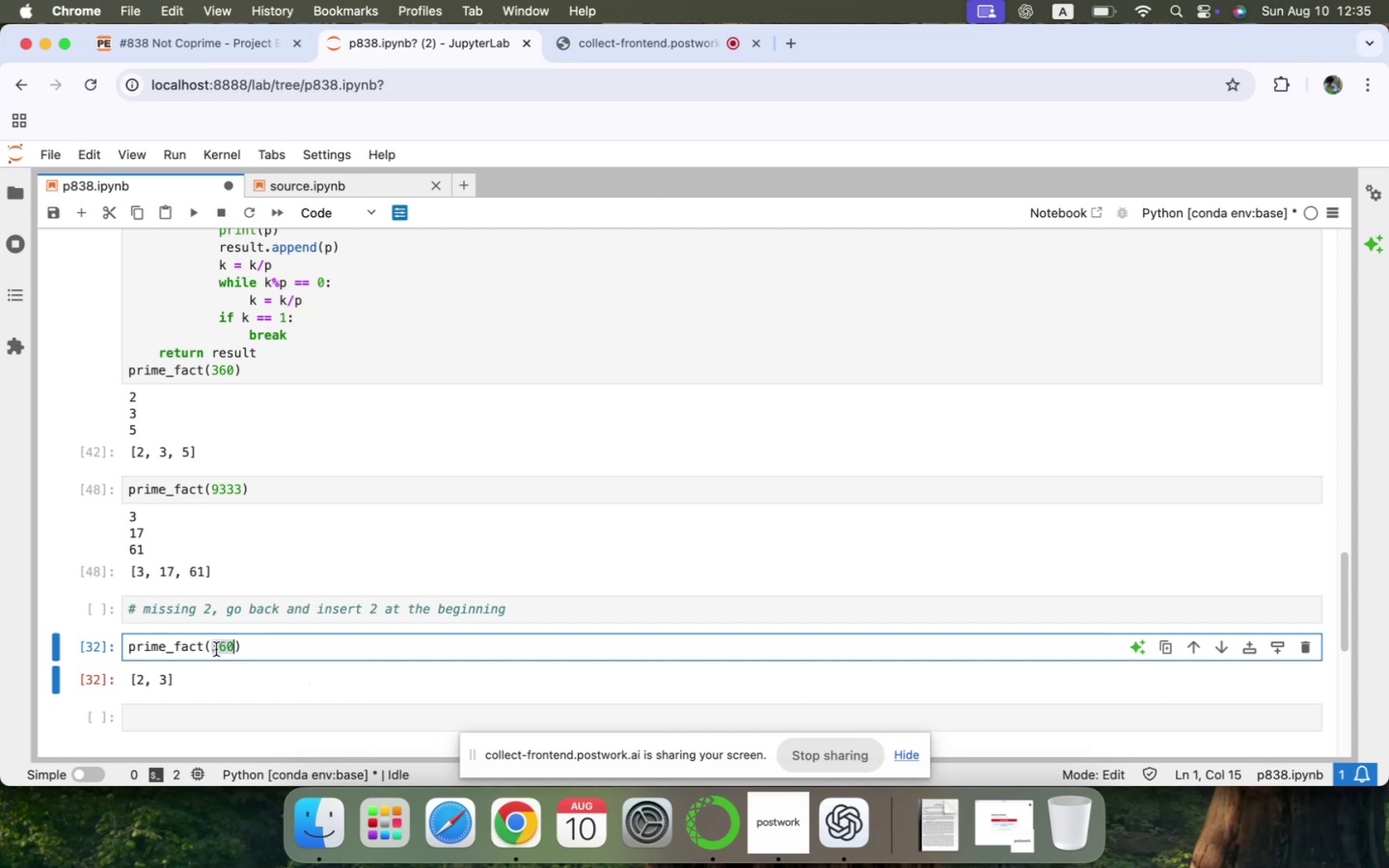 
type(1000000)
 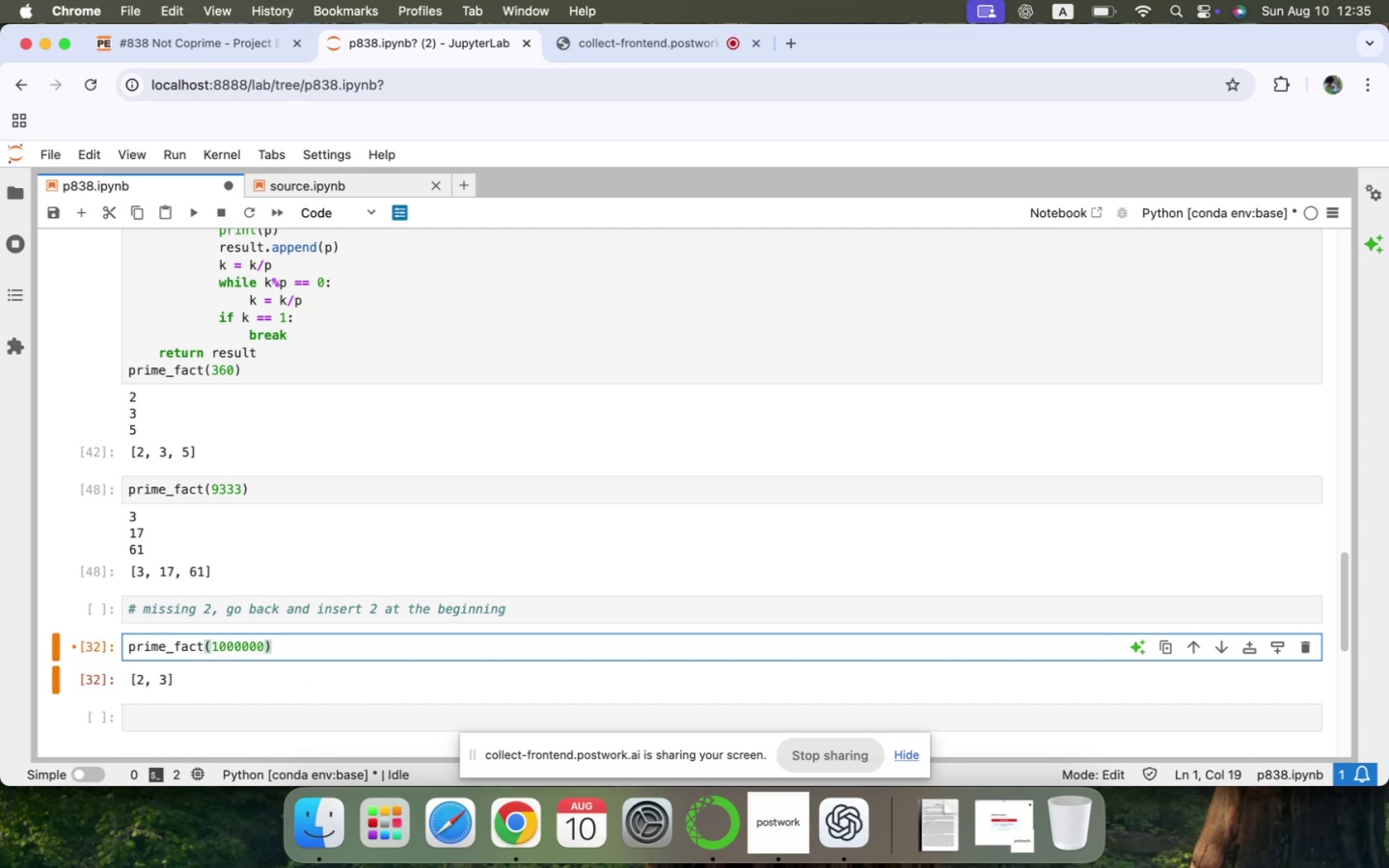 
key(Shift+Enter)
 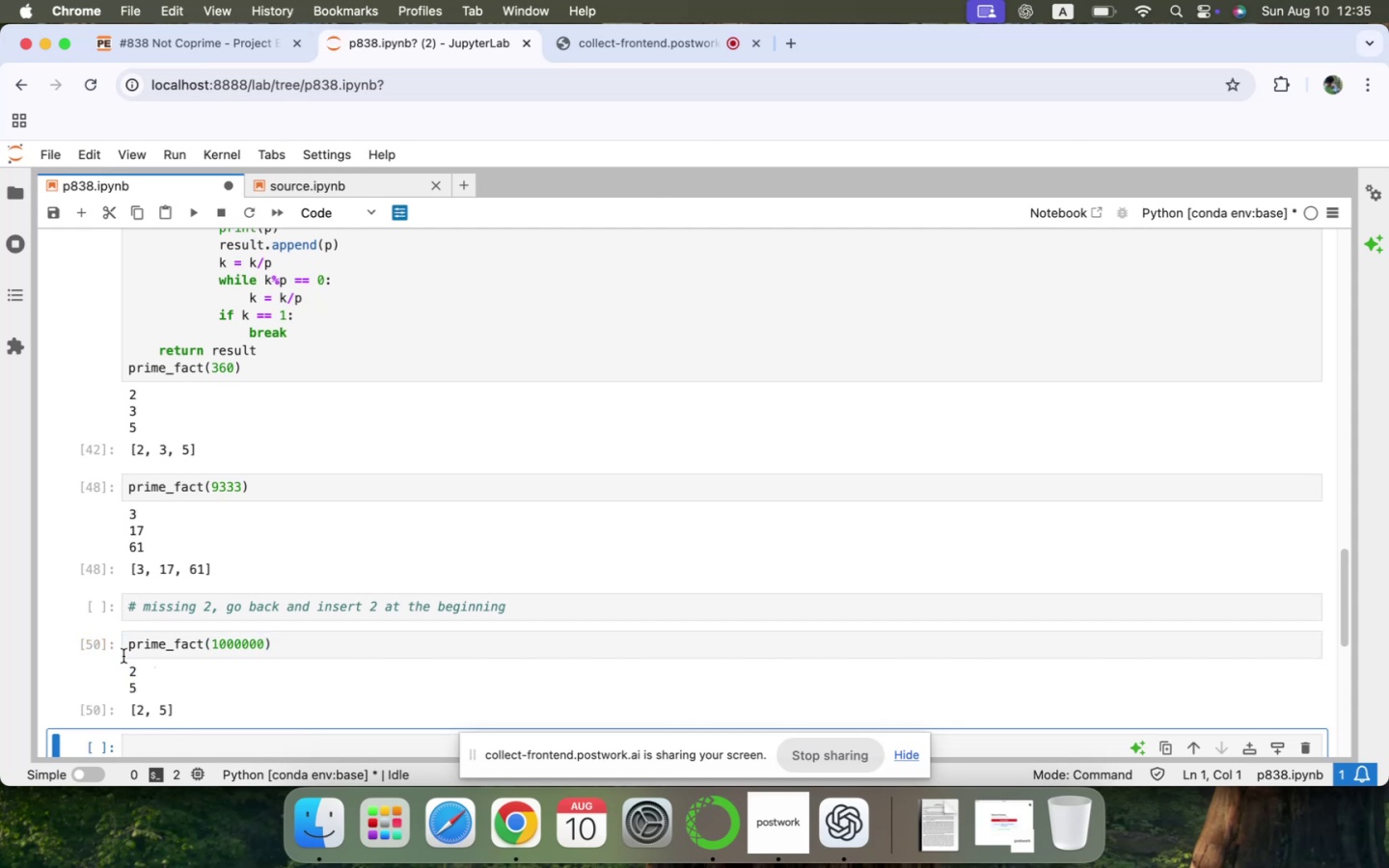 
left_click([100, 641])
 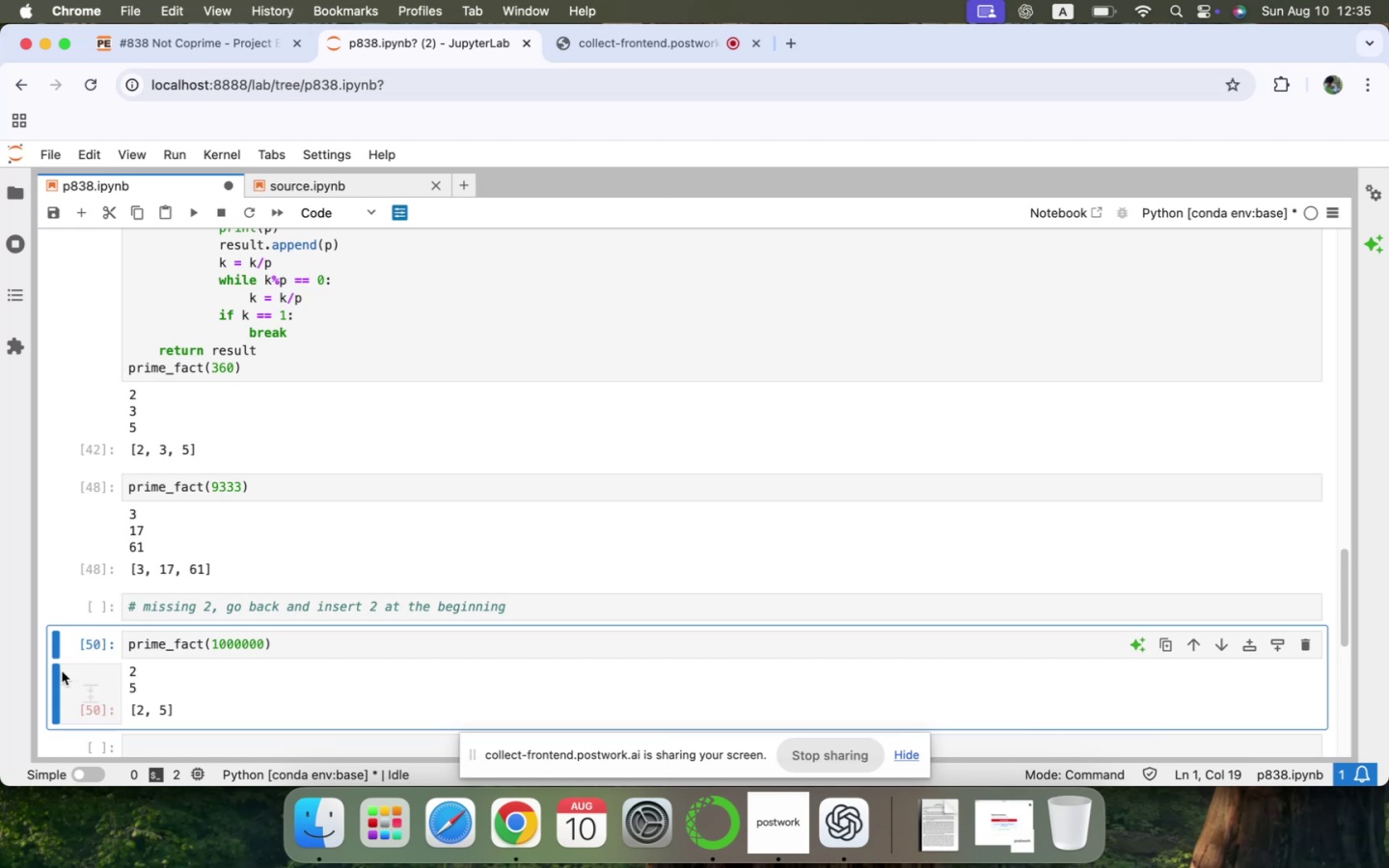 
left_click([57, 671])
 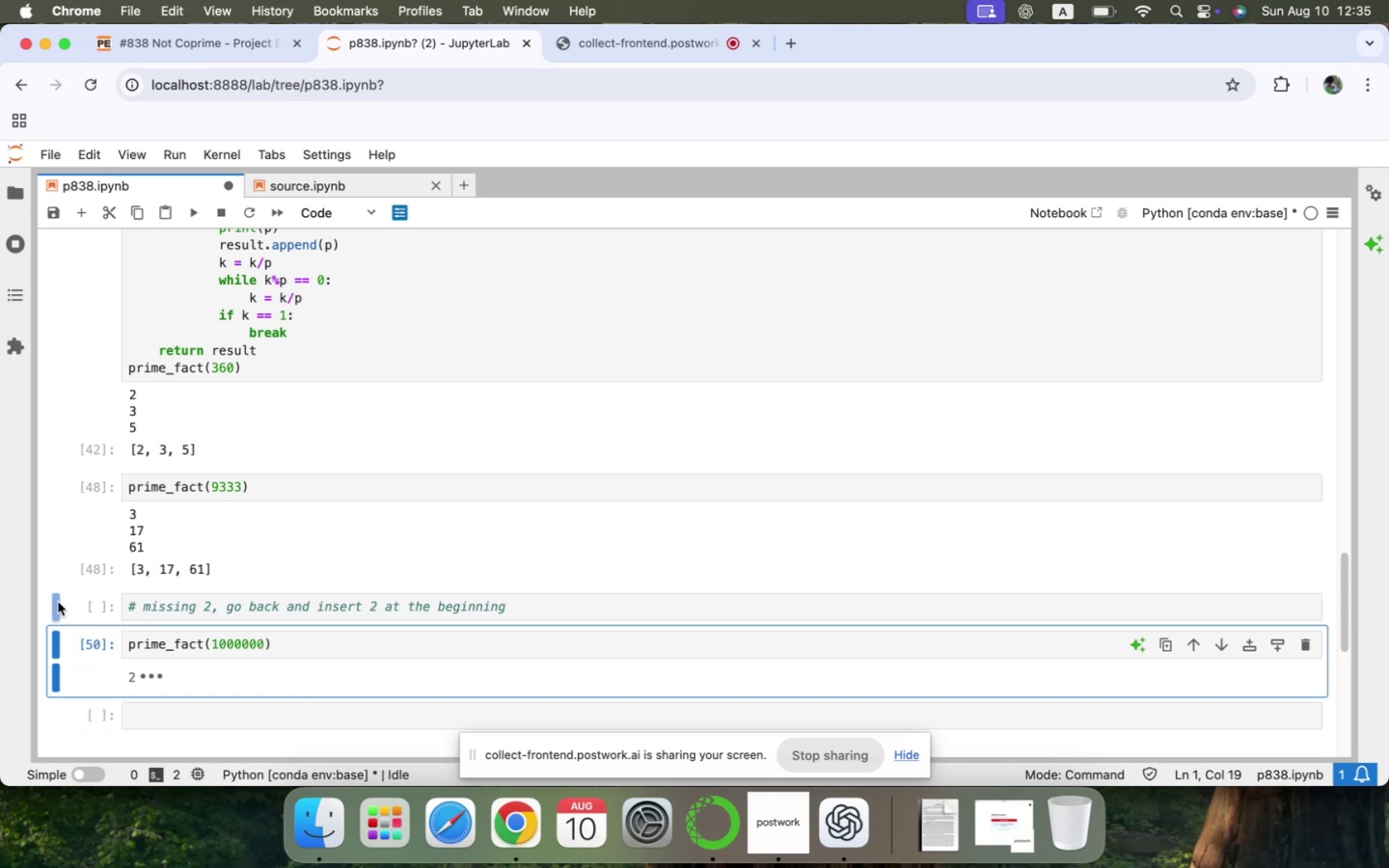 
left_click([60, 602])
 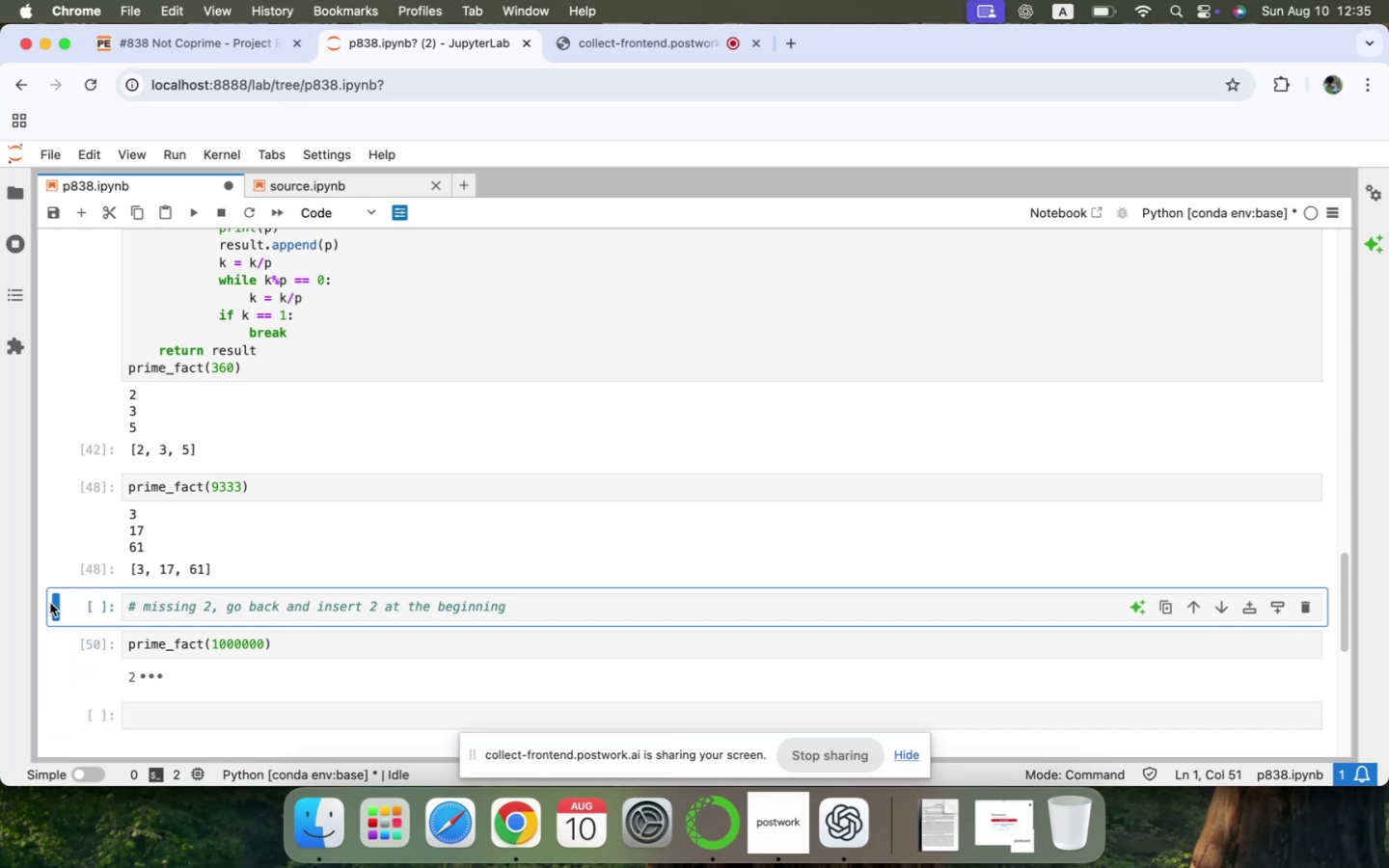 
left_click([54, 603])
 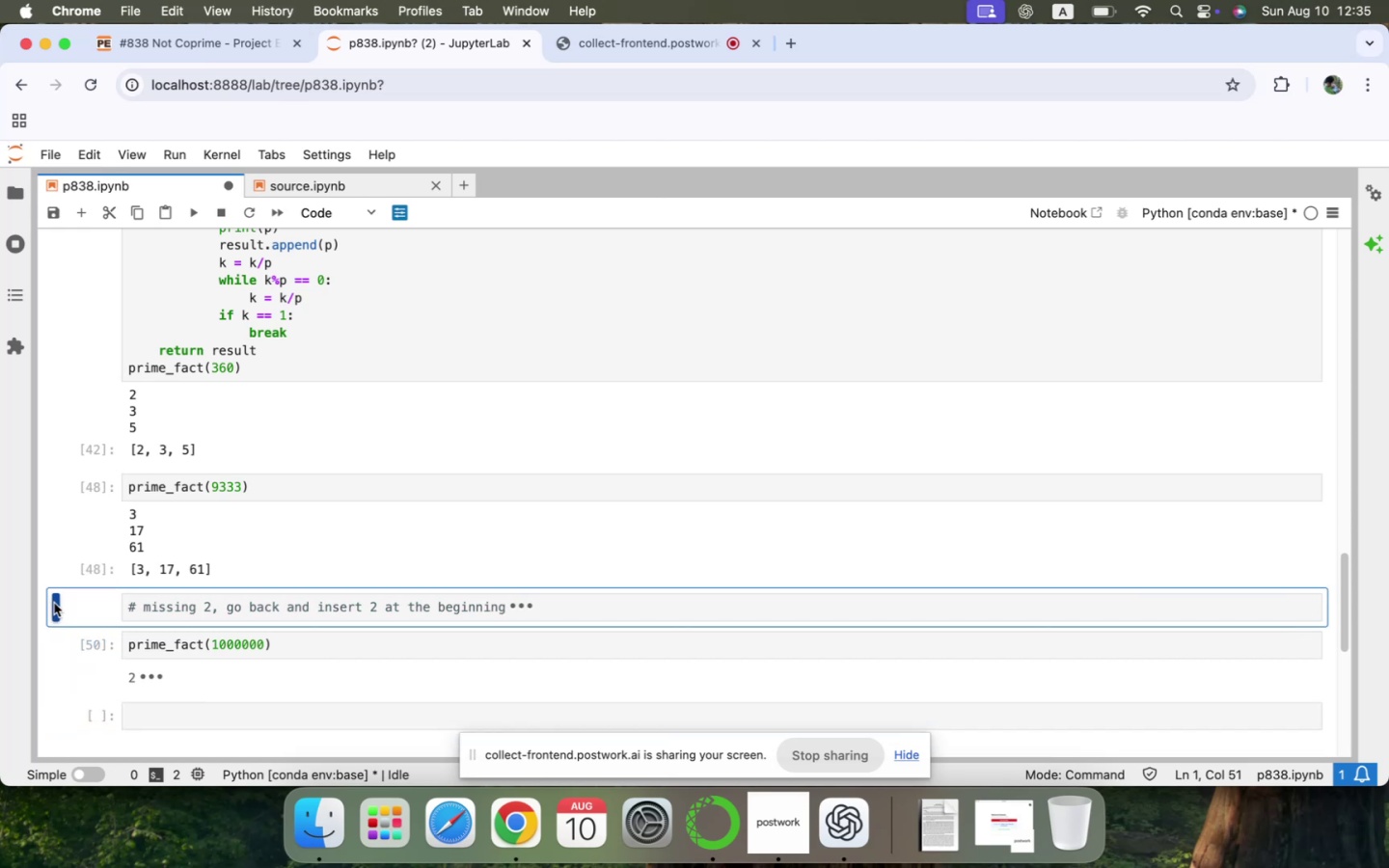 
left_click([54, 603])
 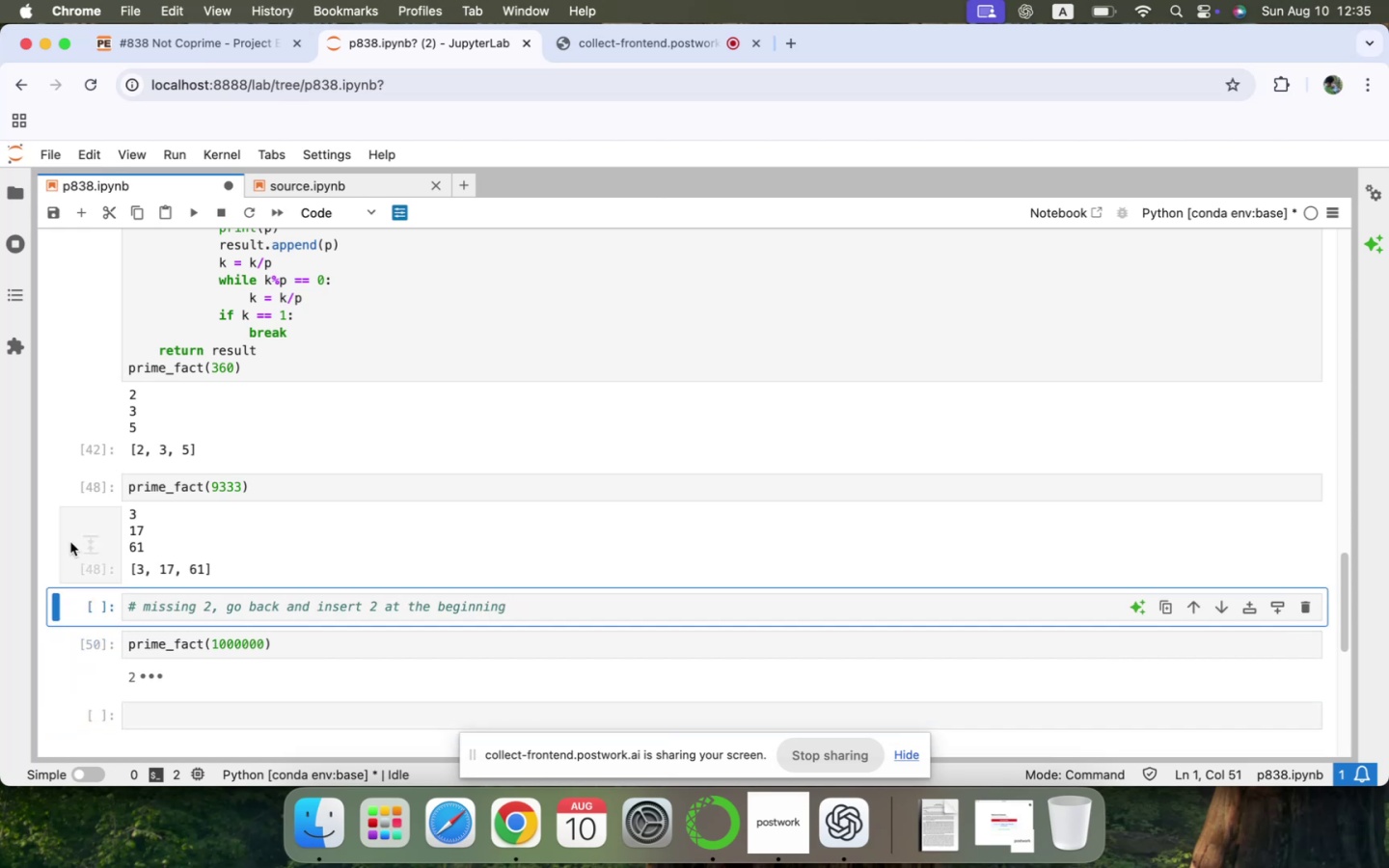 
left_click([70, 540])
 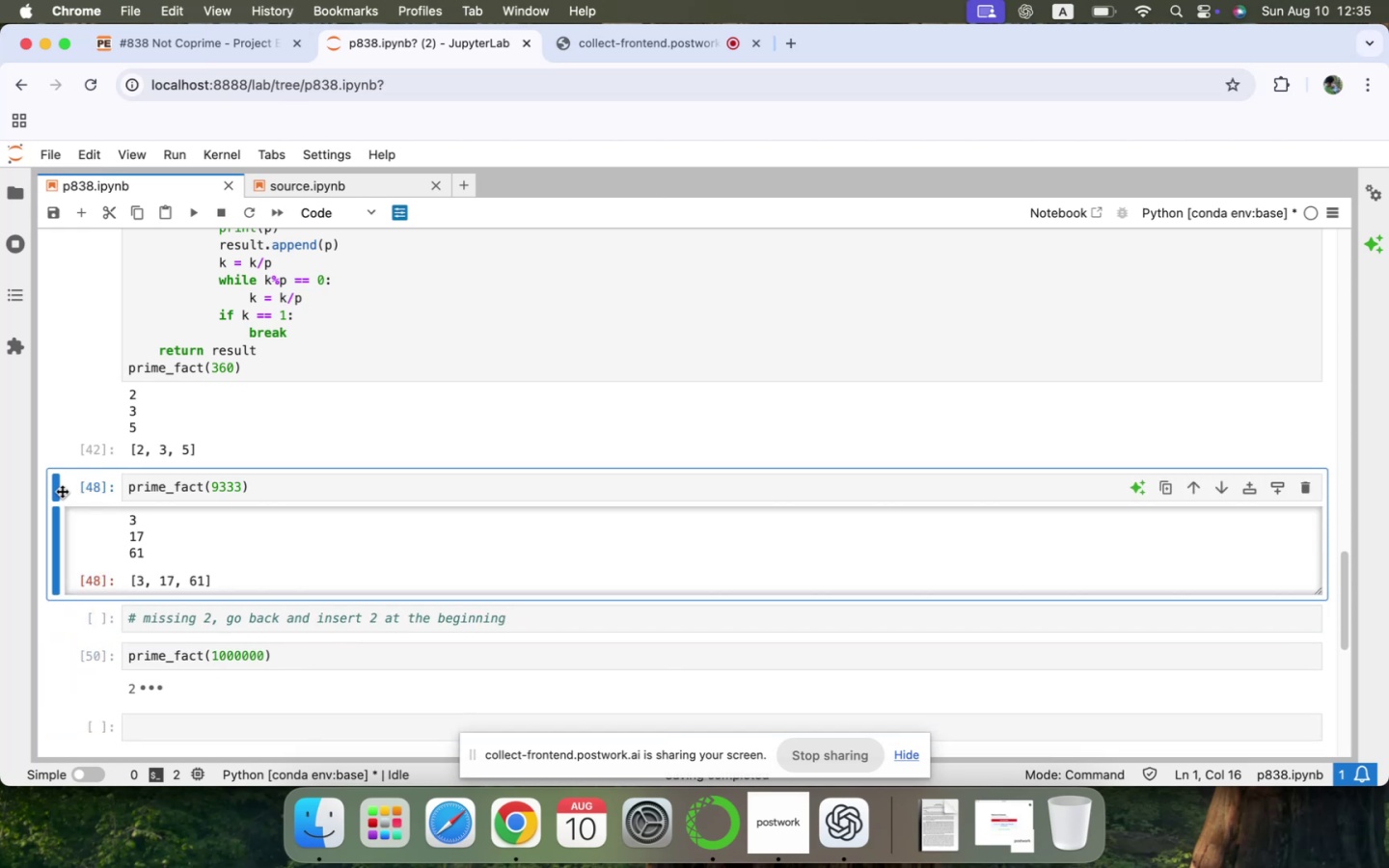 
left_click([58, 487])
 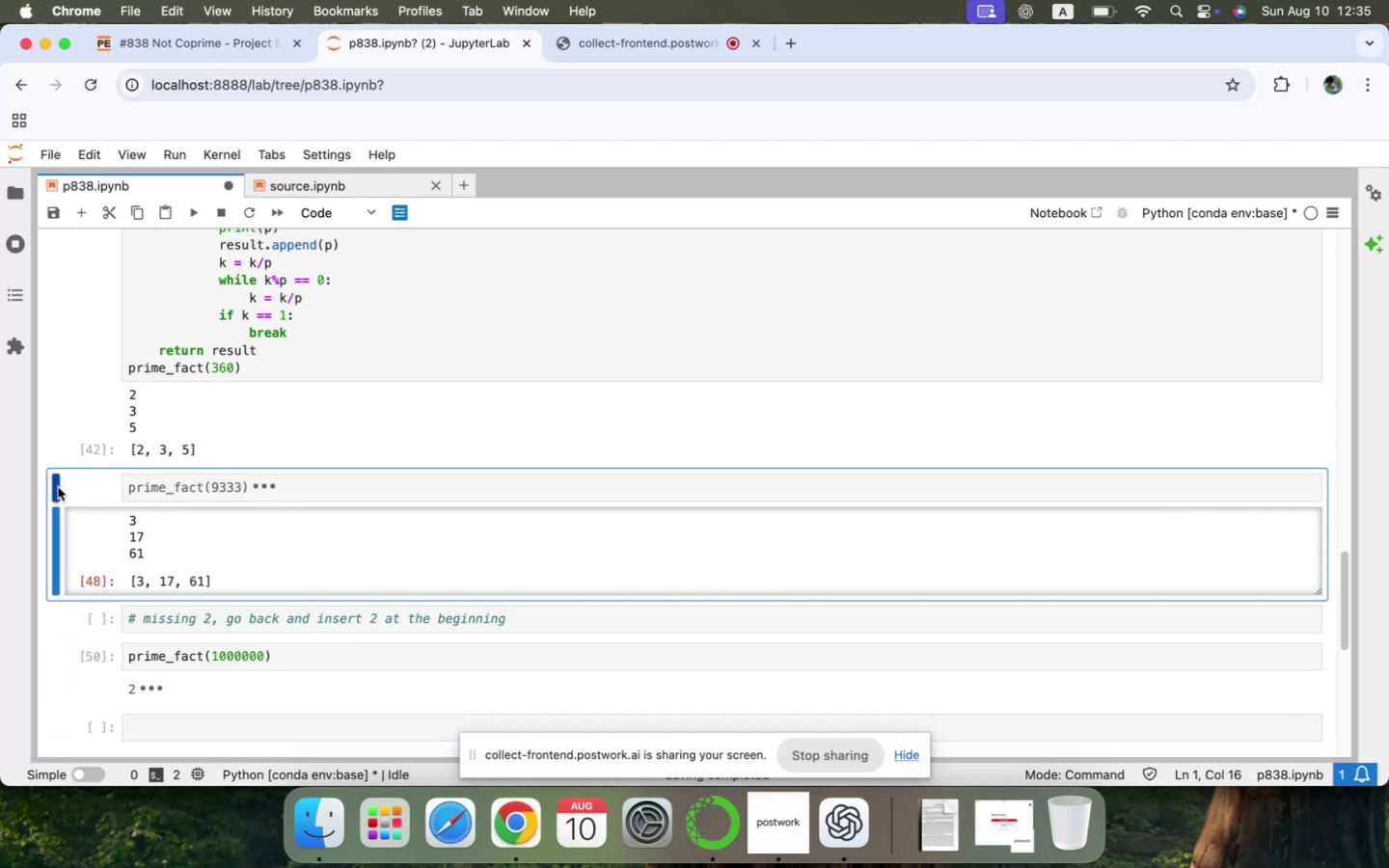 
left_click([58, 487])
 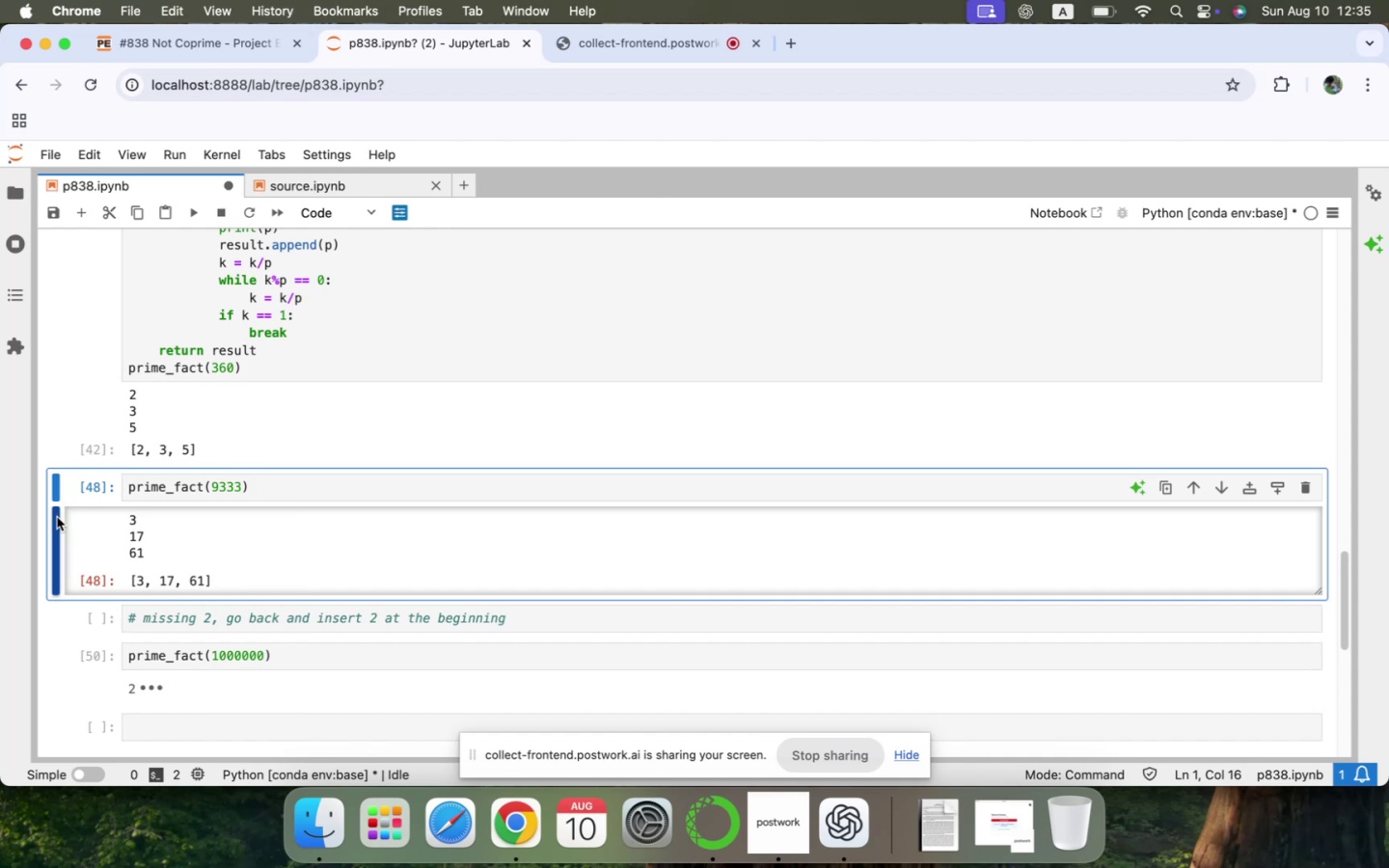 
left_click([57, 518])
 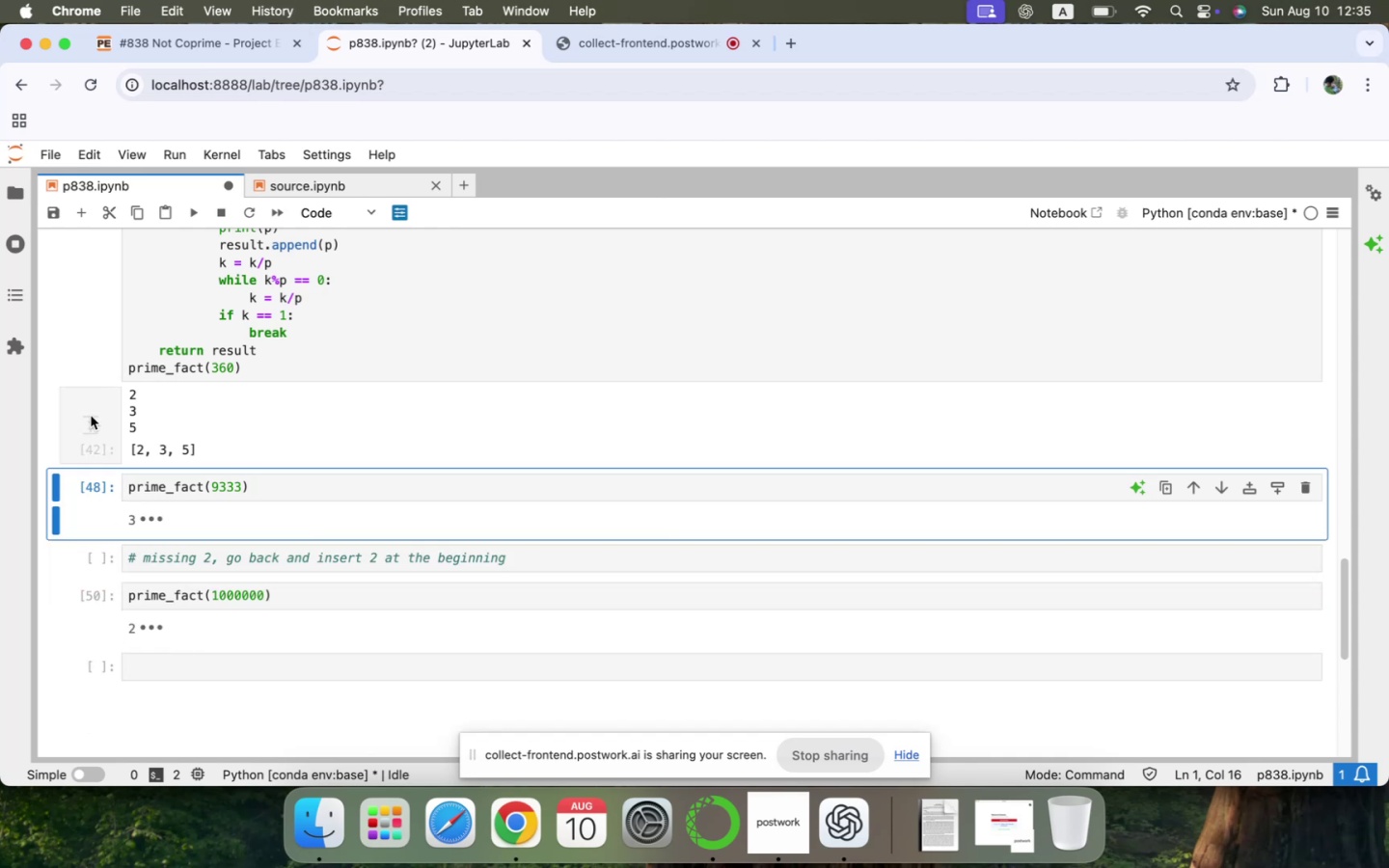 
left_click([91, 416])
 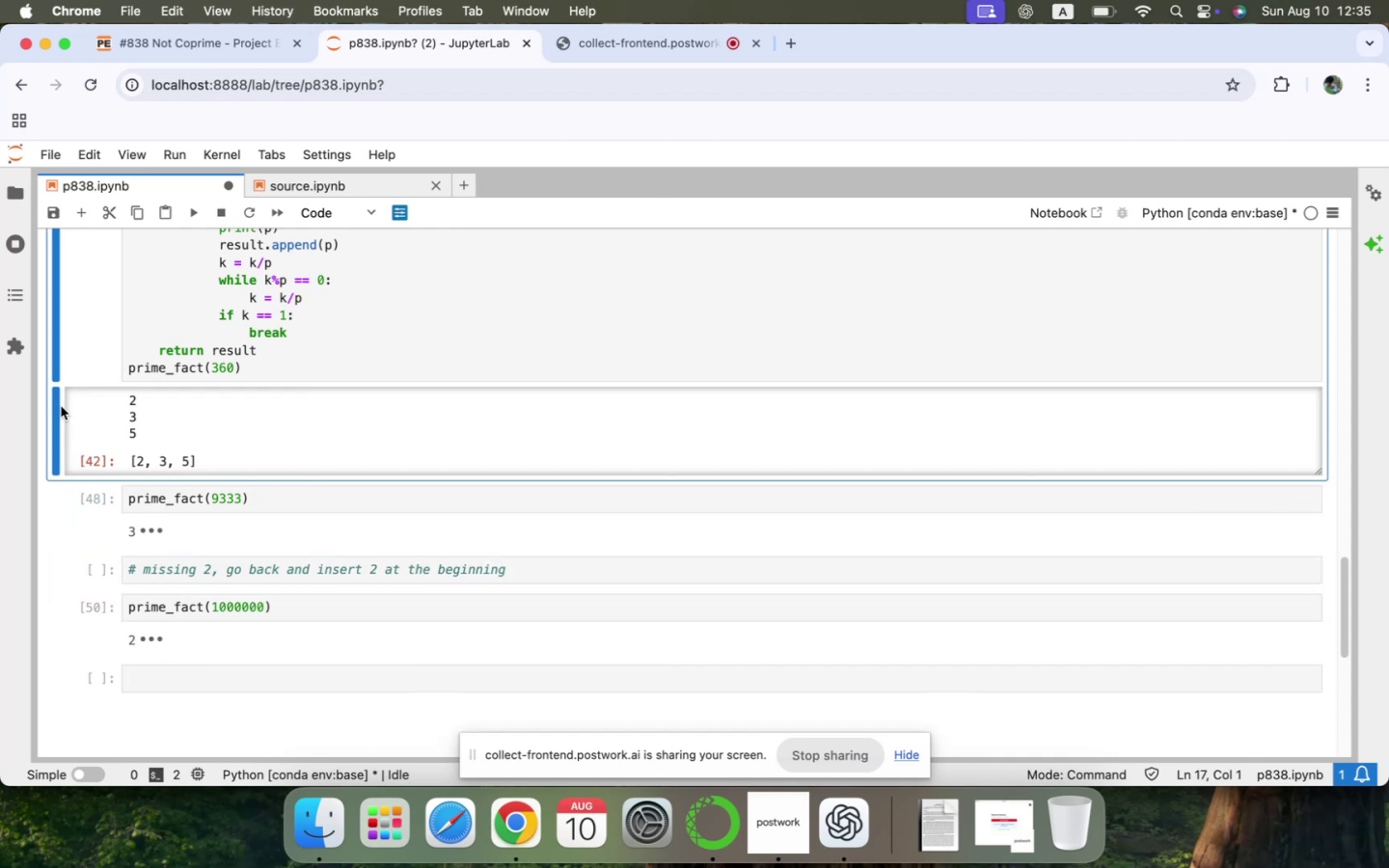 
left_click([57, 405])
 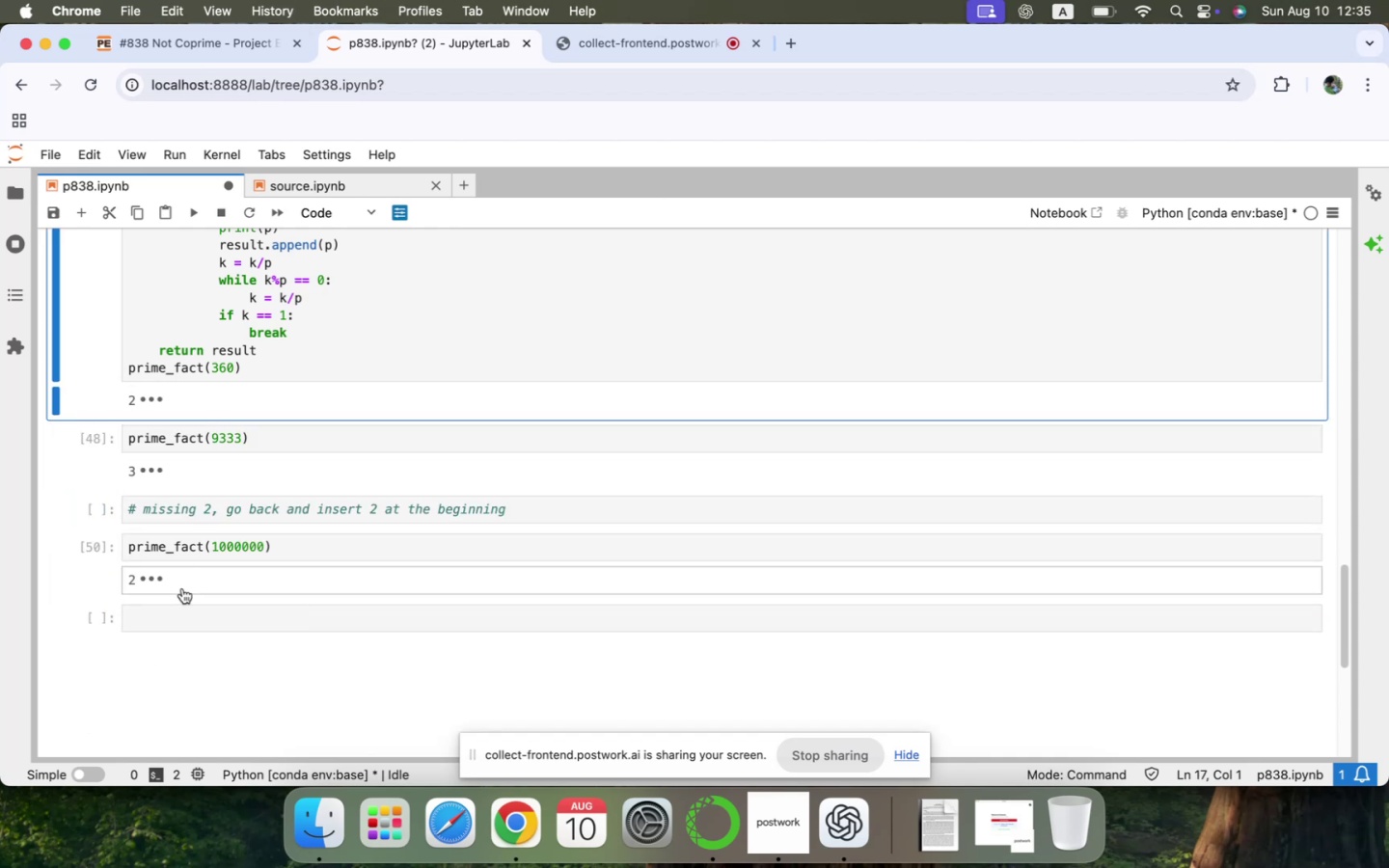 
left_click([171, 610])
 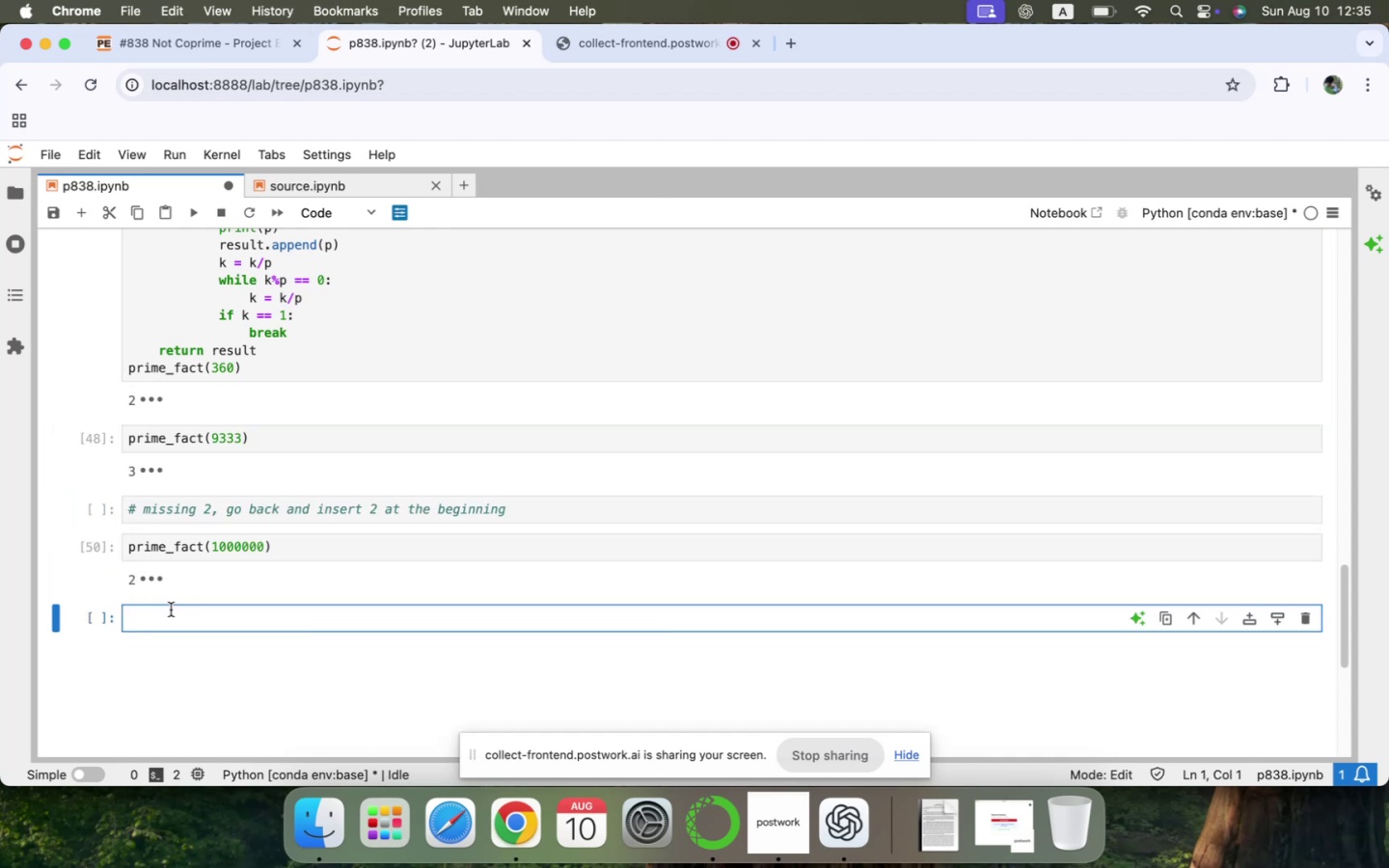 
type(# This is working now...)
 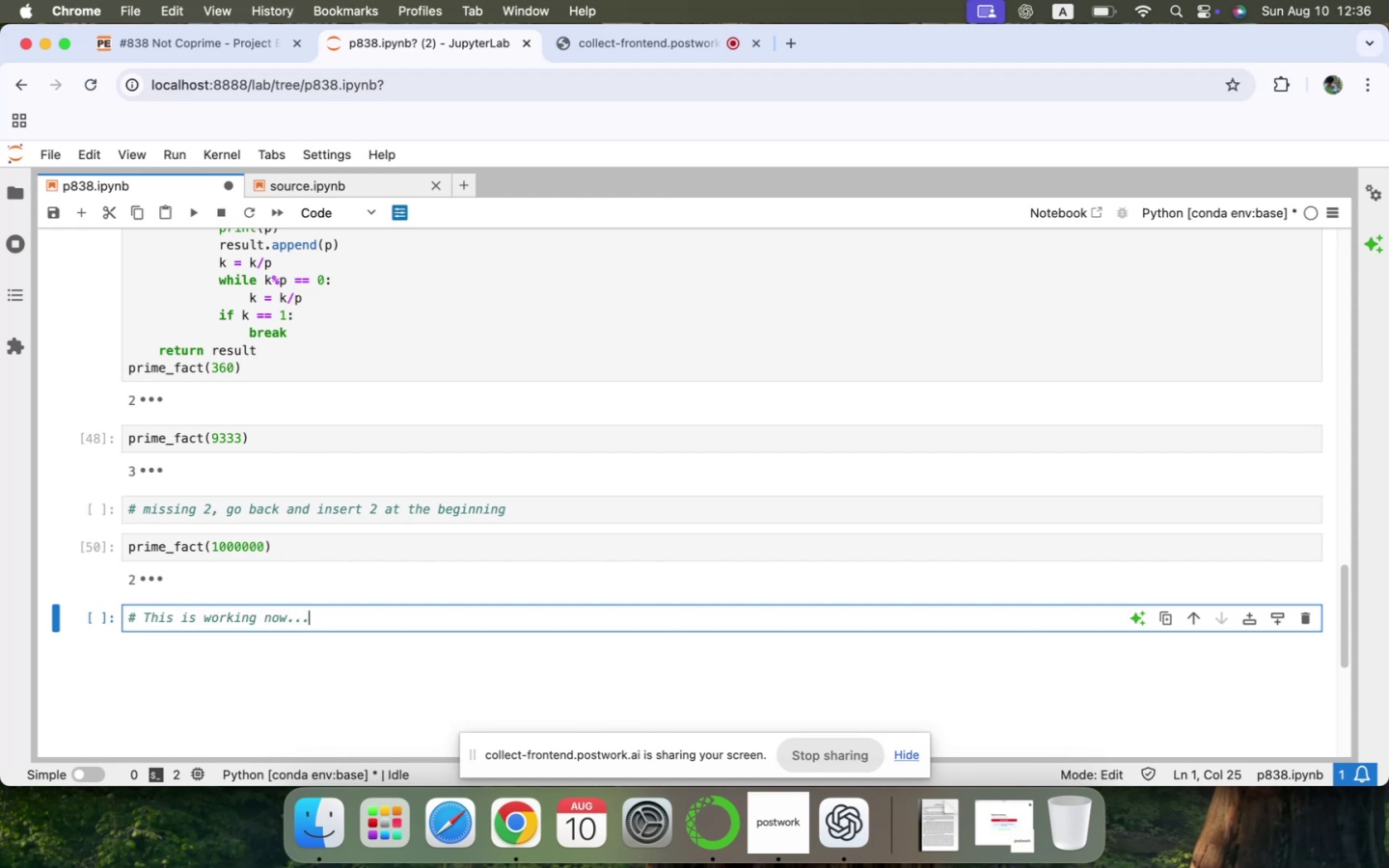 
hold_key(key=Backspace, duration=1.42)
 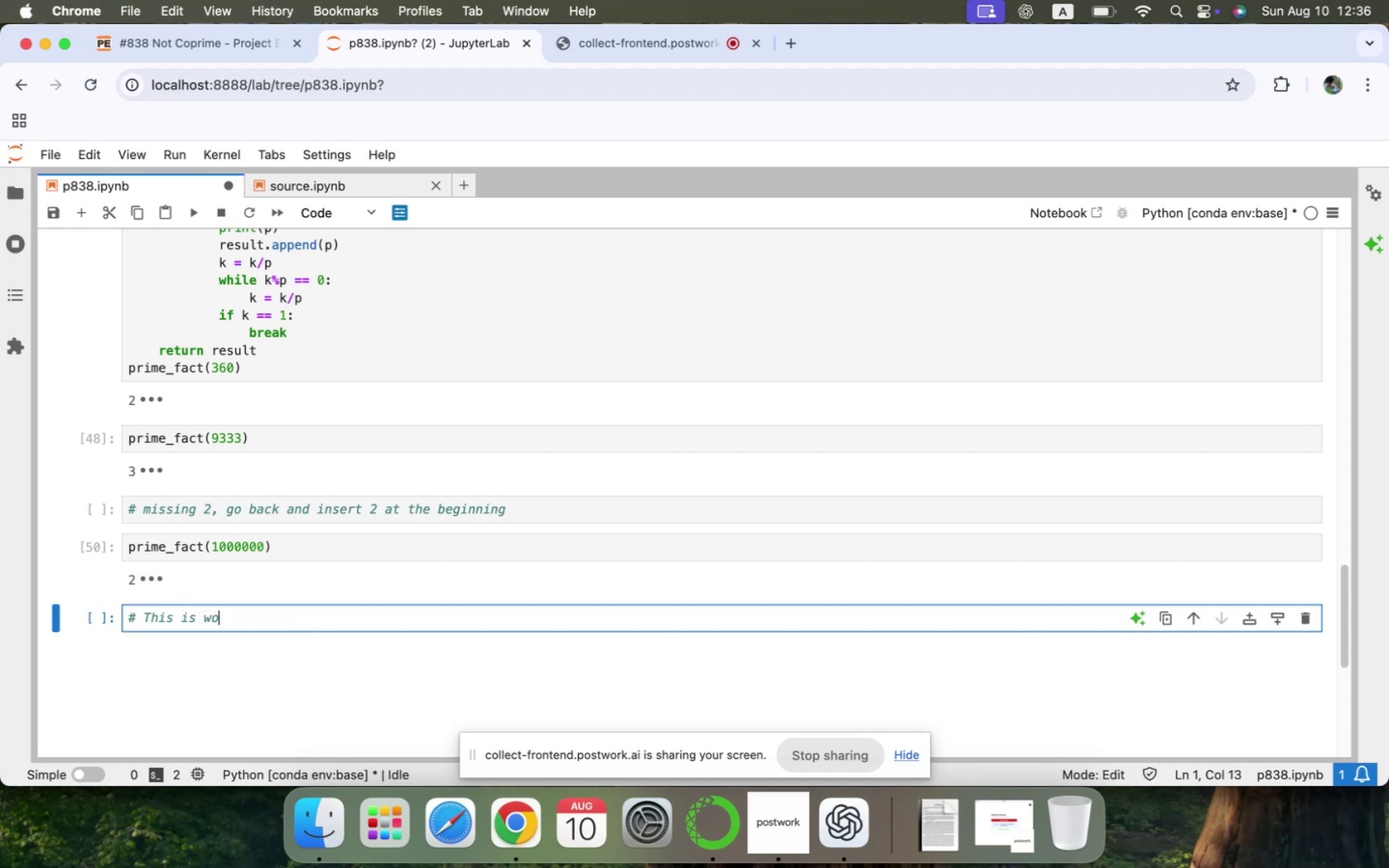 
key(Backspace)
 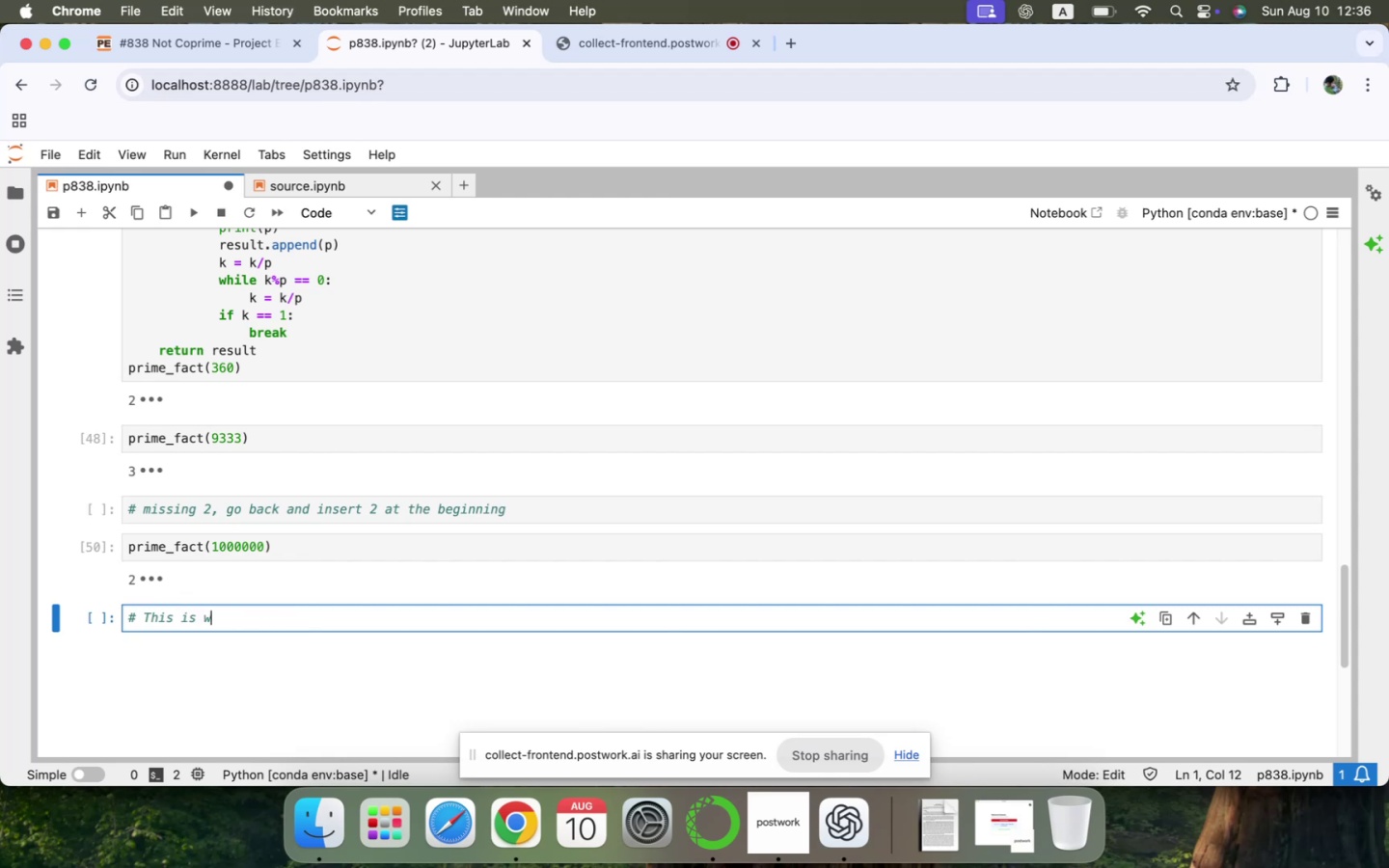 
hold_key(key=Backspace, duration=1.4)
 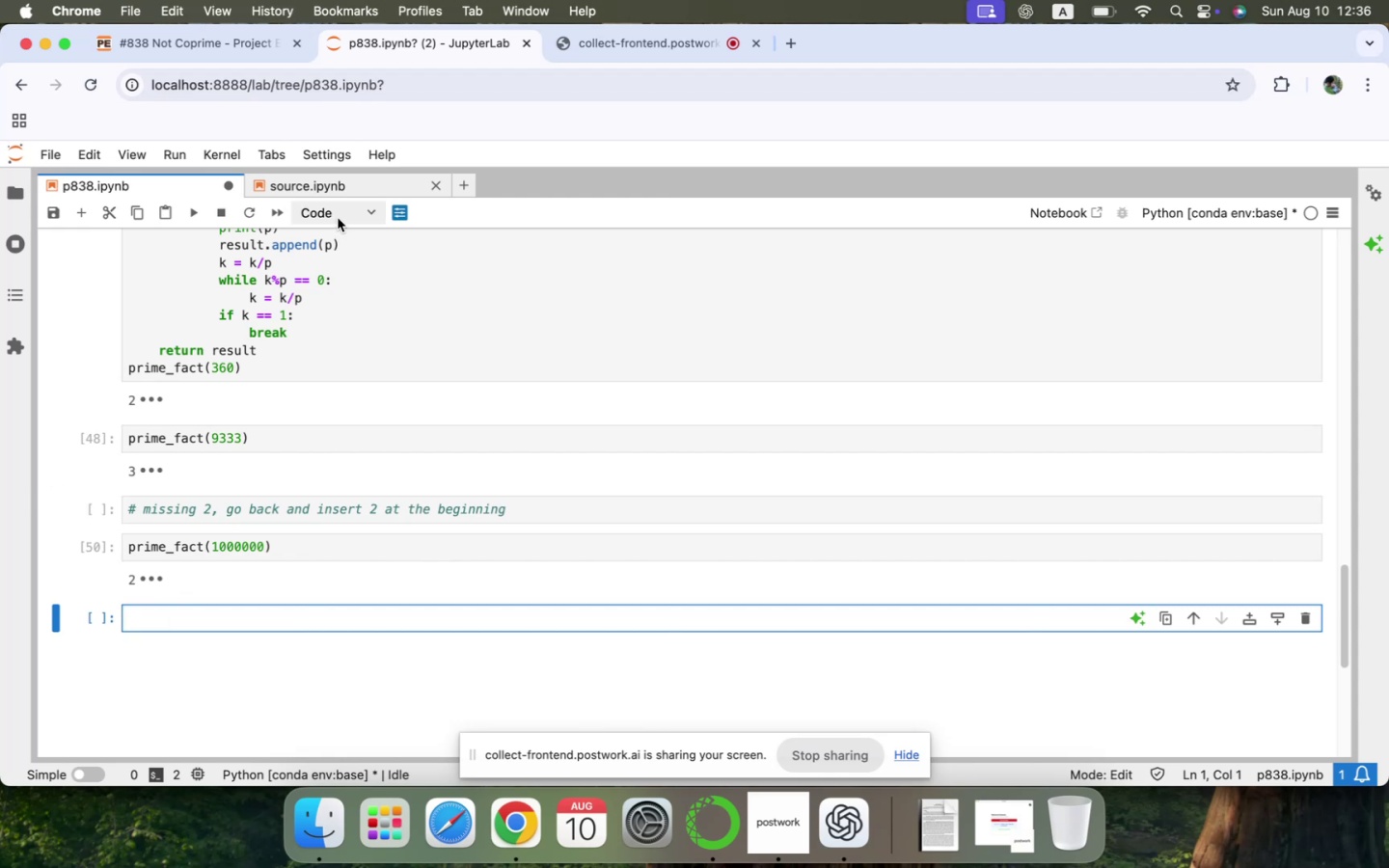 
left_click([337, 230])
 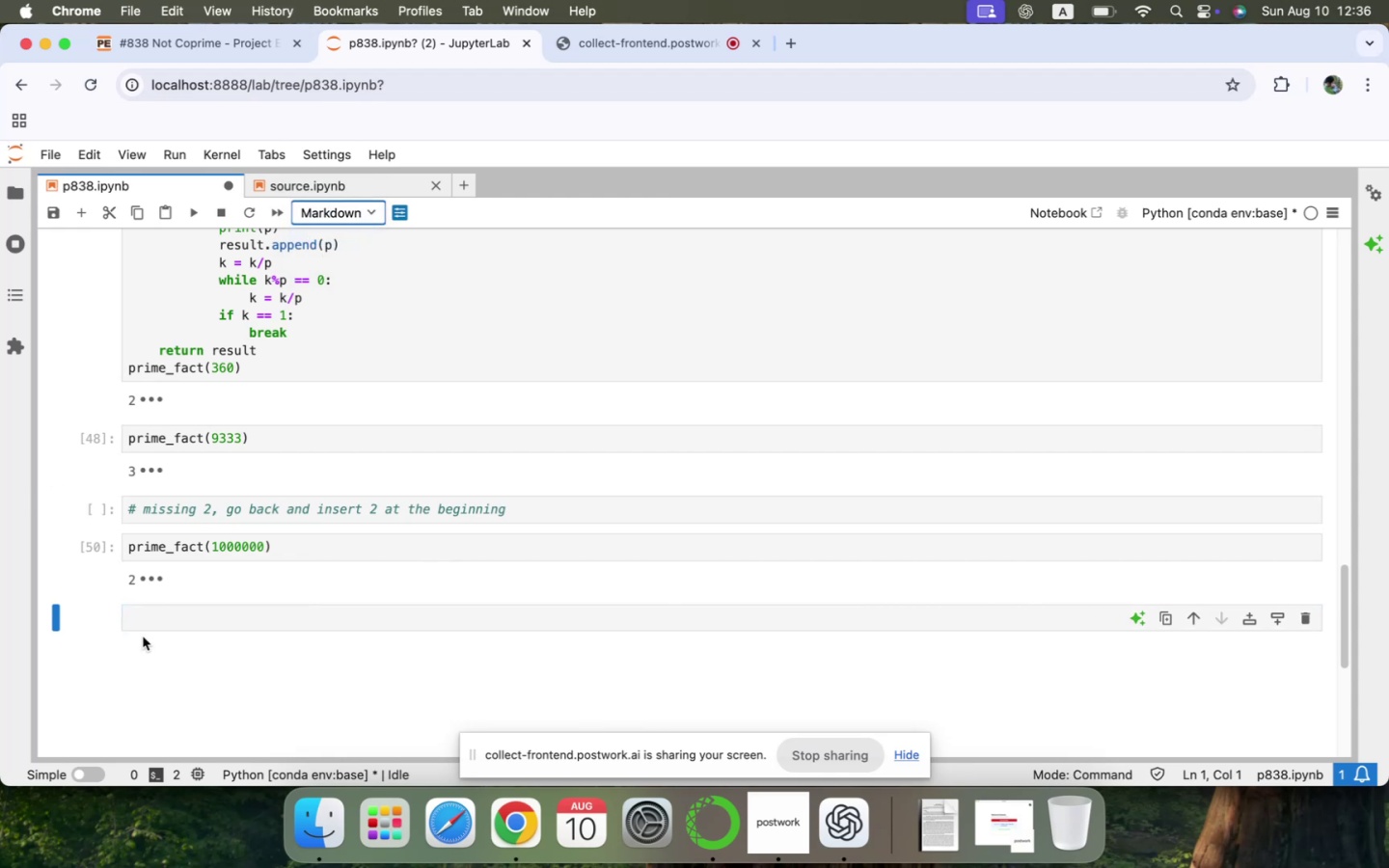 
left_click([141, 623])
 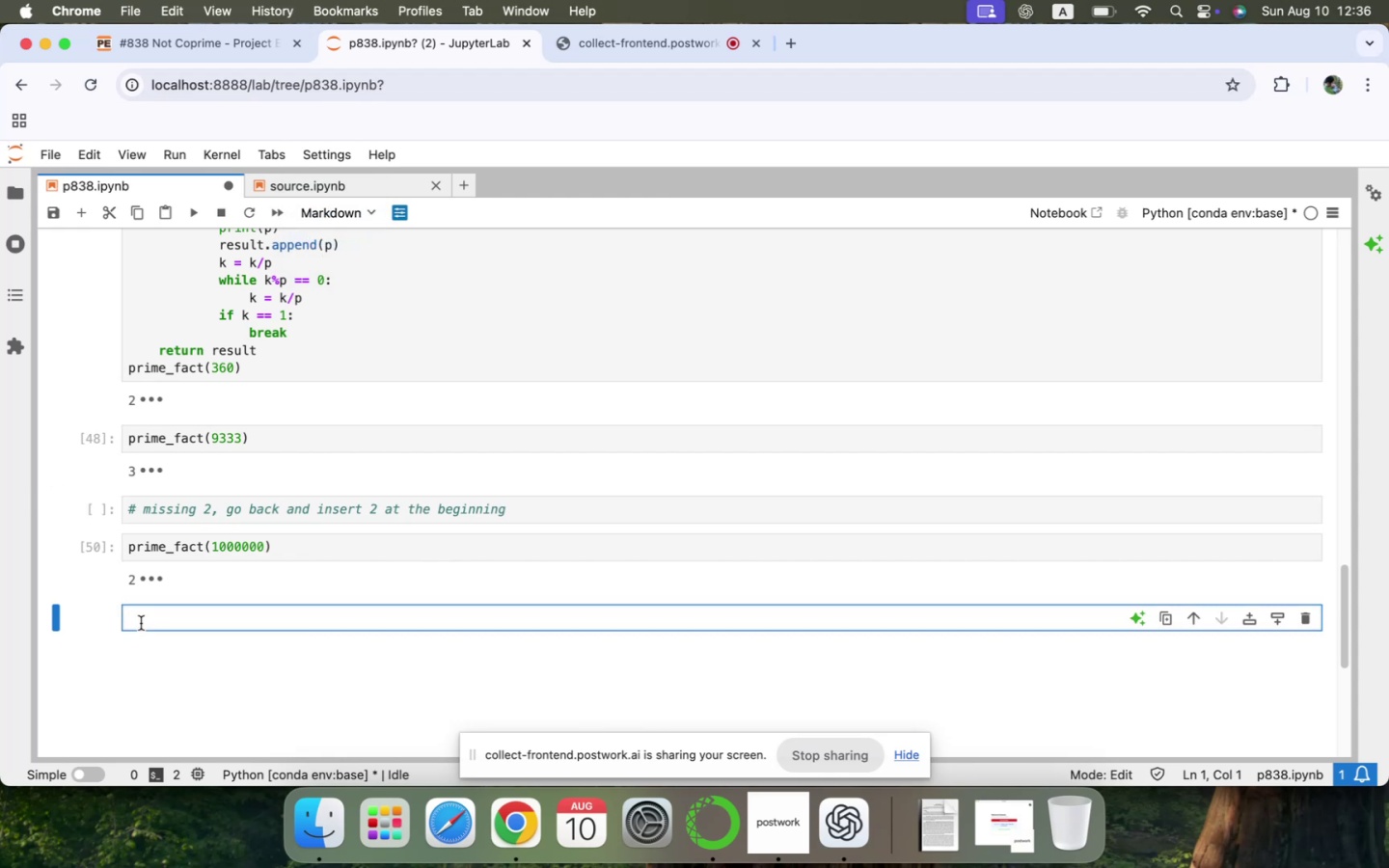 
type(## Step 3)
 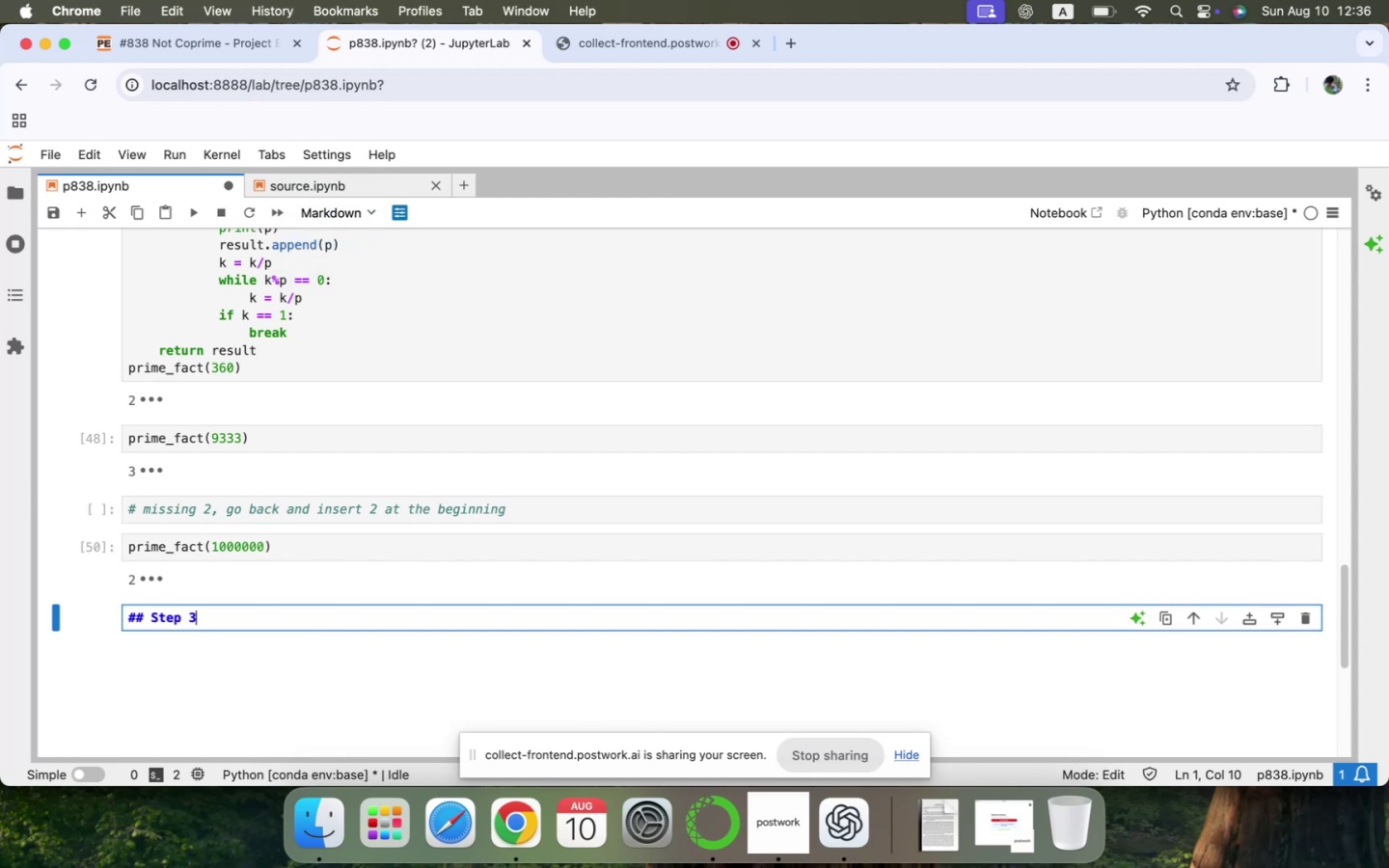 
key(Enter)
 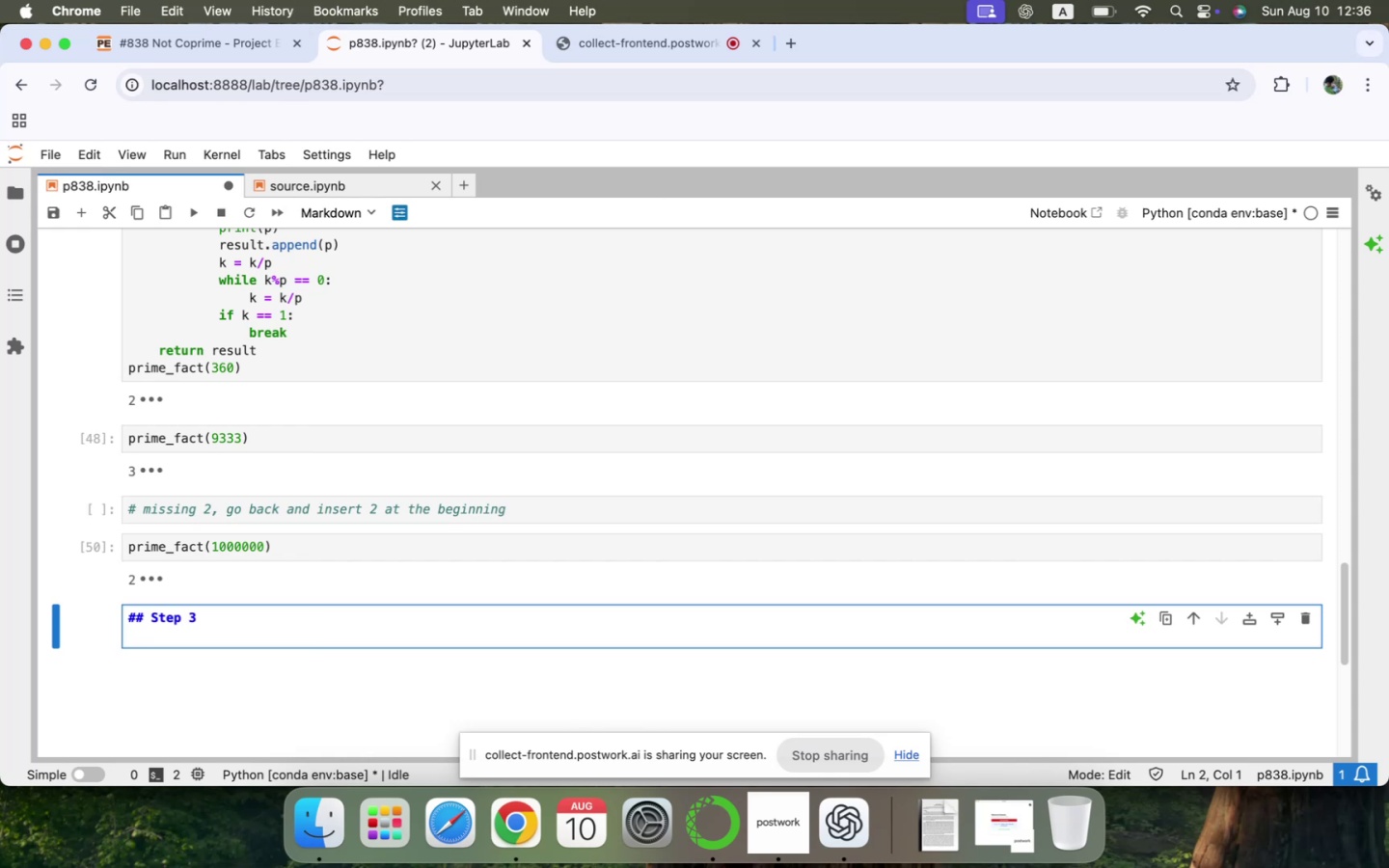 
type(Now that we have 2 )
 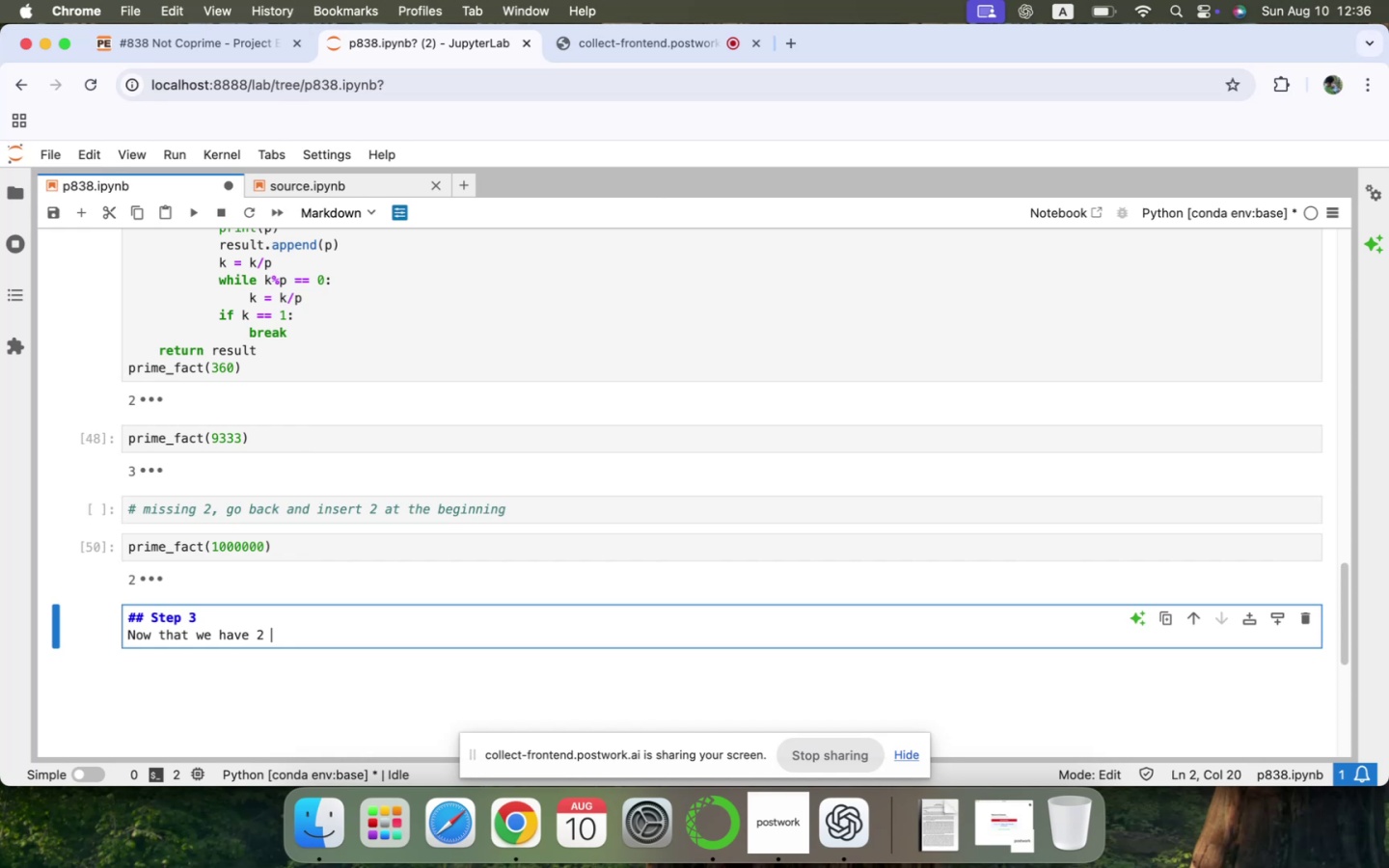 
wait(6.65)
 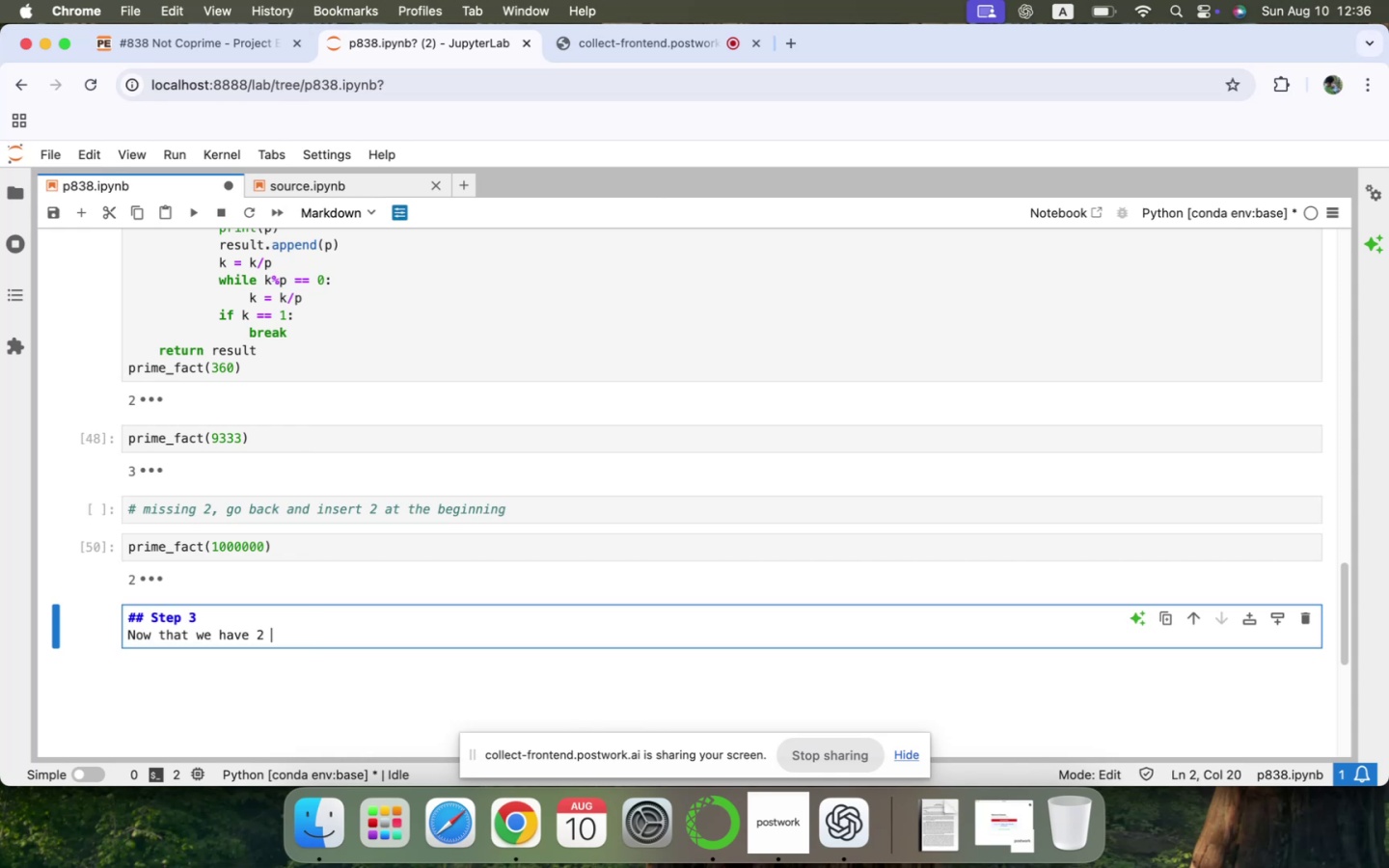 
type(things, the primes and prime factorix)
key(Backspace)
type(zation, w)
key(Backspace)
type(fo )
key(Backspace)
type(r any N, lets a)
key(Backspace)
type(list all the numbers below N t)
key(Backspace)
type(whose sign digit is 3.)
 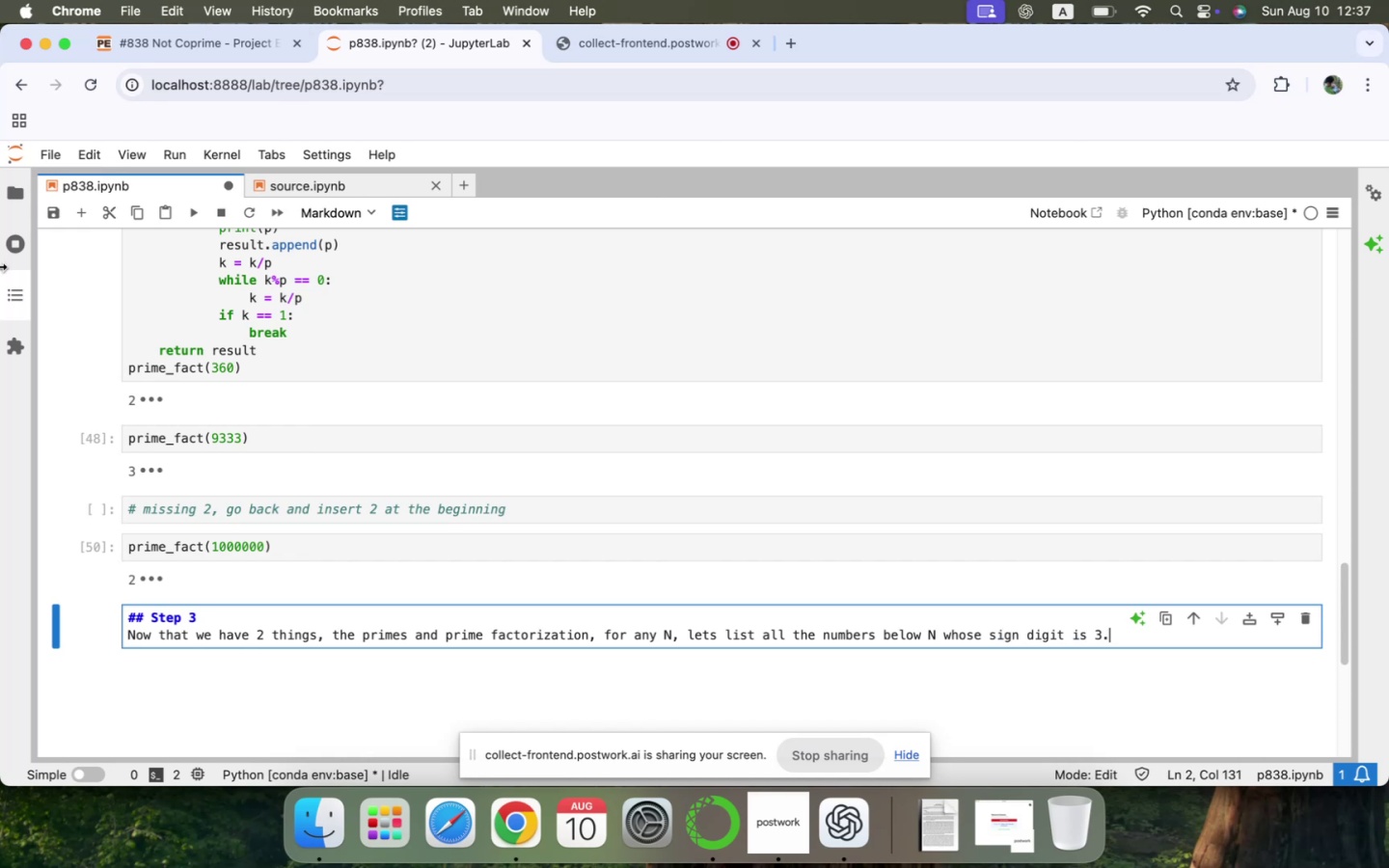 
left_click([152, 52])
 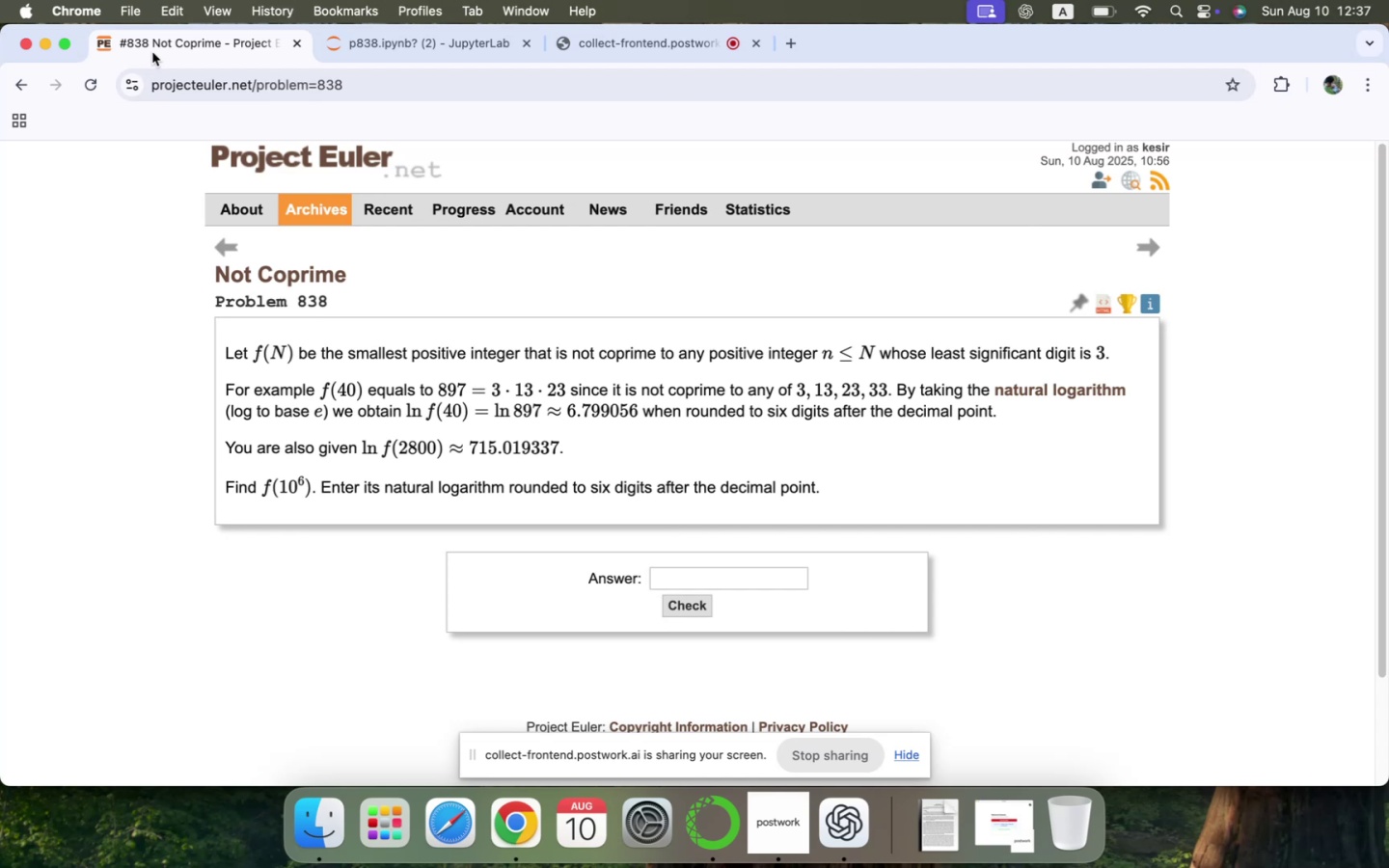 
left_click([339, 47])
 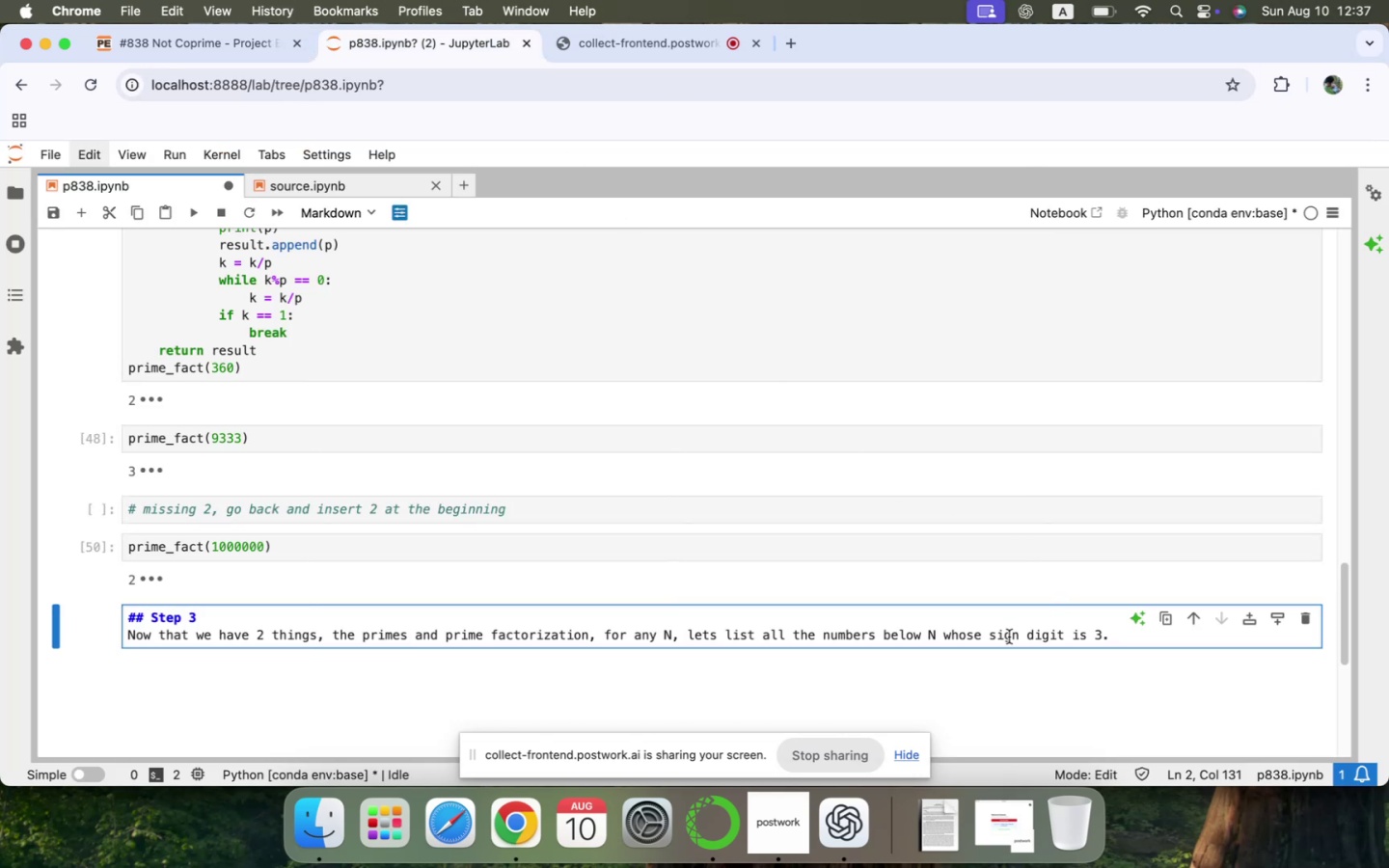 
left_click([992, 637])
 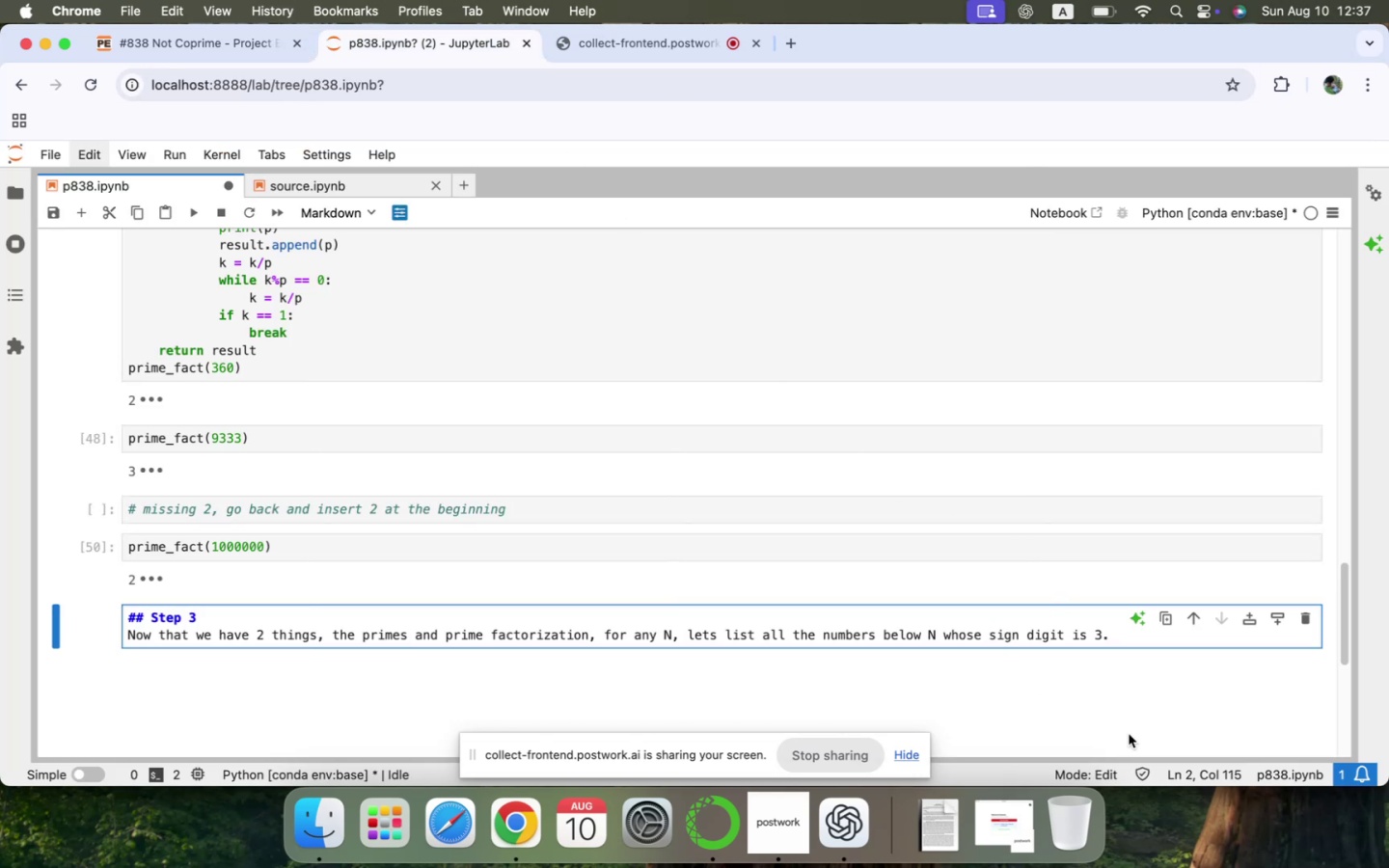 
type(lest )
 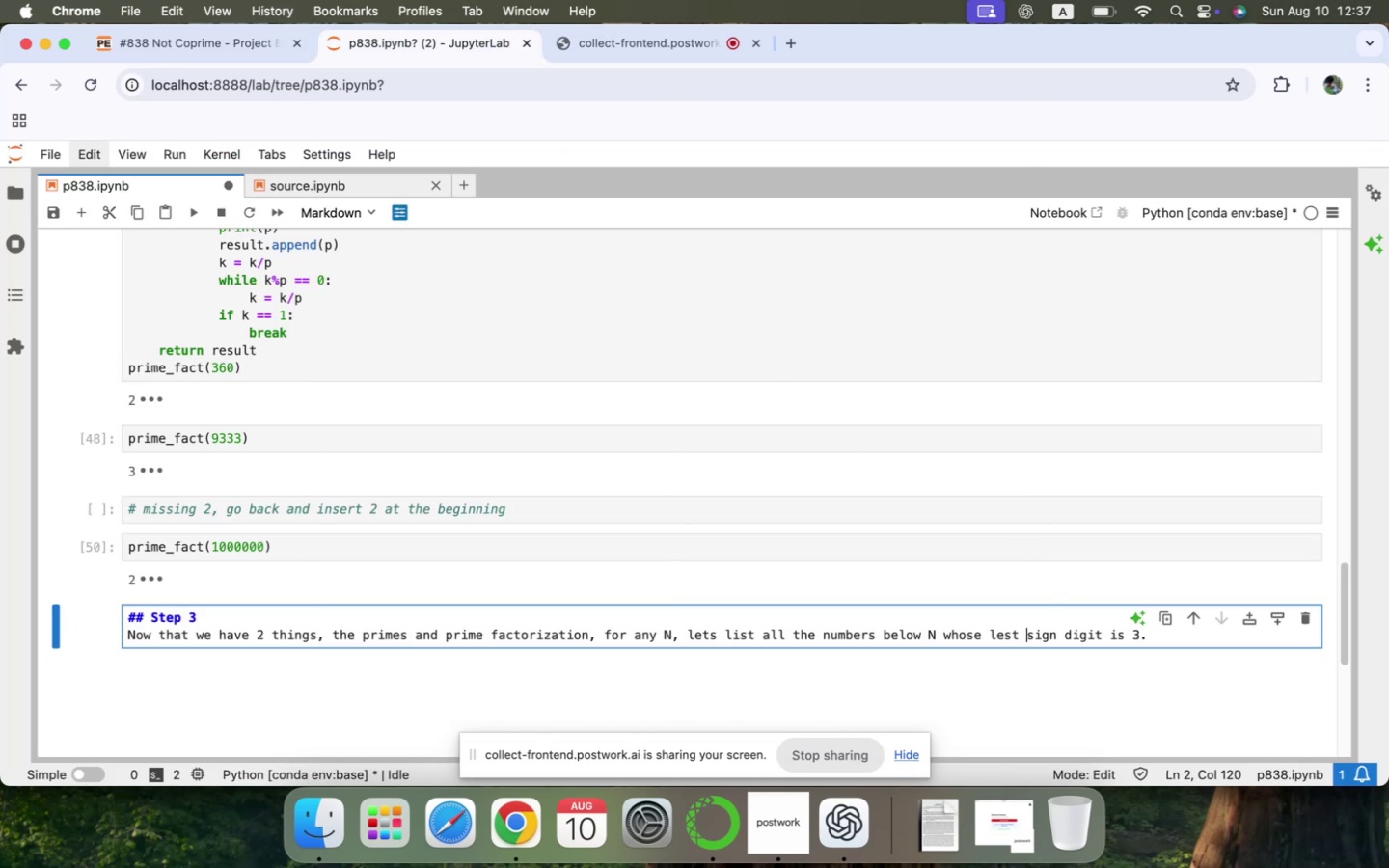 
key(ArrowDown)
 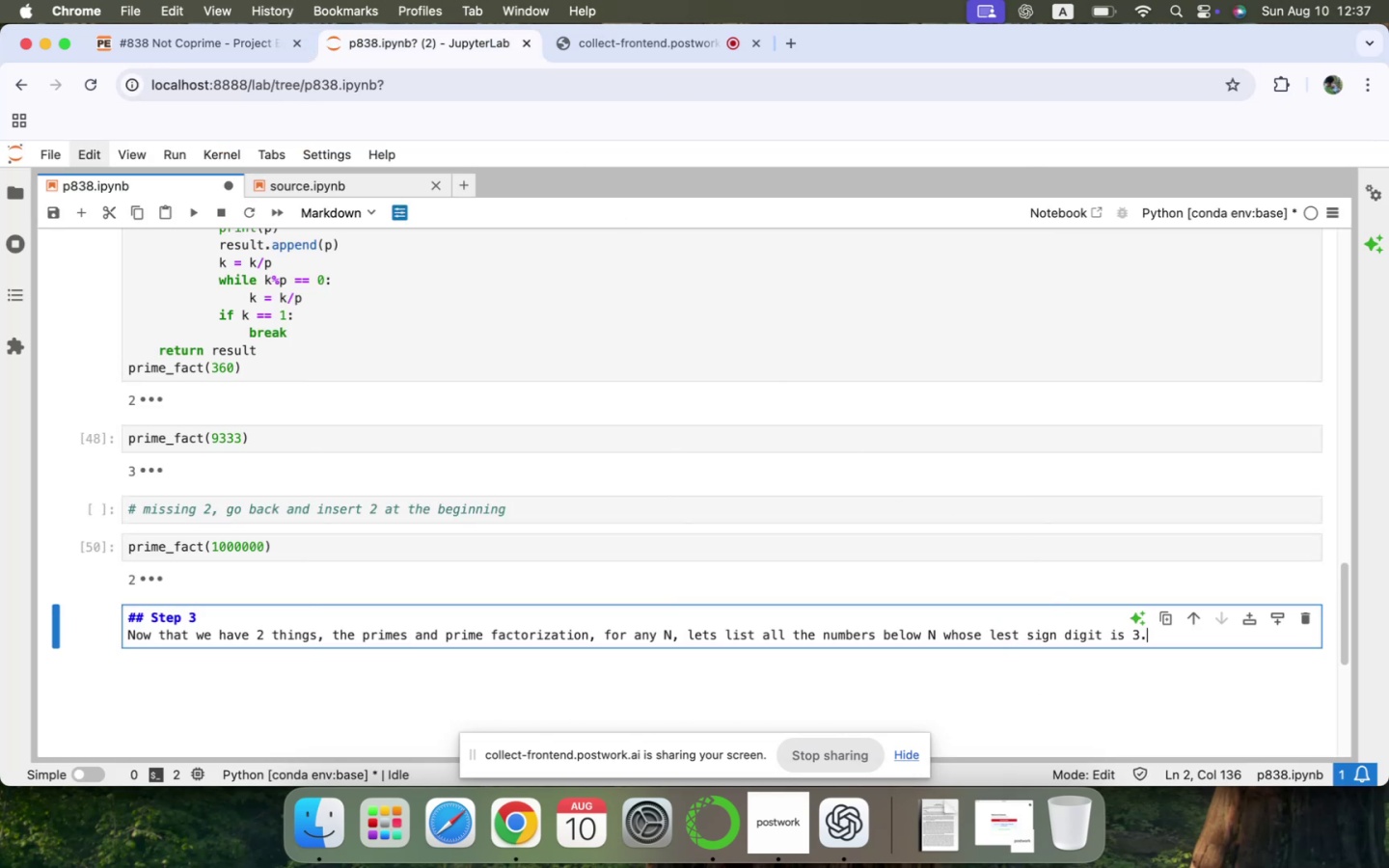 
key(Enter)
 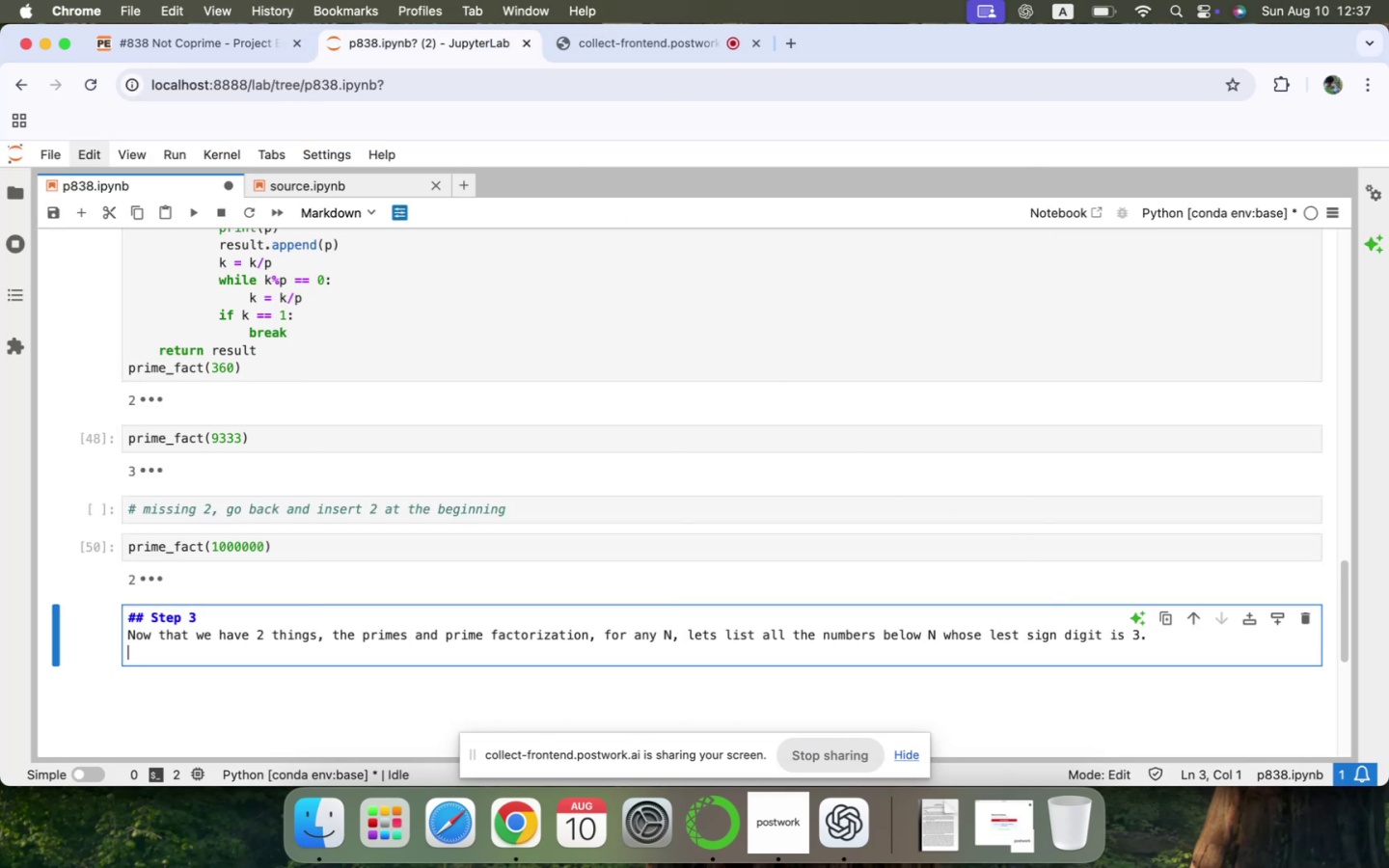 
type(Then lets get their prime factorization...)
 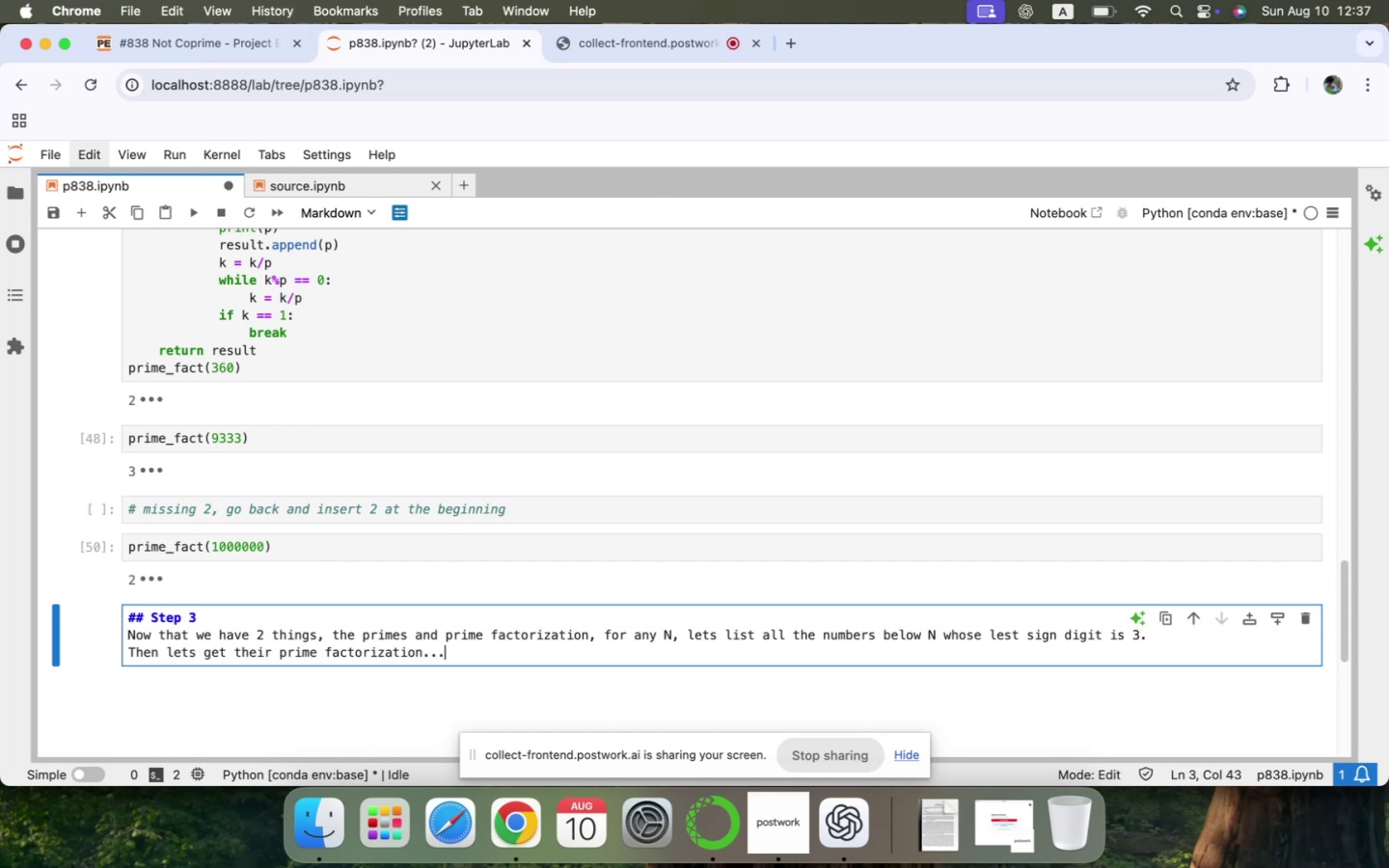 
key(Shift+Enter)
 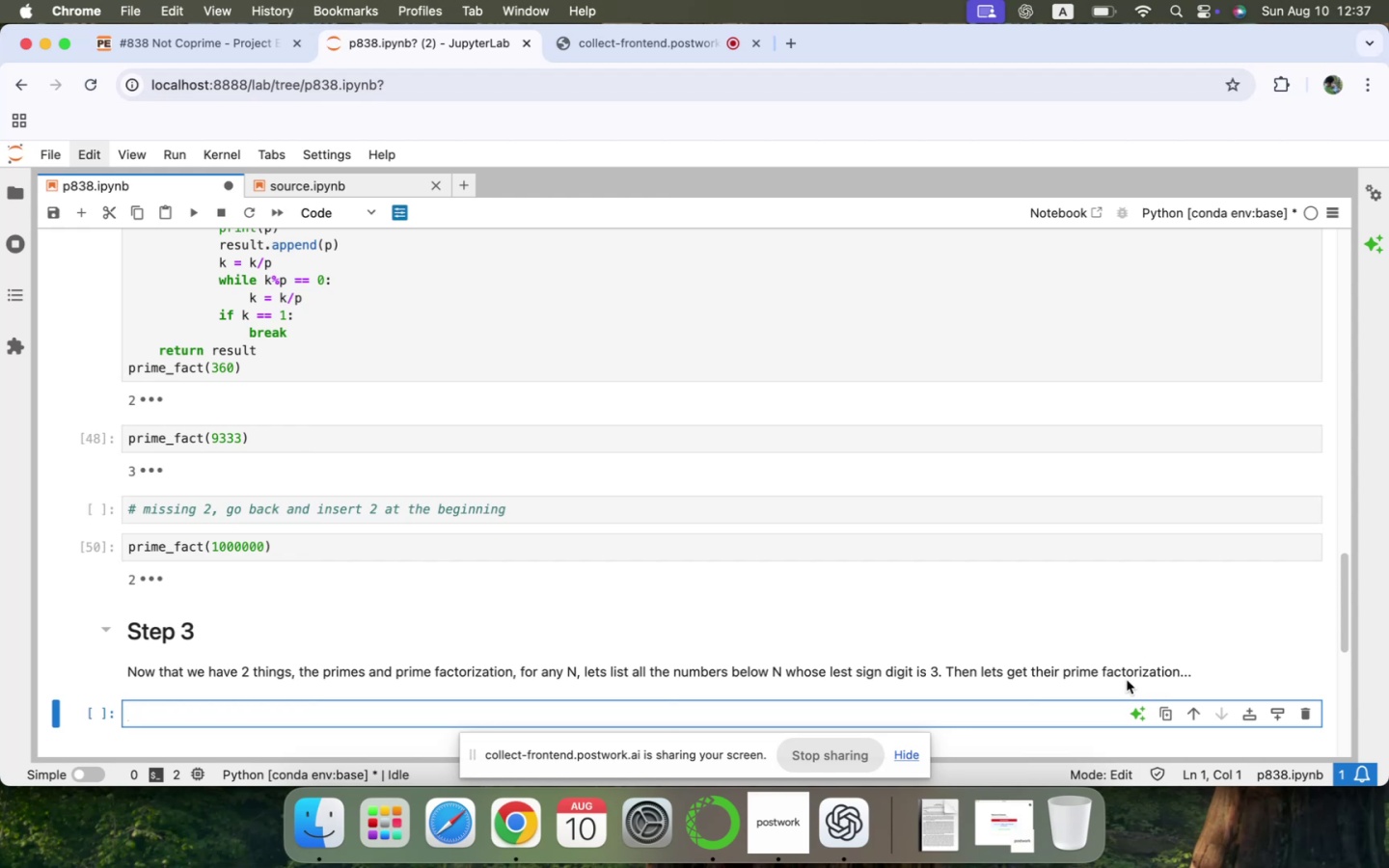 
scroll: coordinate [688, 589], scroll_direction: up, amount: 2.0
 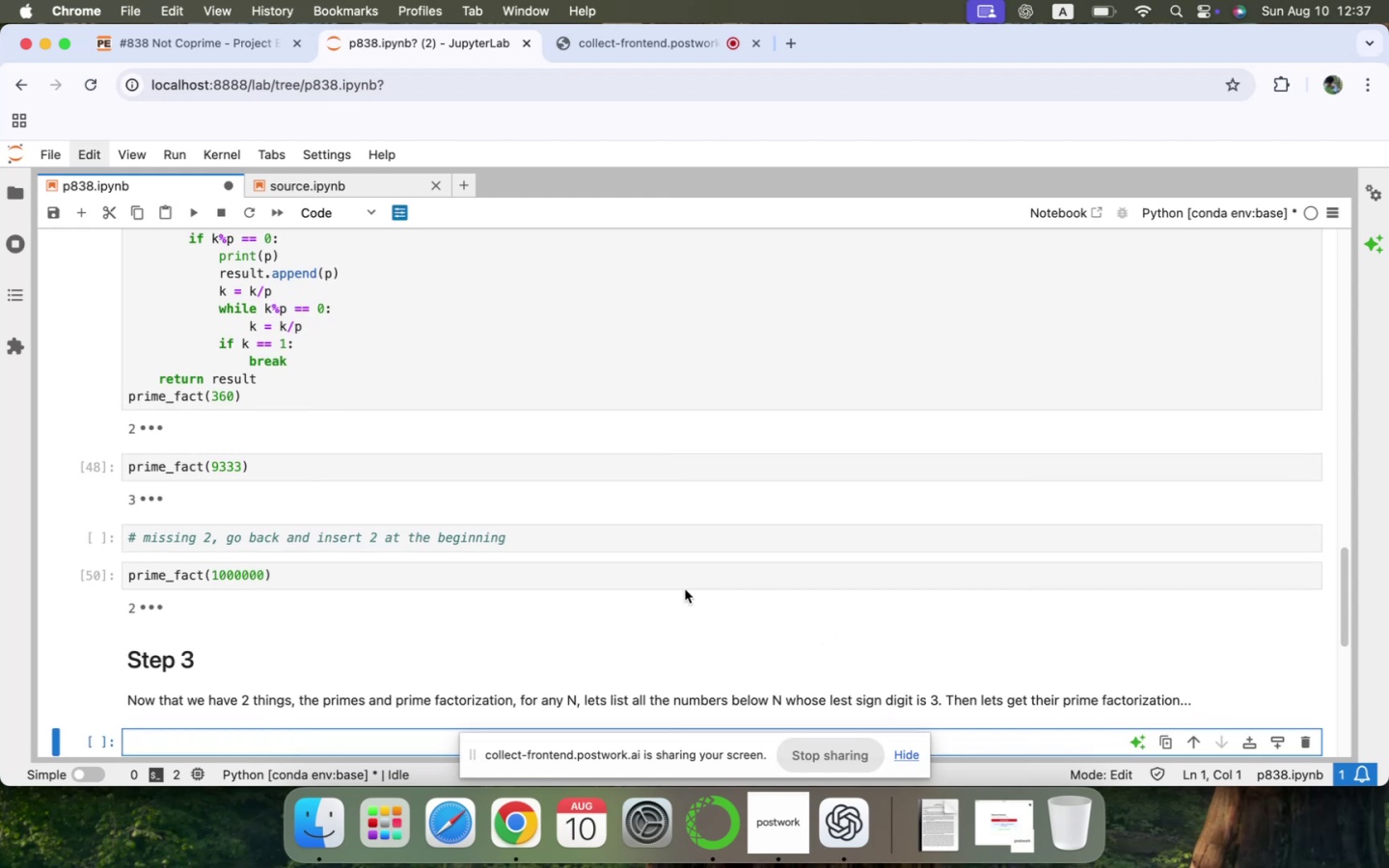 
scroll: coordinate [684, 589], scroll_direction: down, amount: 19.0
 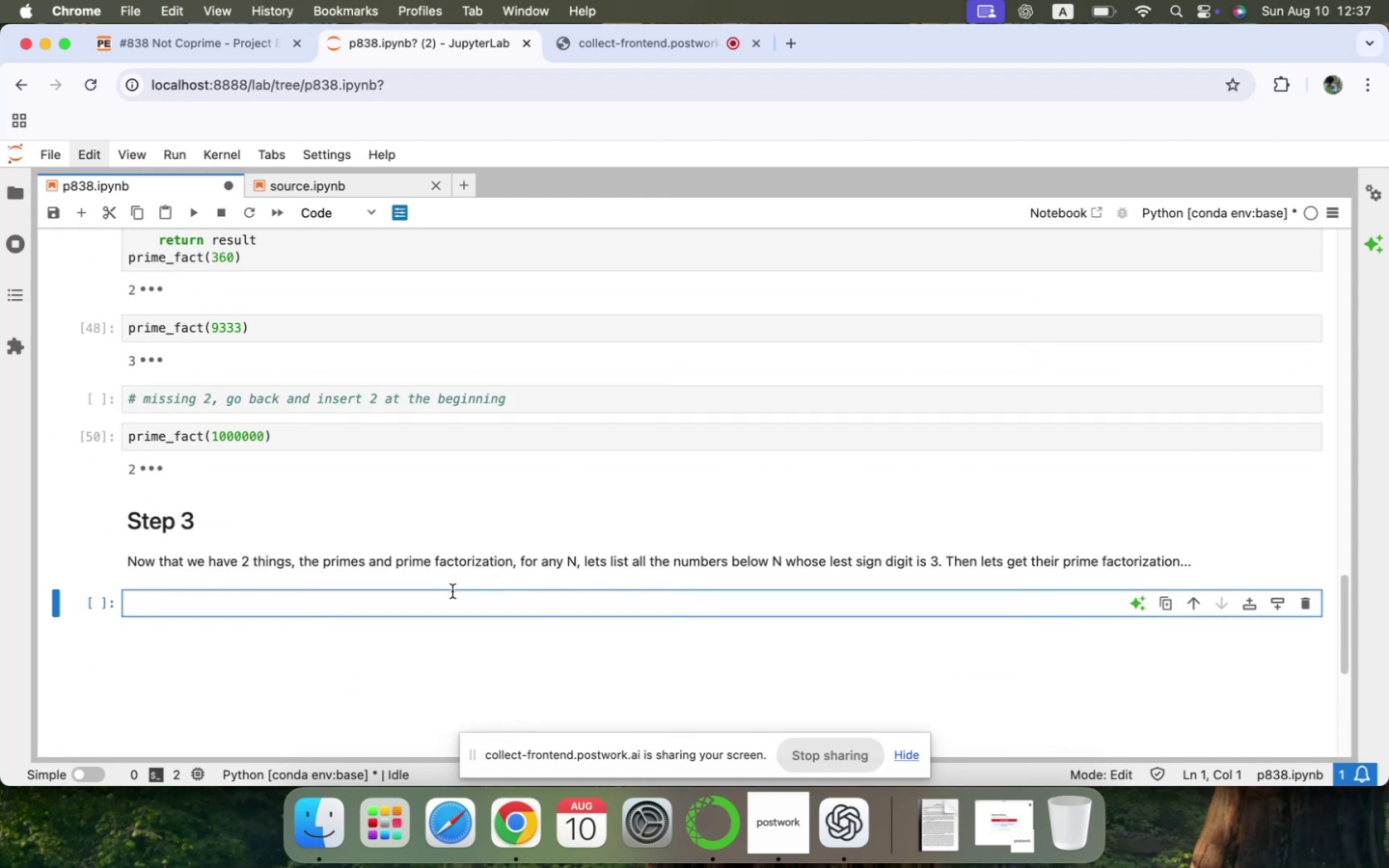 
left_click([446, 605])
 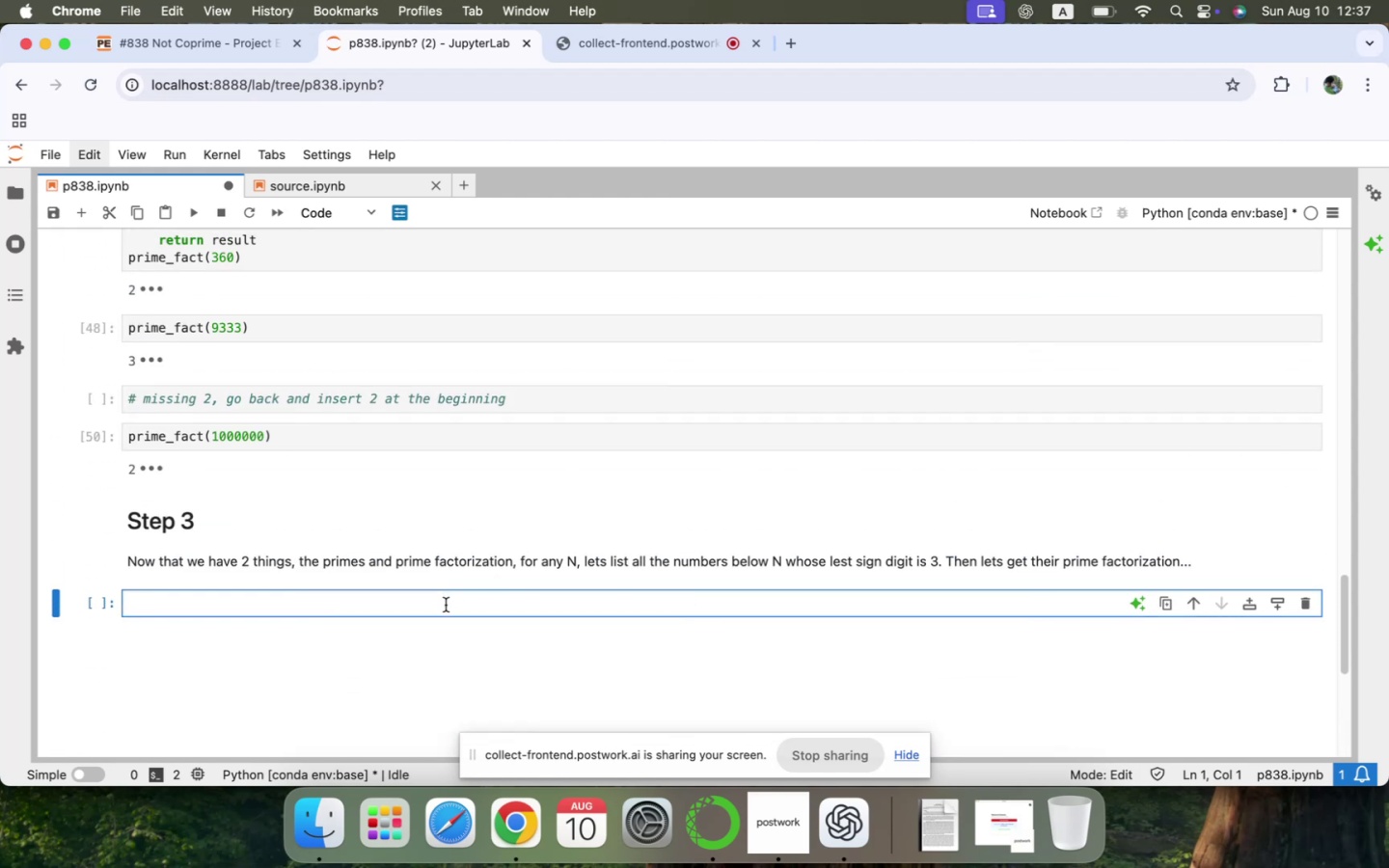 
type(def )
 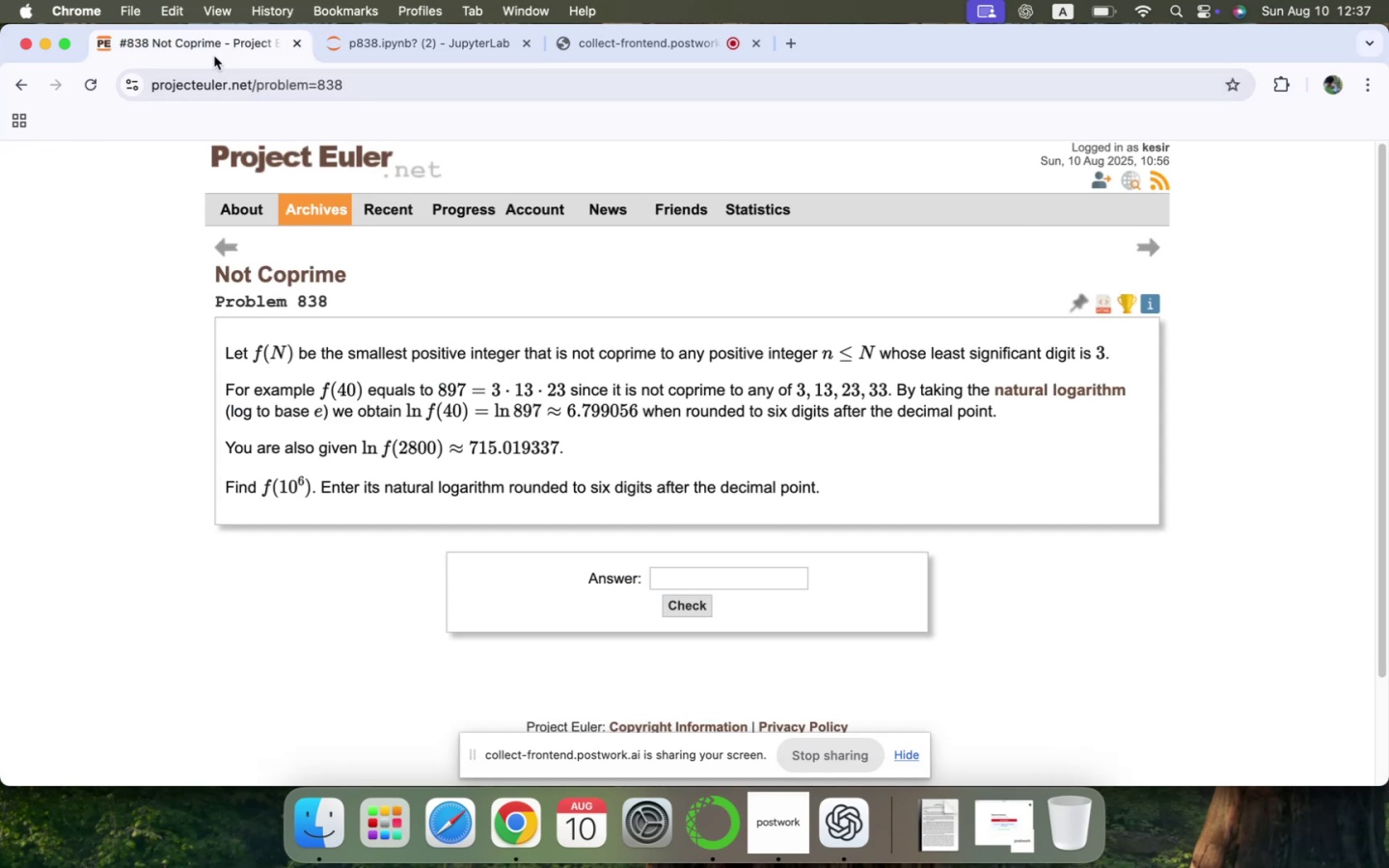 
wait(5.12)
 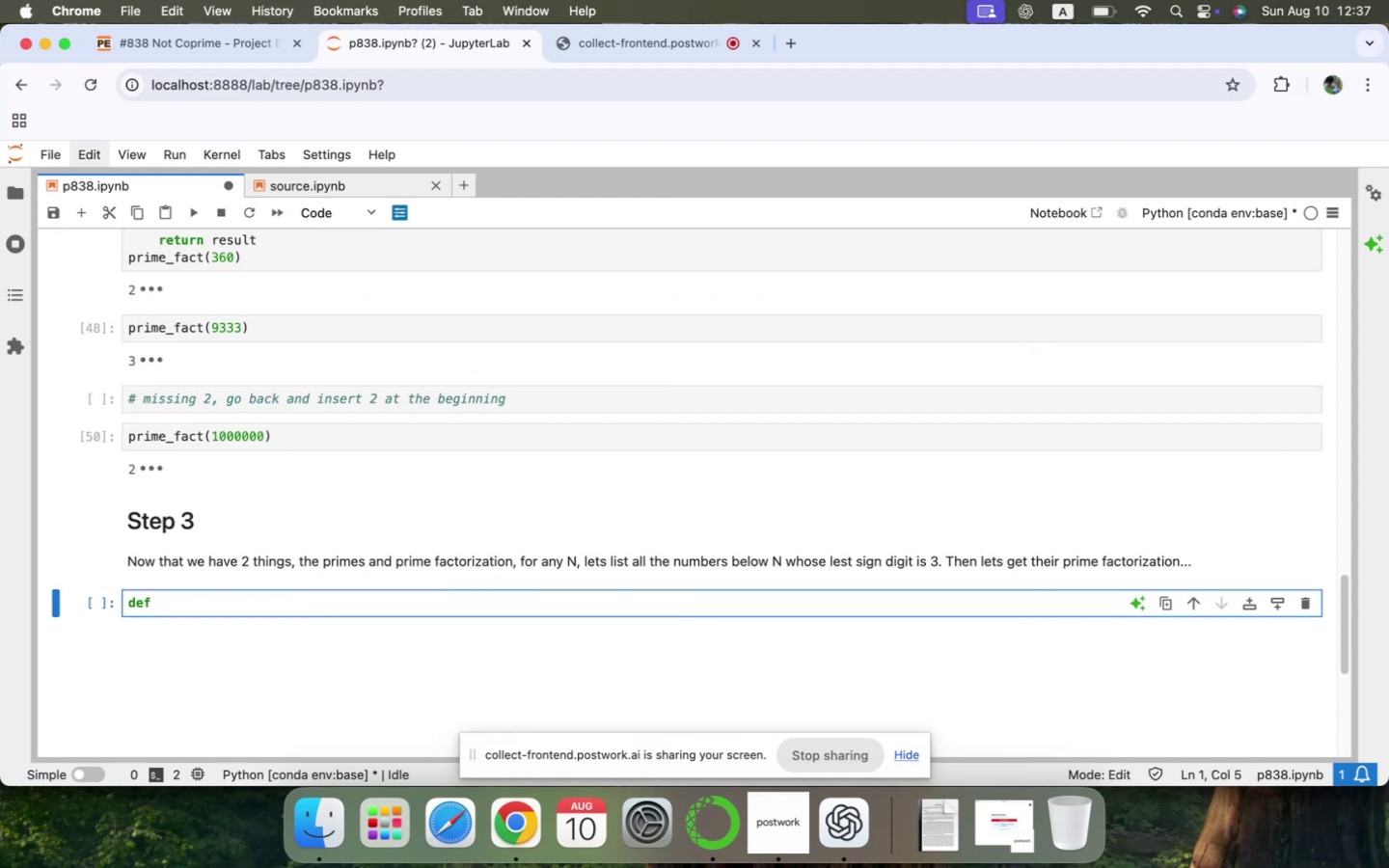 
left_click([356, 53])
 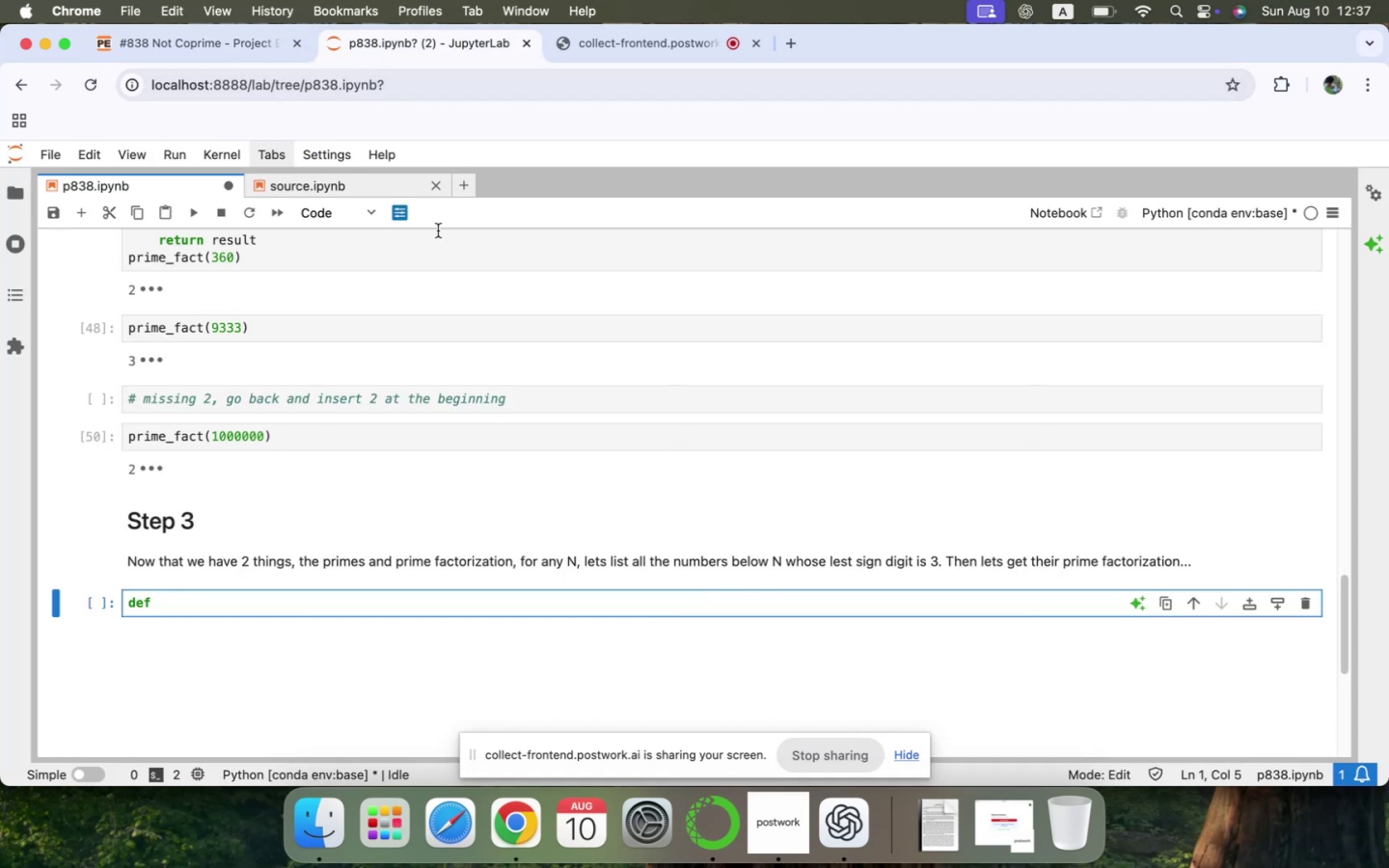 
key(Shift+F)
 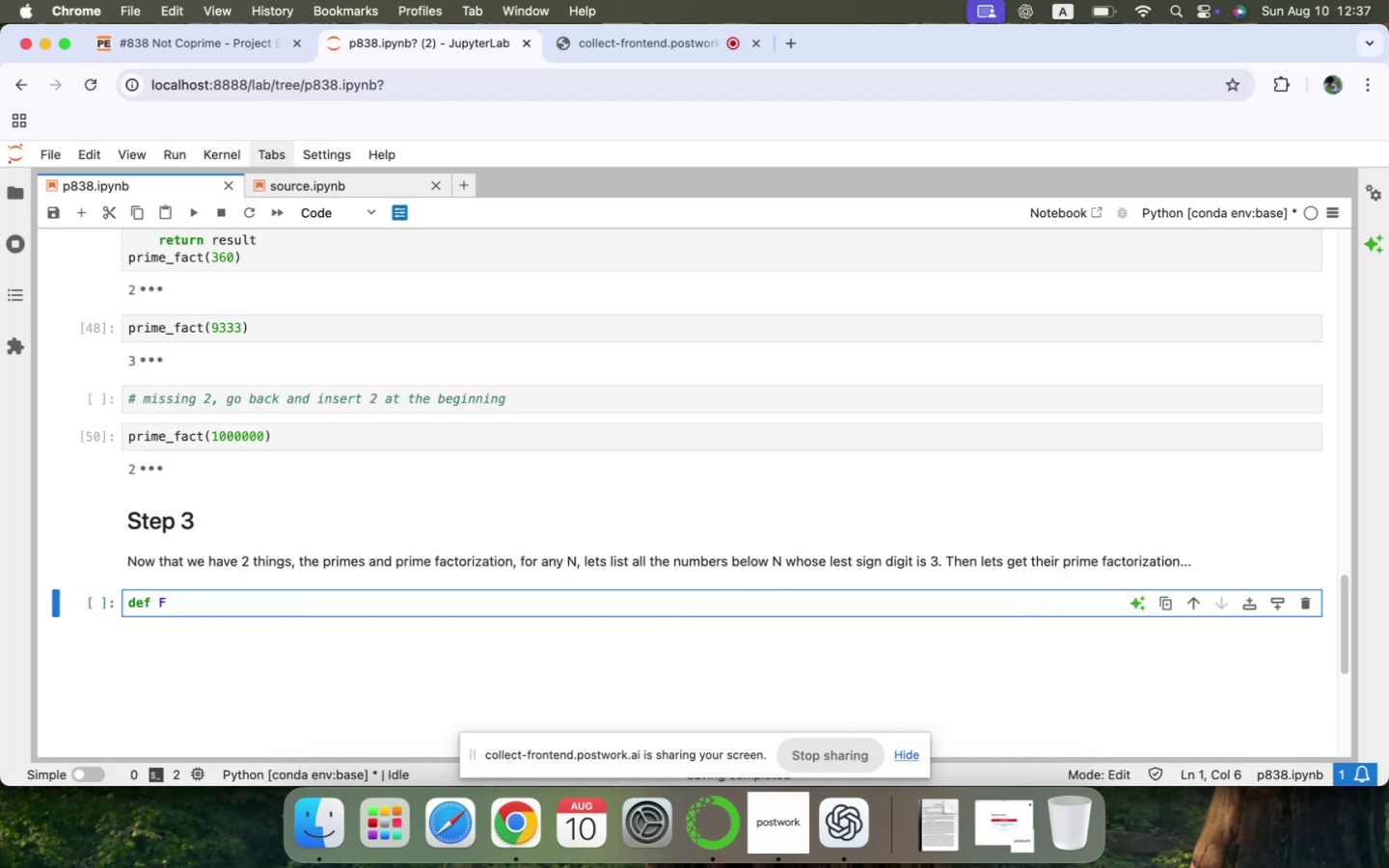 
wait(5.72)
 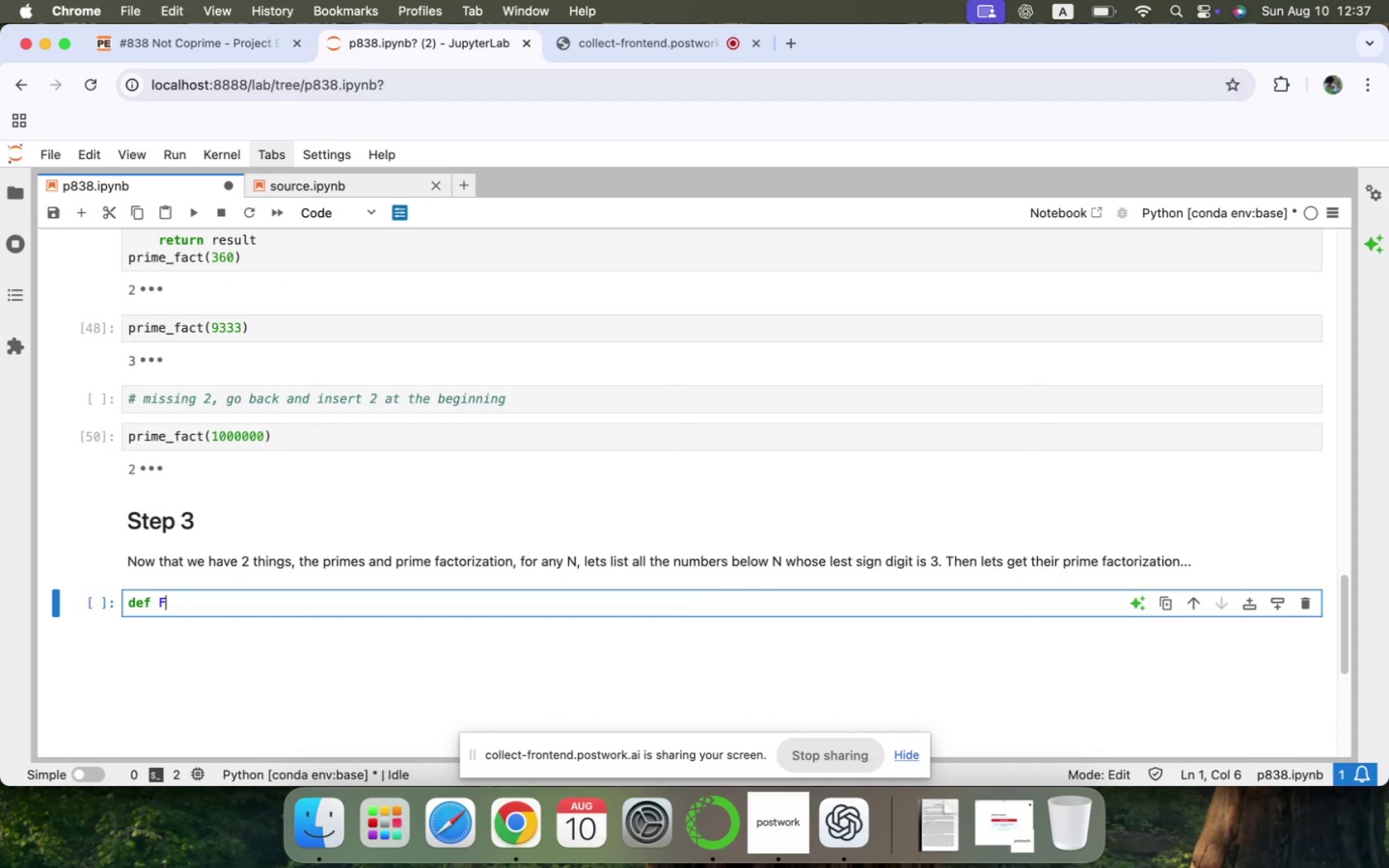 
key(Backspace)
type(func )
key(Backspace)
key(Backspace)
key(Backspace)
key(Backspace)
key(Backspace)
type(Fx (N)
 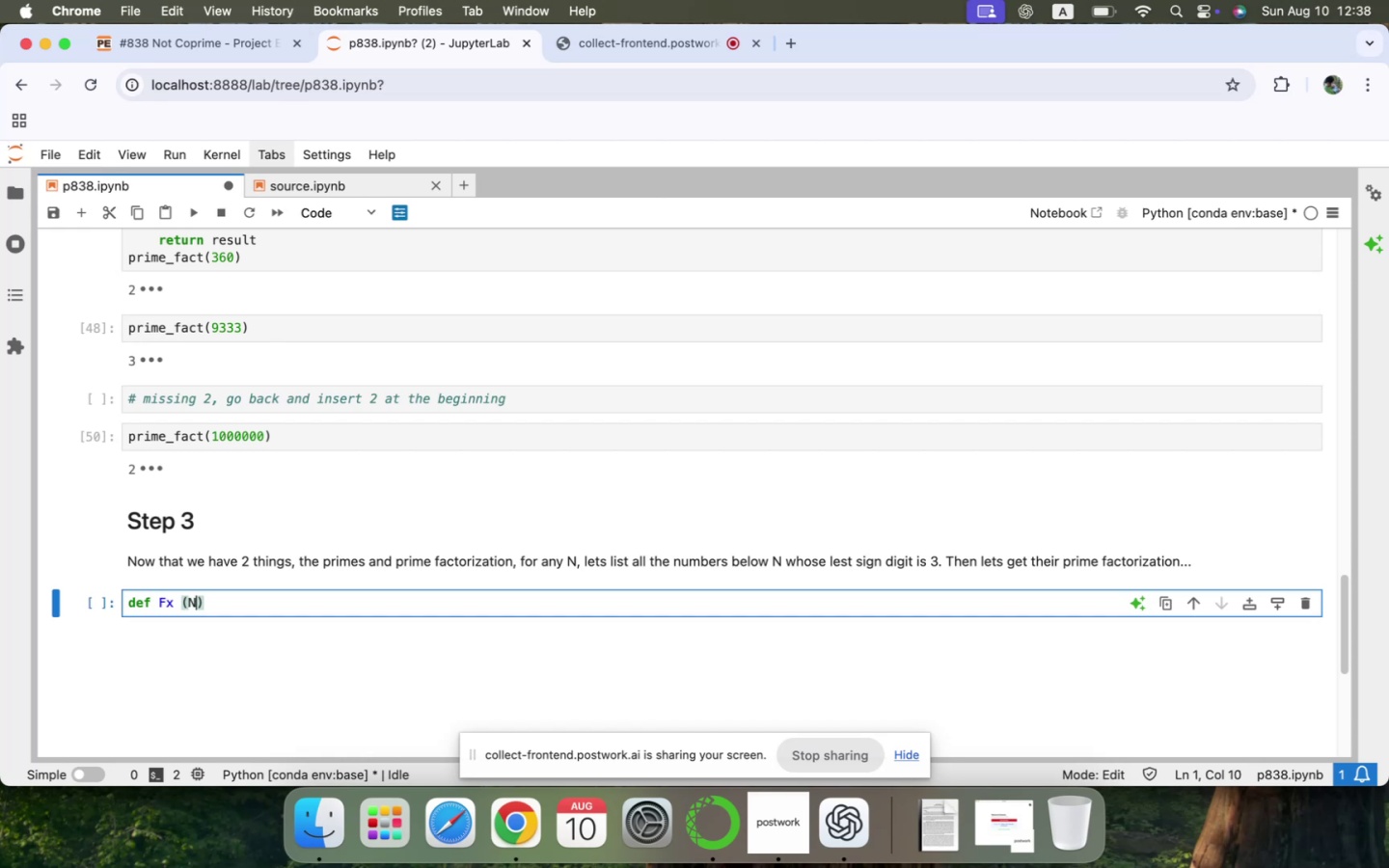 
key(ArrowRight)
 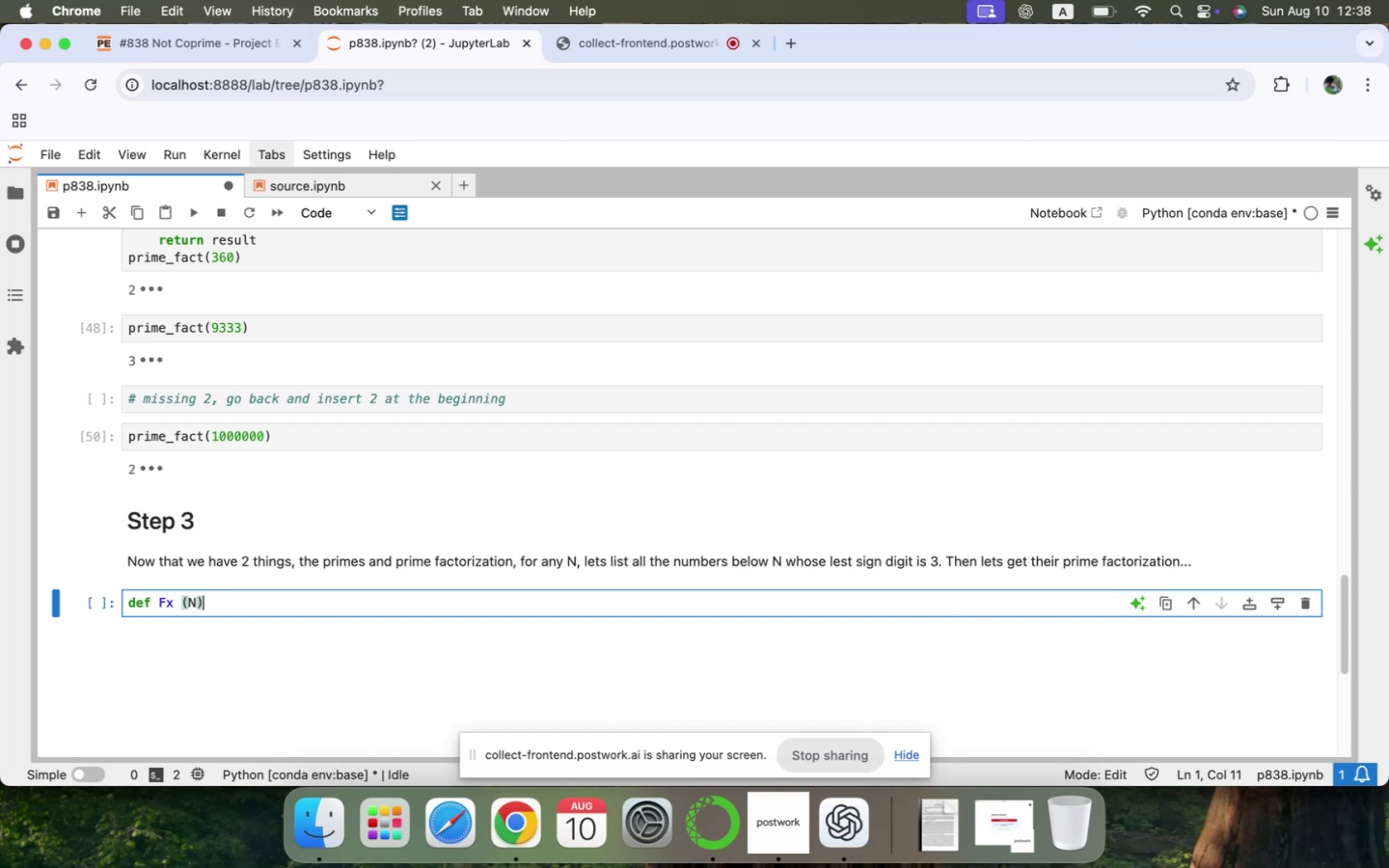 
key(Shift+Semicolon)
 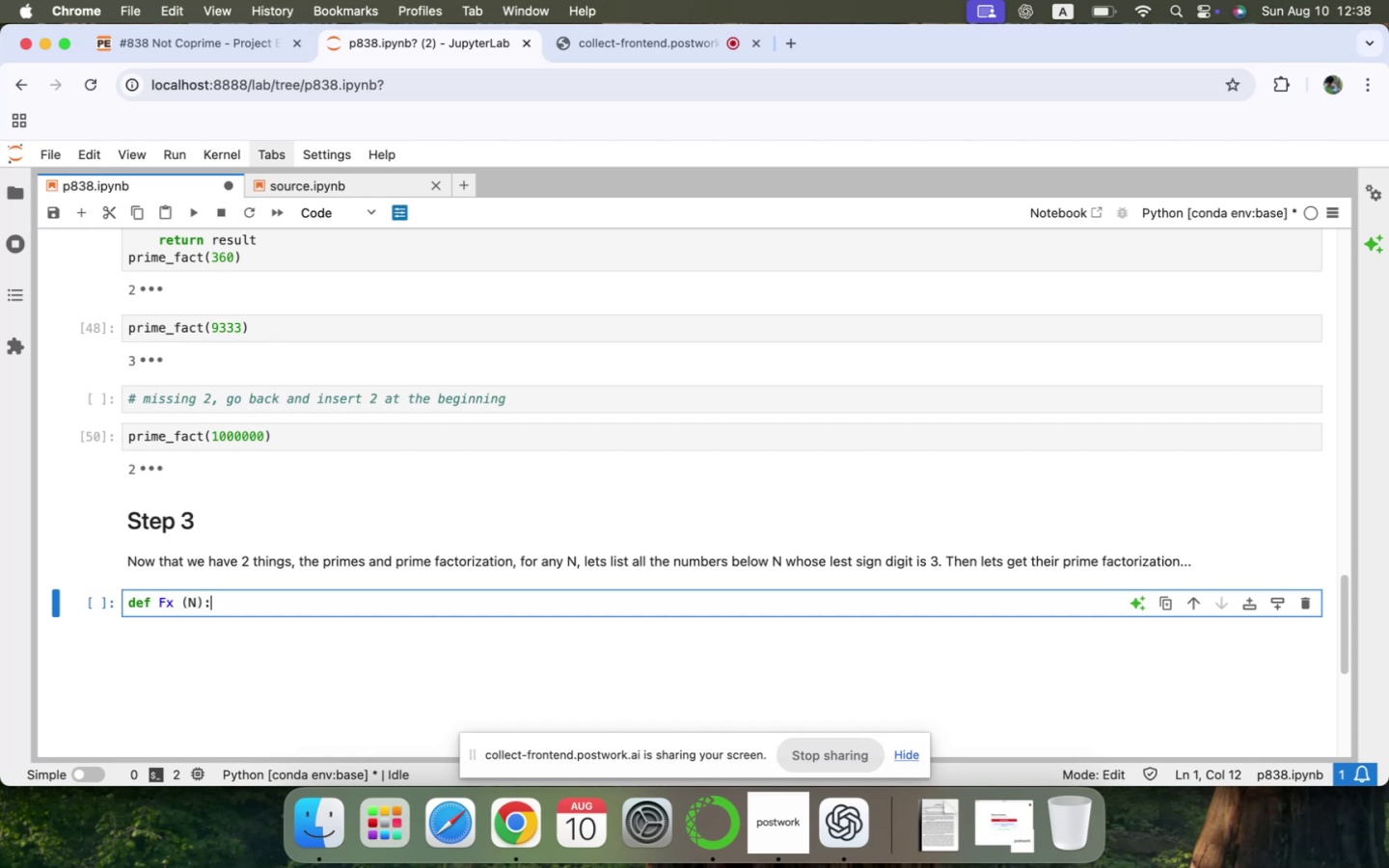 
wait(5.64)
 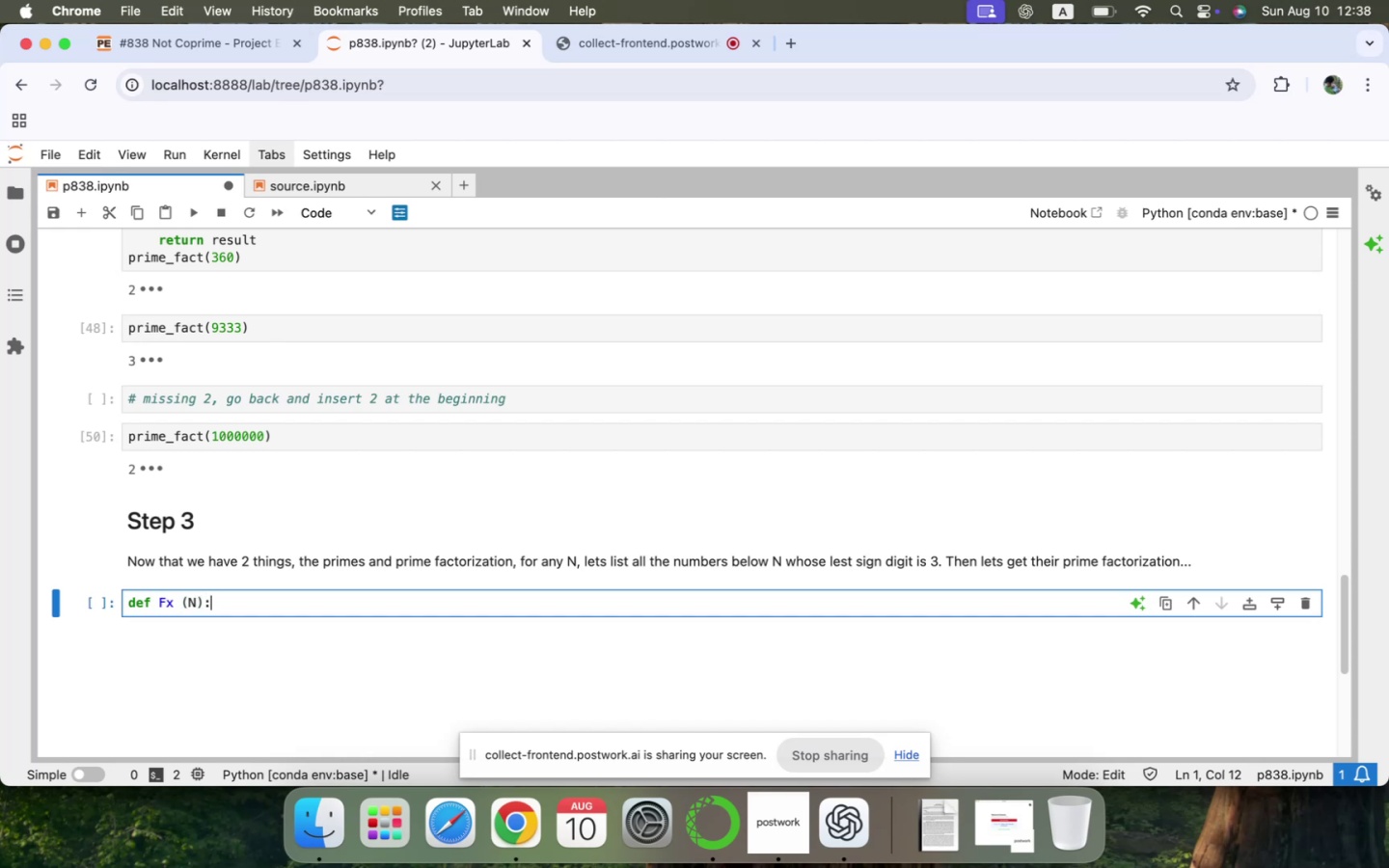 
key(ArrowUp)
 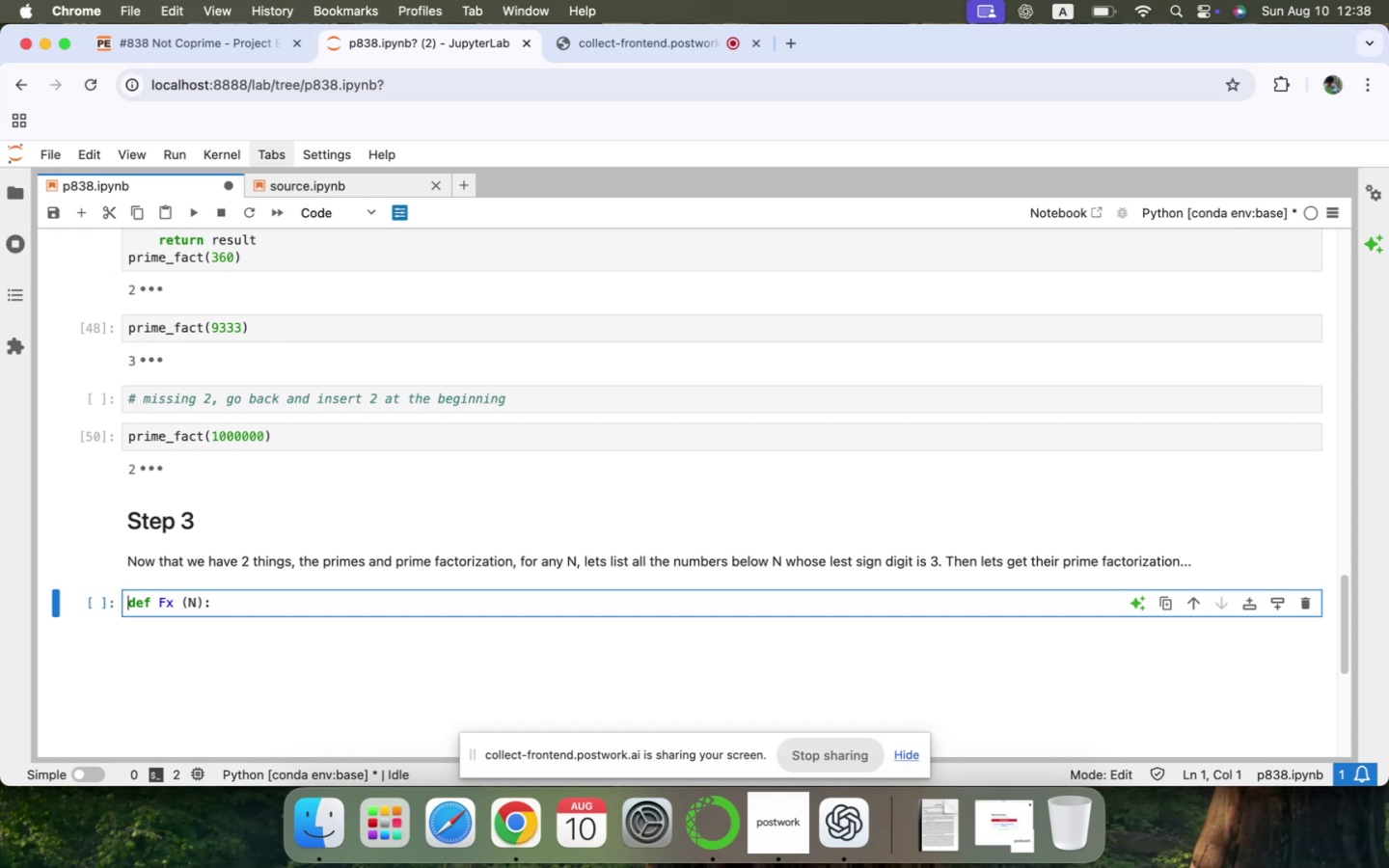 
key(ArrowDown)
 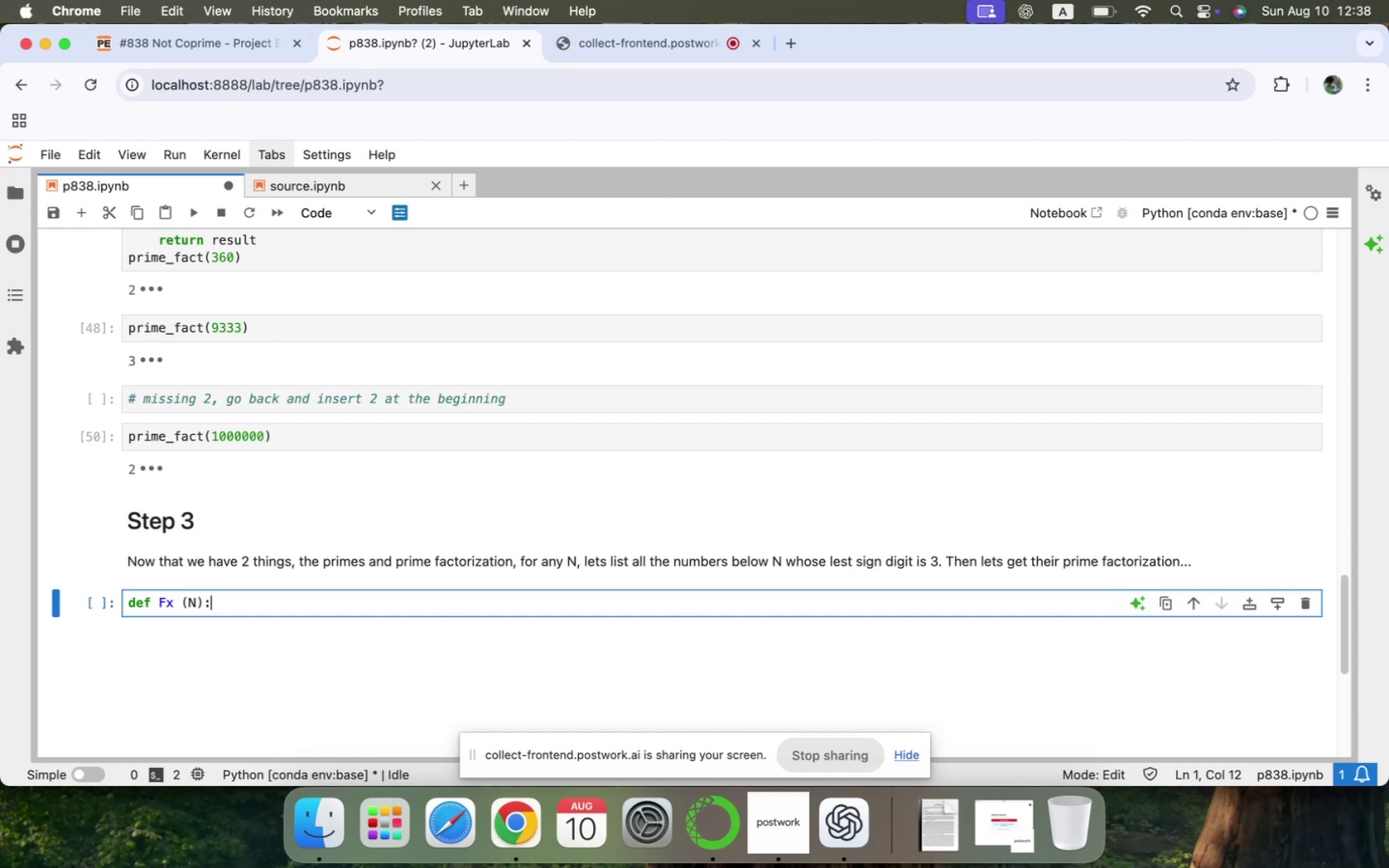 
key(Enter)
 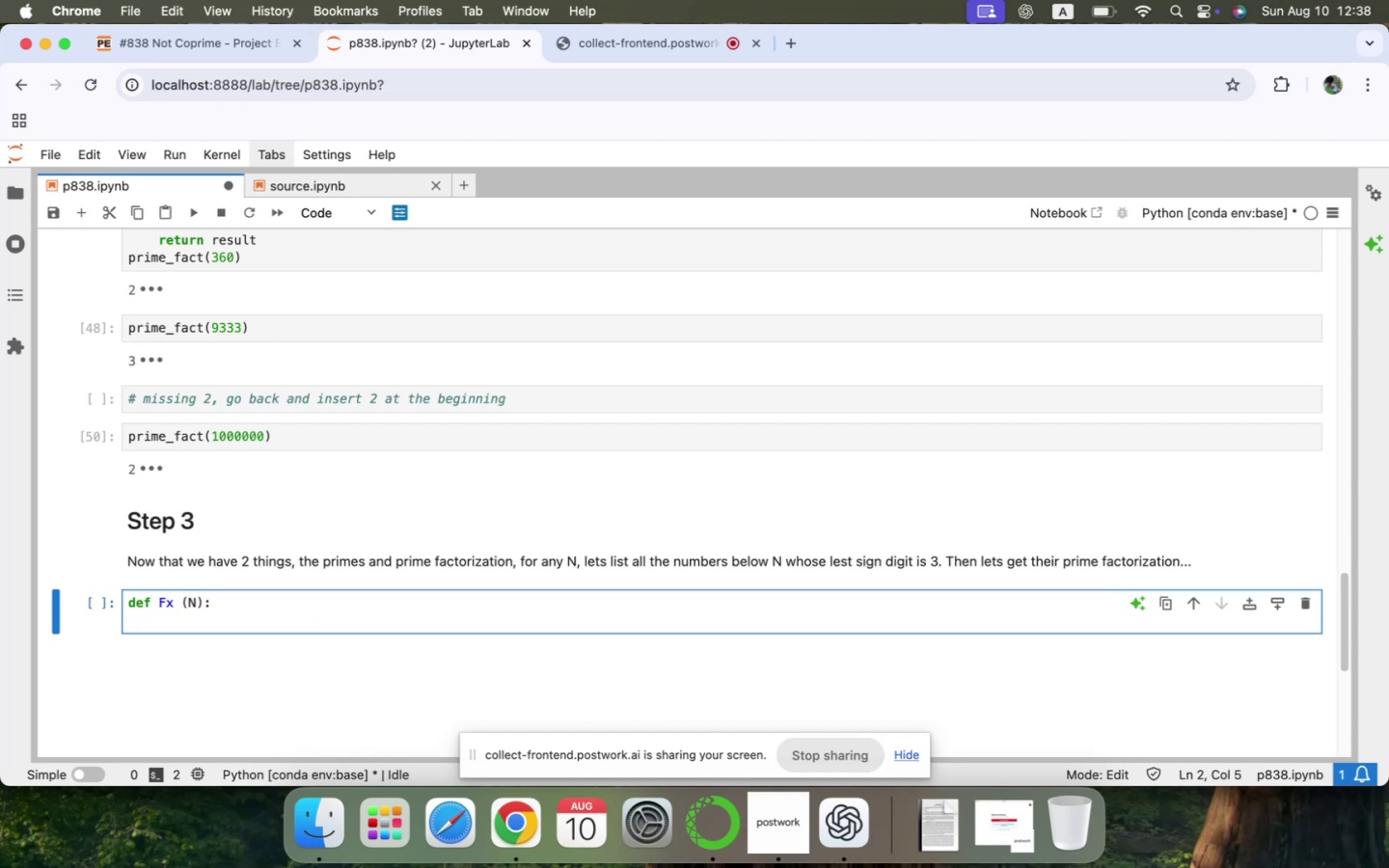 
type(global P, A)
 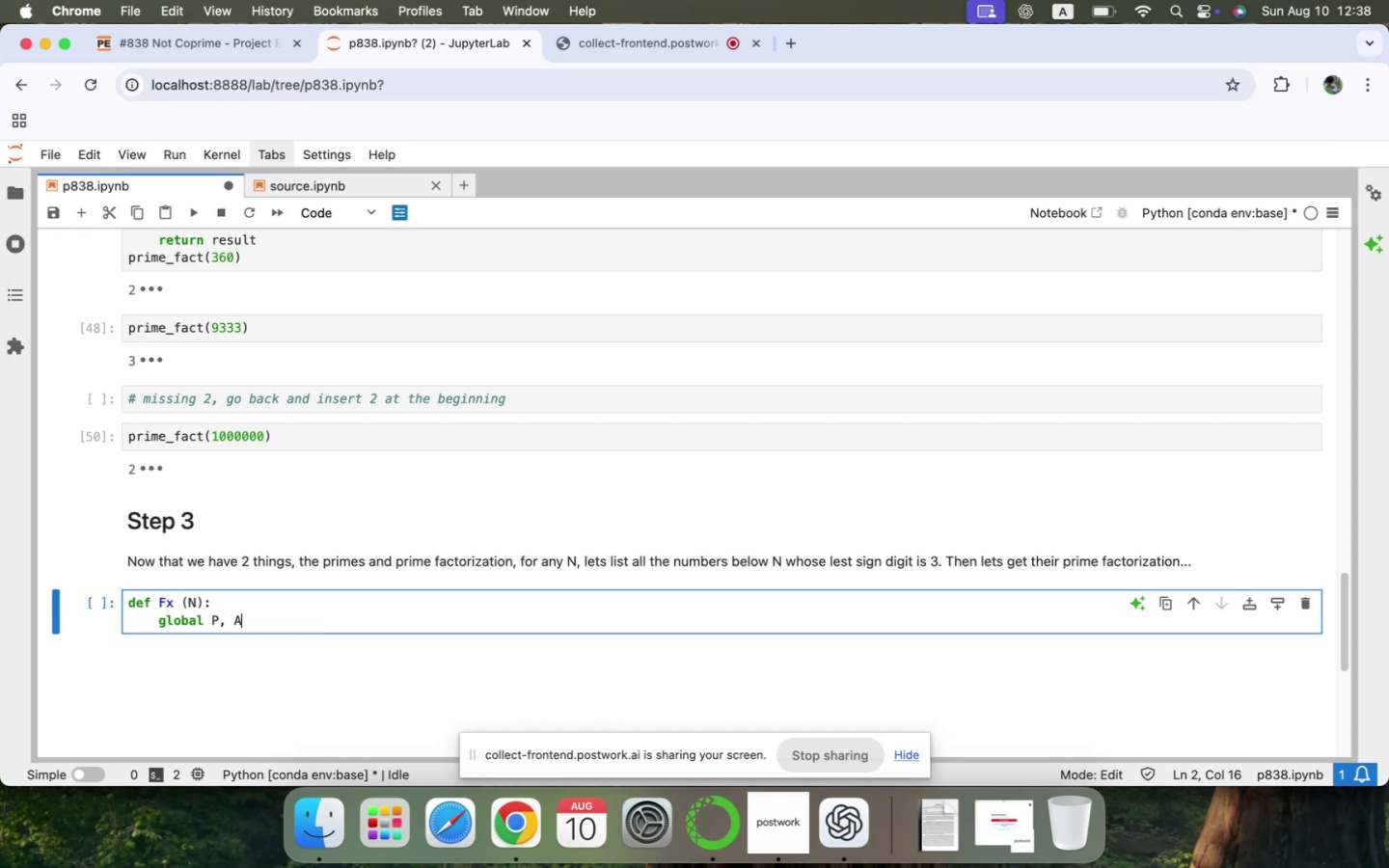 
key(Enter)
 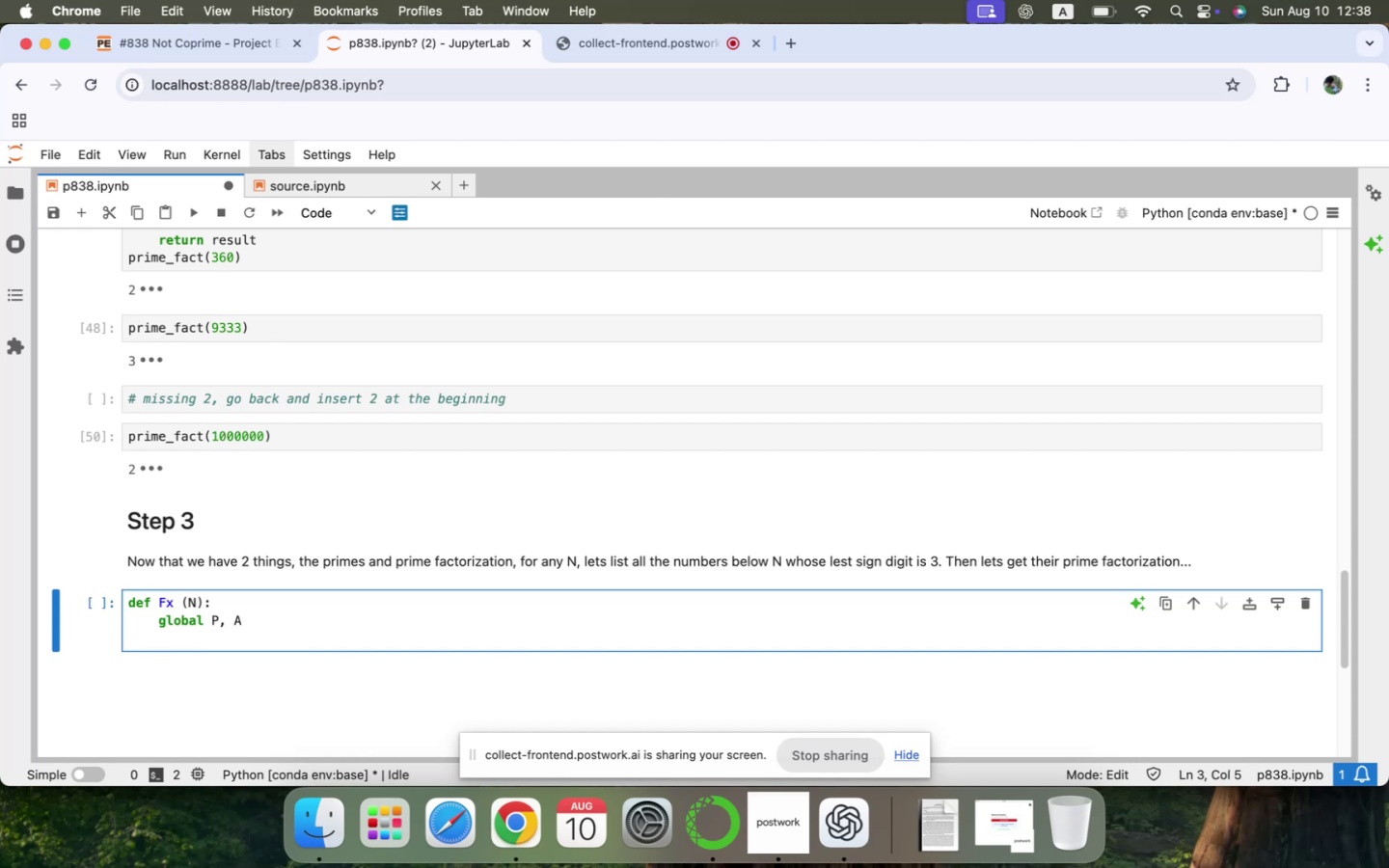 
wait(10.84)
 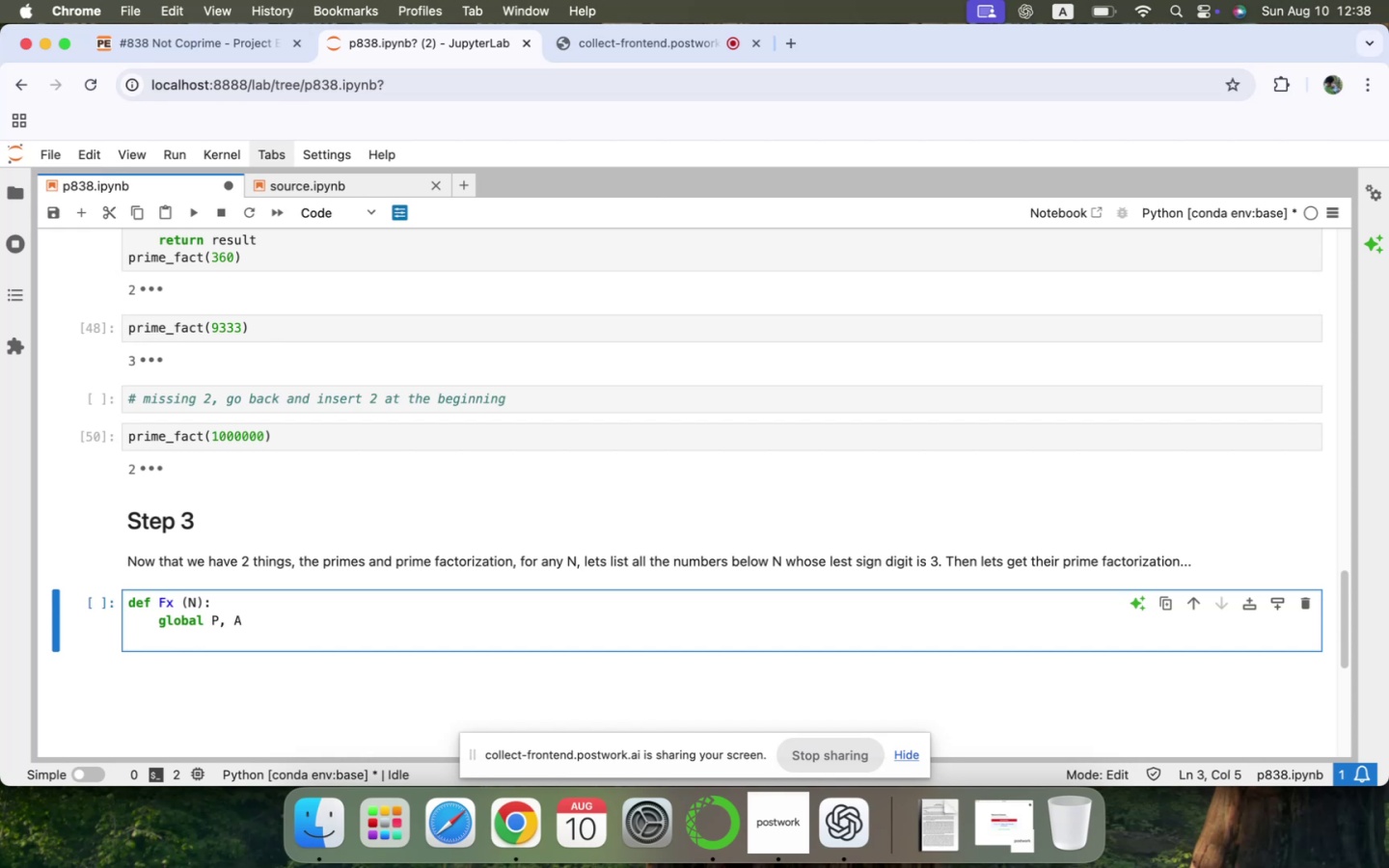 
type(for i in range )
key(Backspace)
type((3, N, 10)
 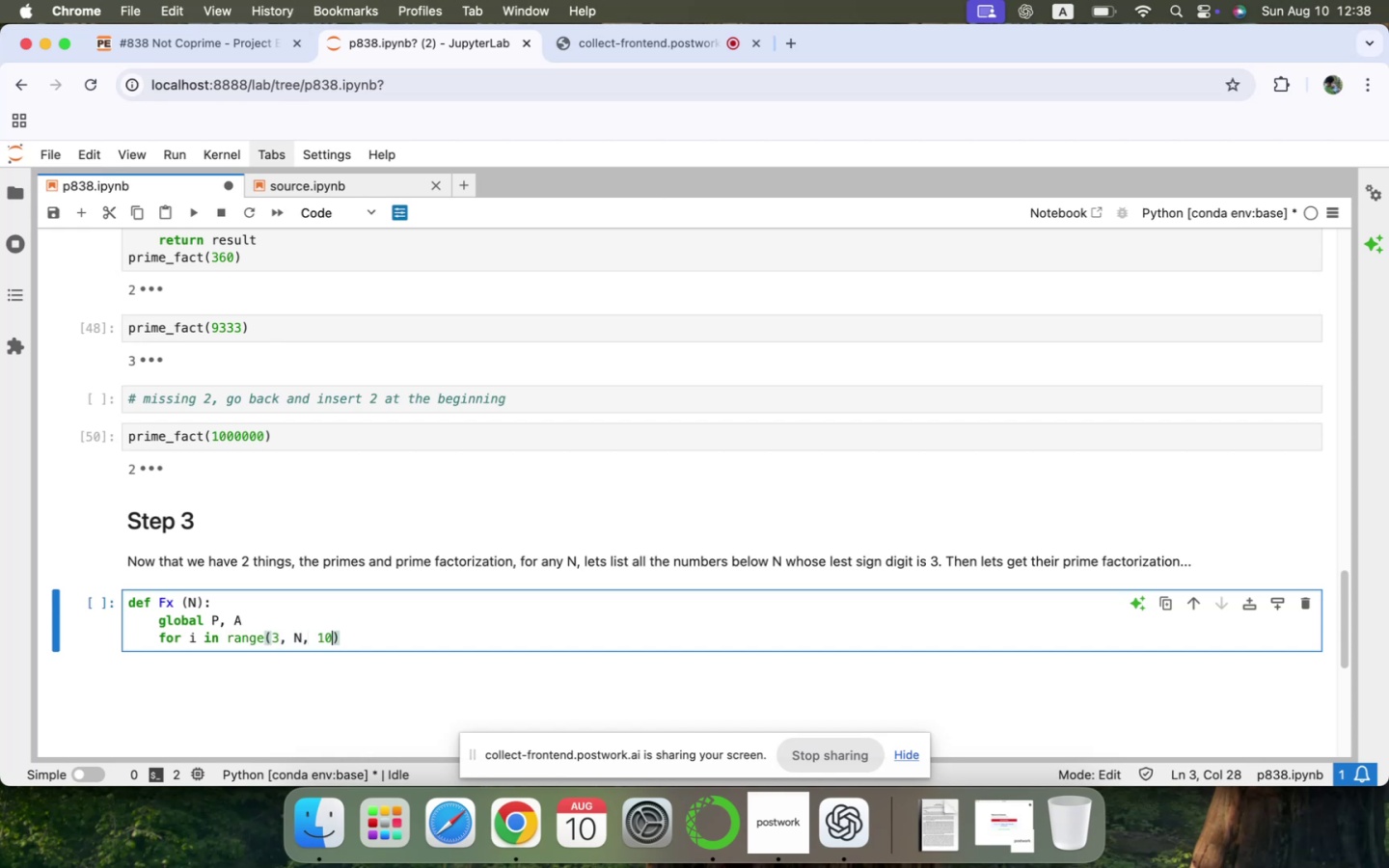 
key(ArrowRight)
 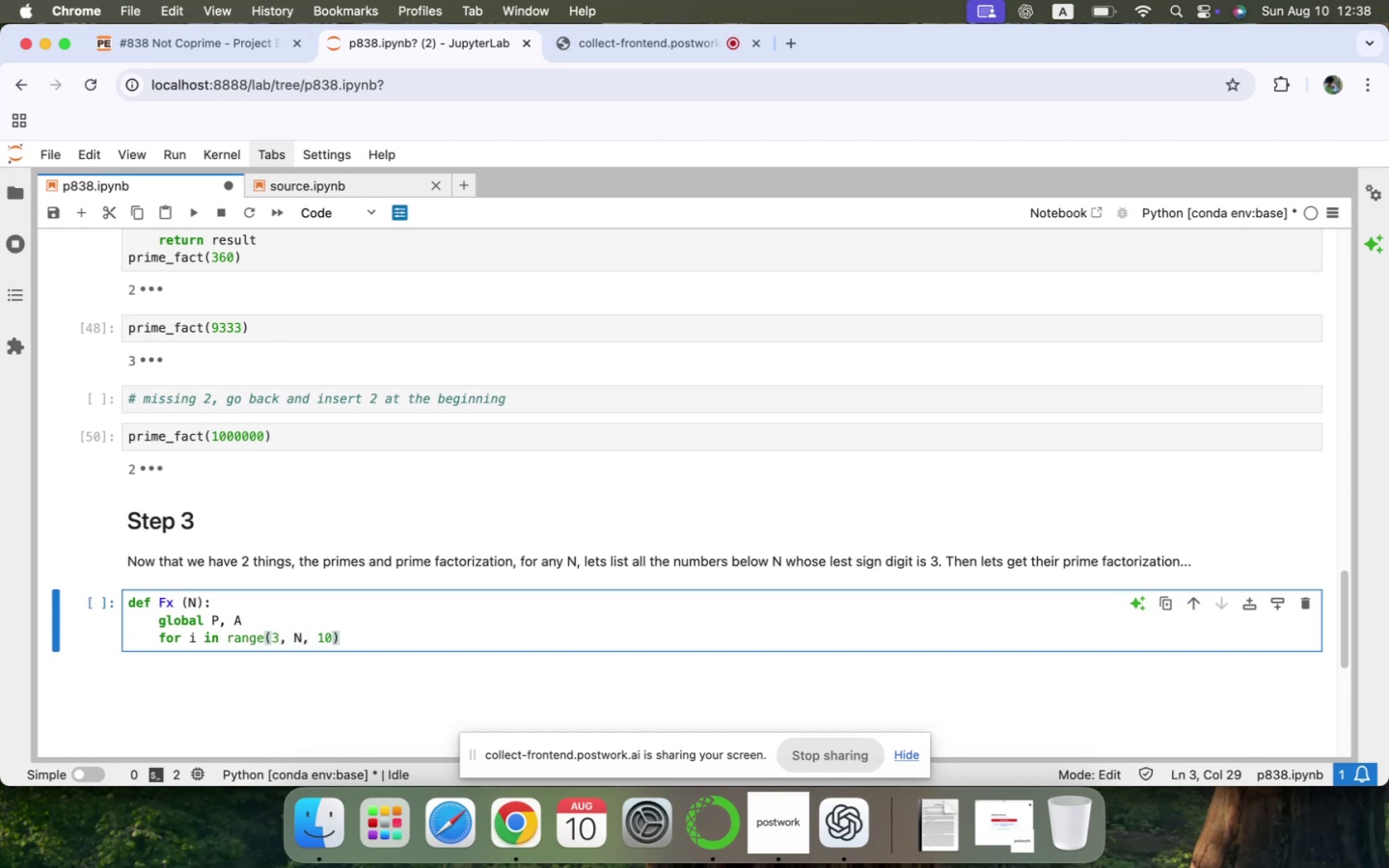 
key(ArrowUp)
 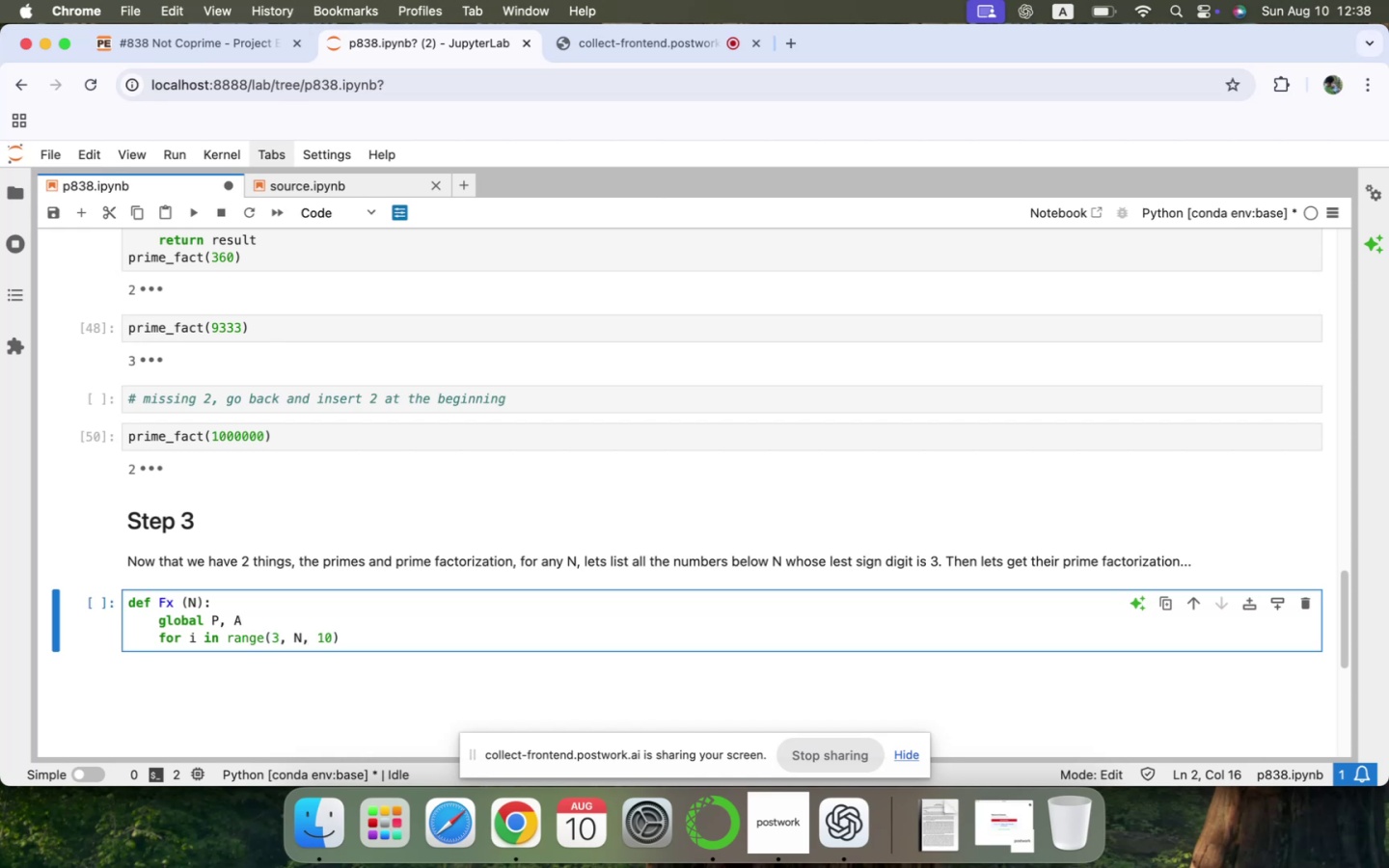 
key(Enter)
 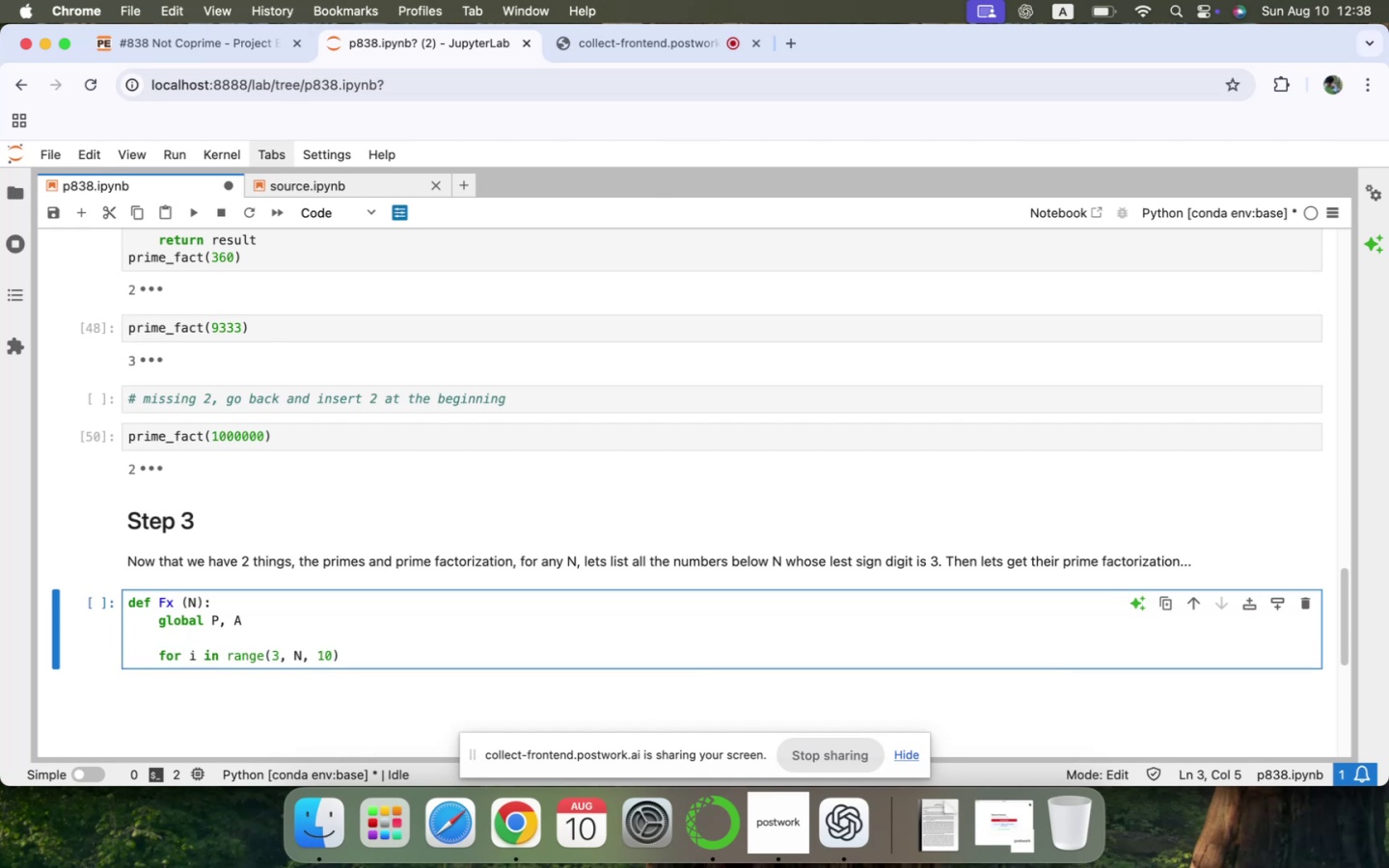 
wait(5.92)
 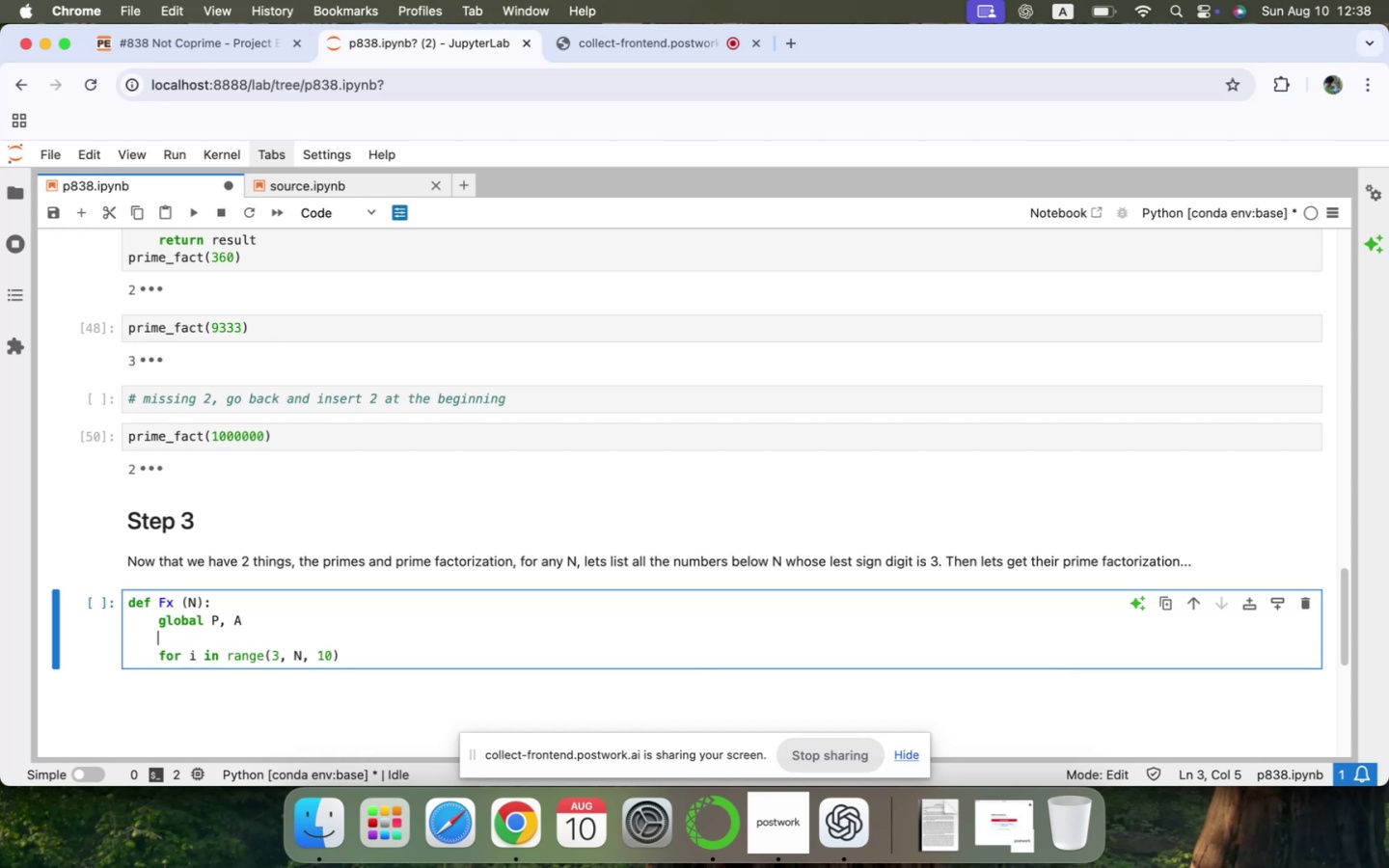 
key(L)
 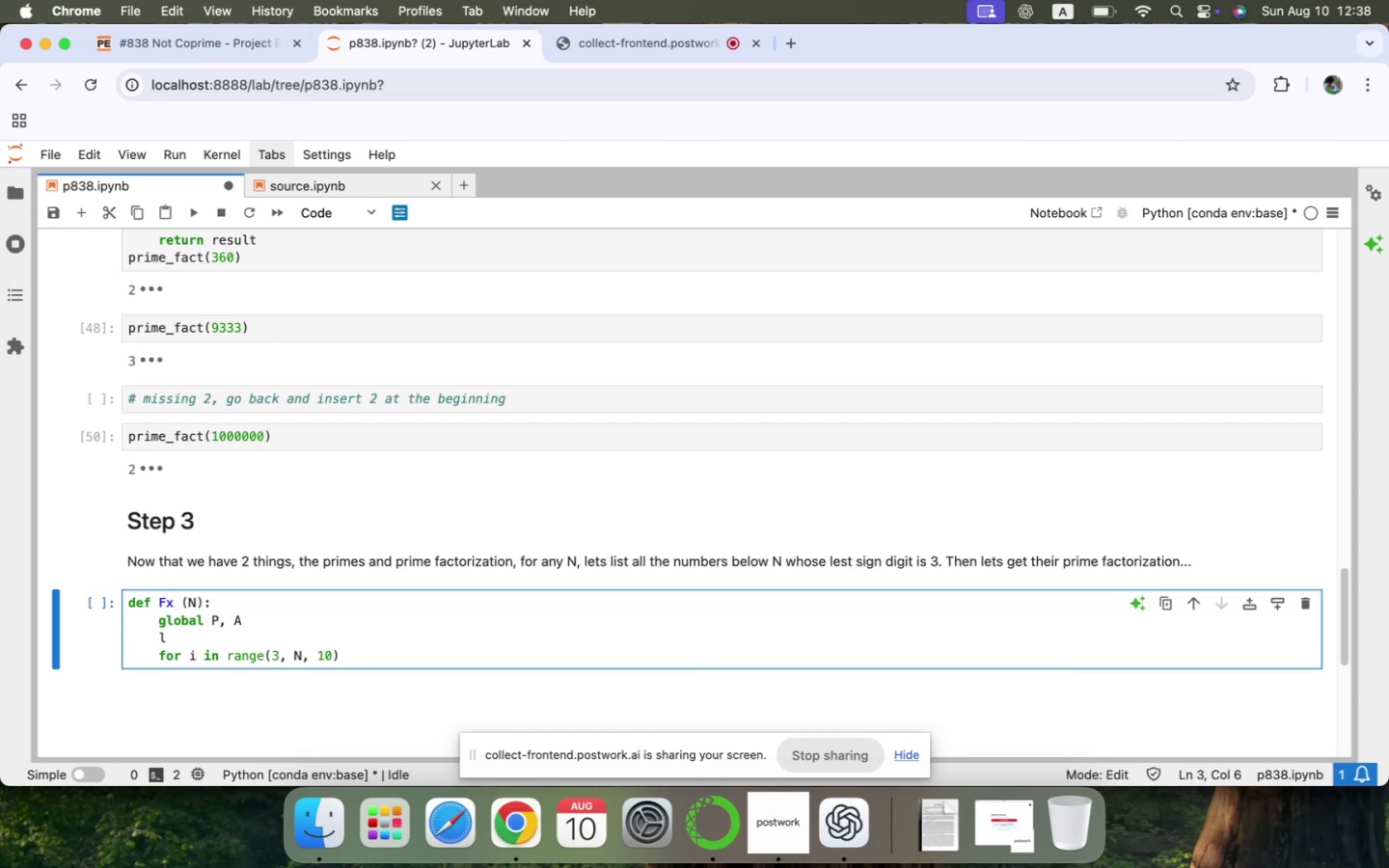 
key(Backspace)
 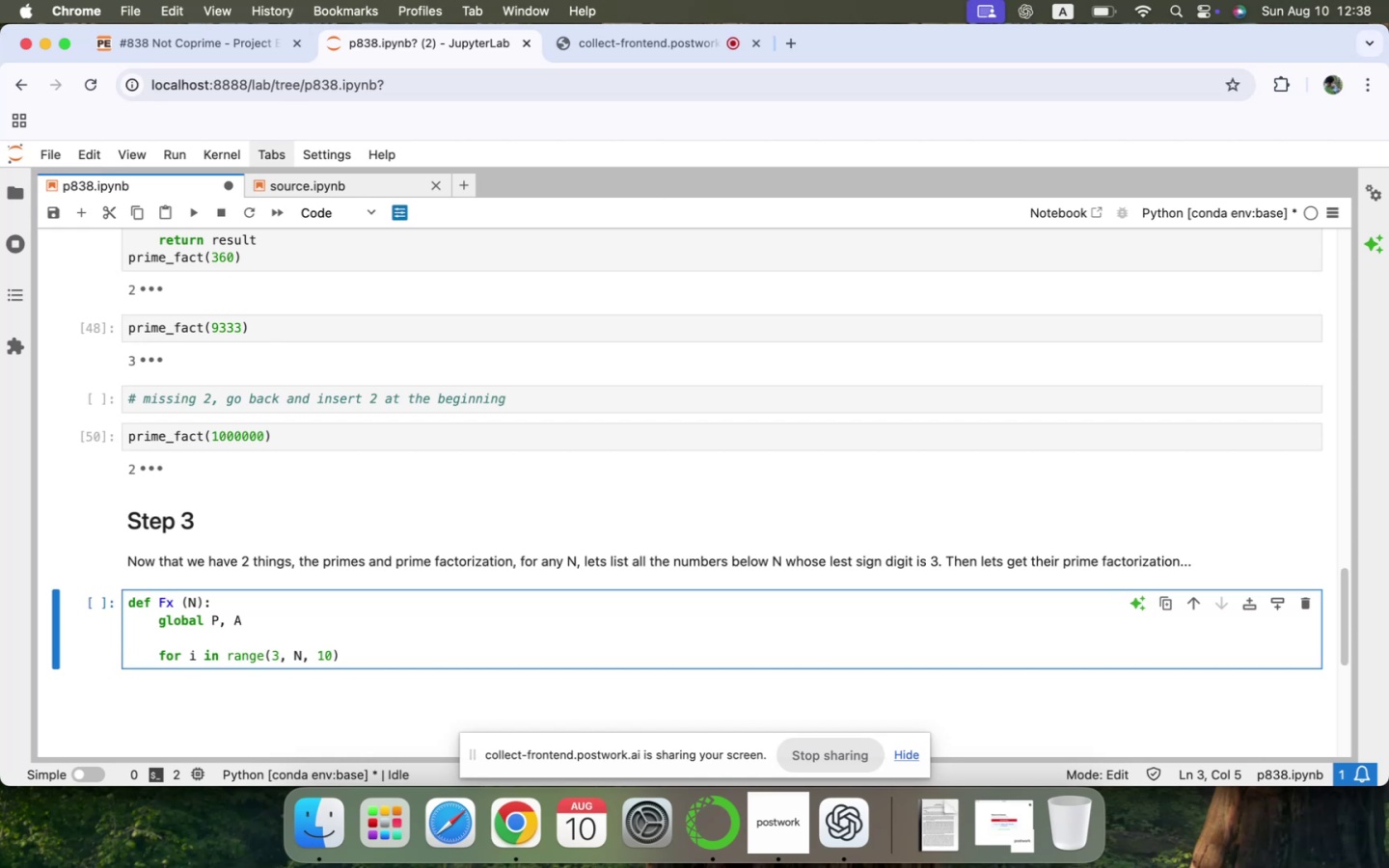 
left_click([261, 46])
 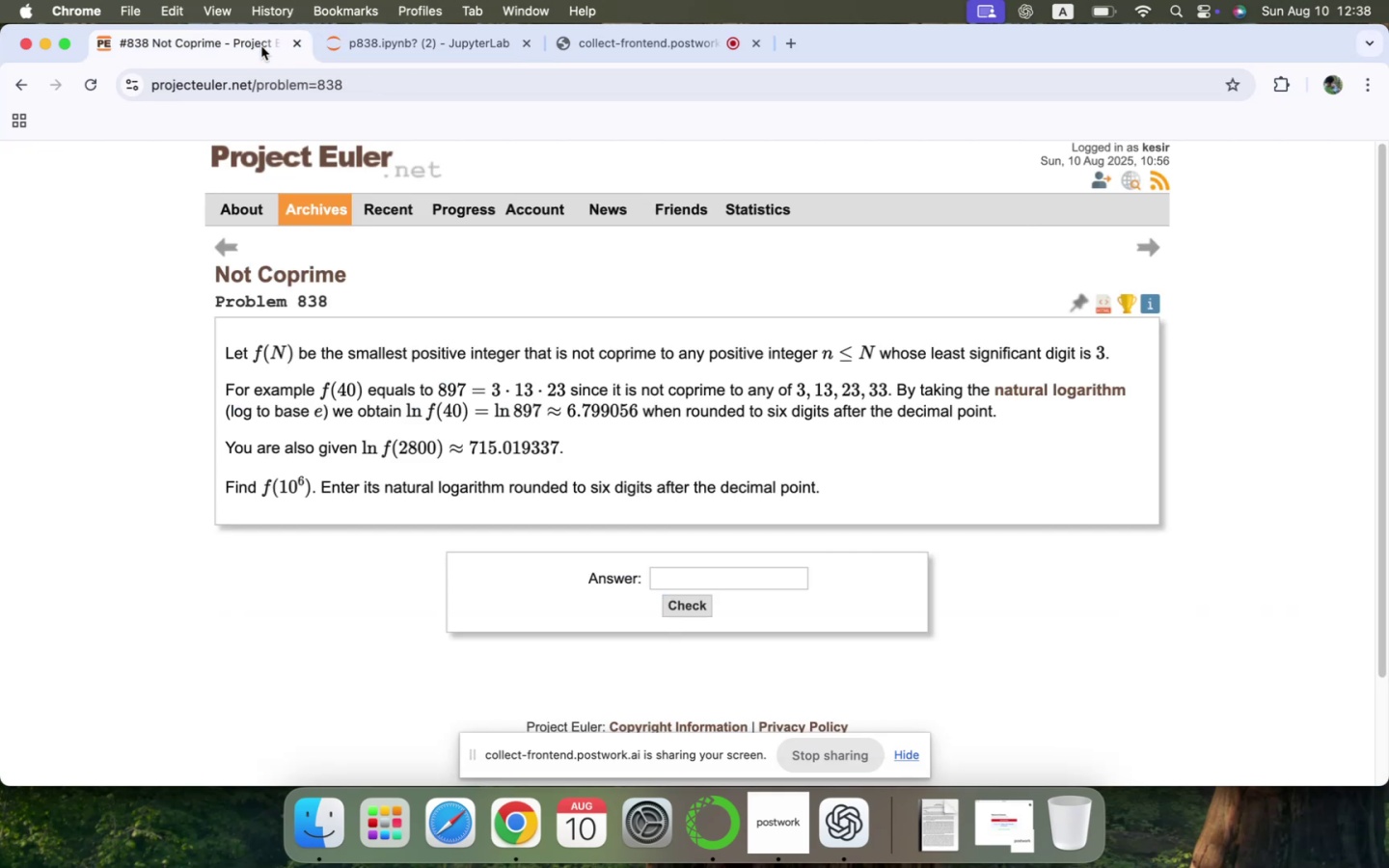 
wait(9.68)
 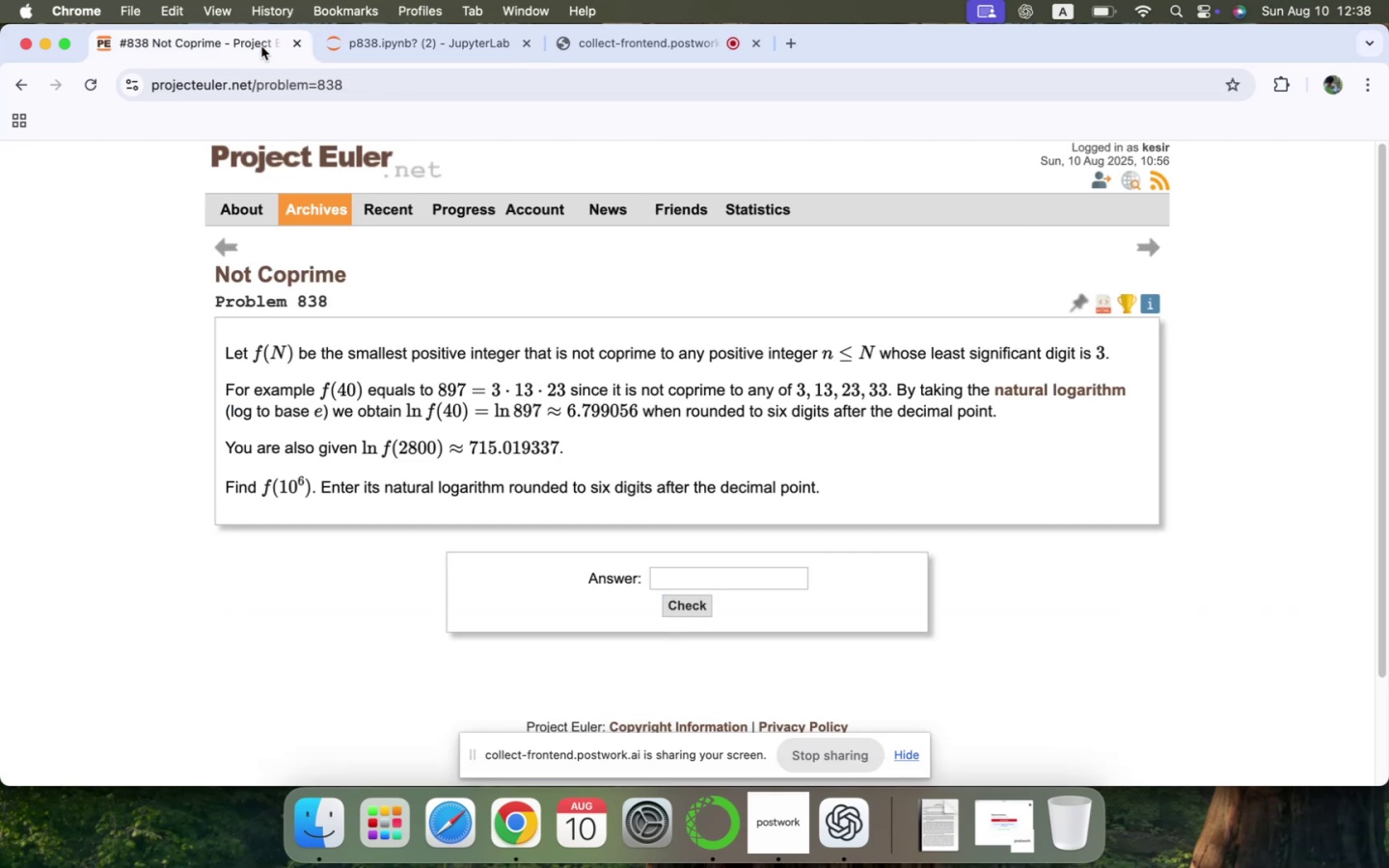 
left_click([363, 49])
 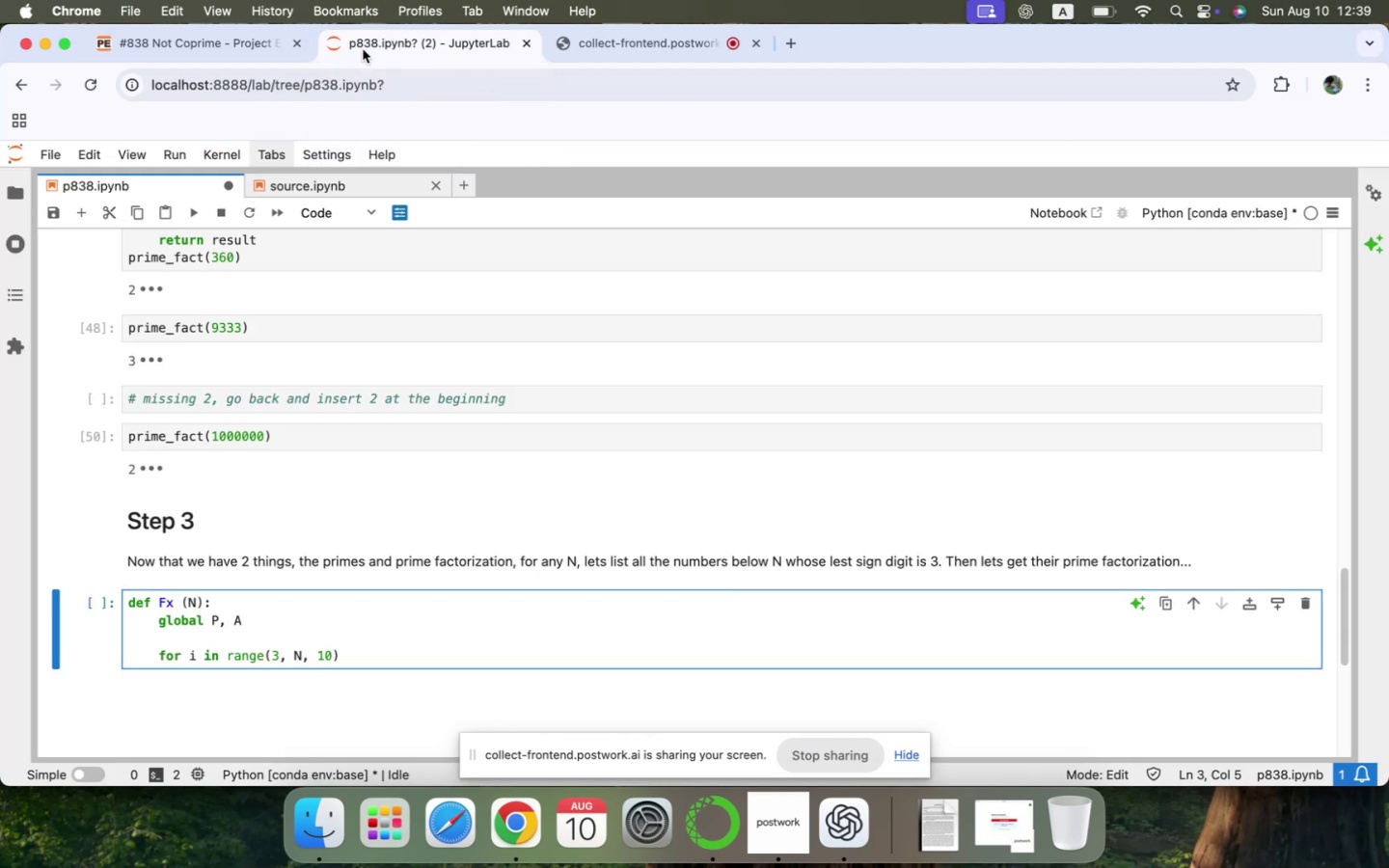 
type(all_threes -)
key(Backspace)
type(= [])
 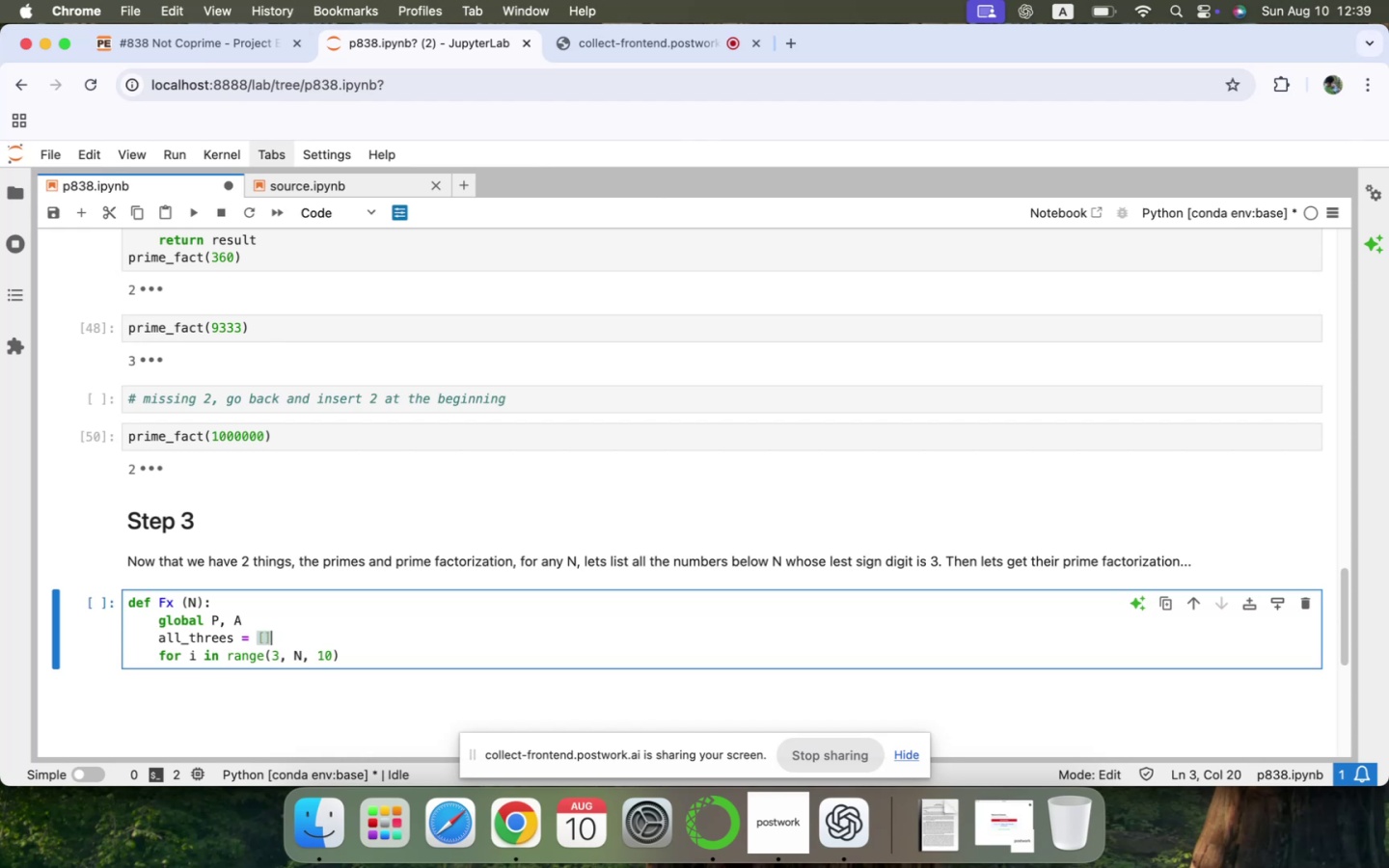 
key(ArrowDown)
 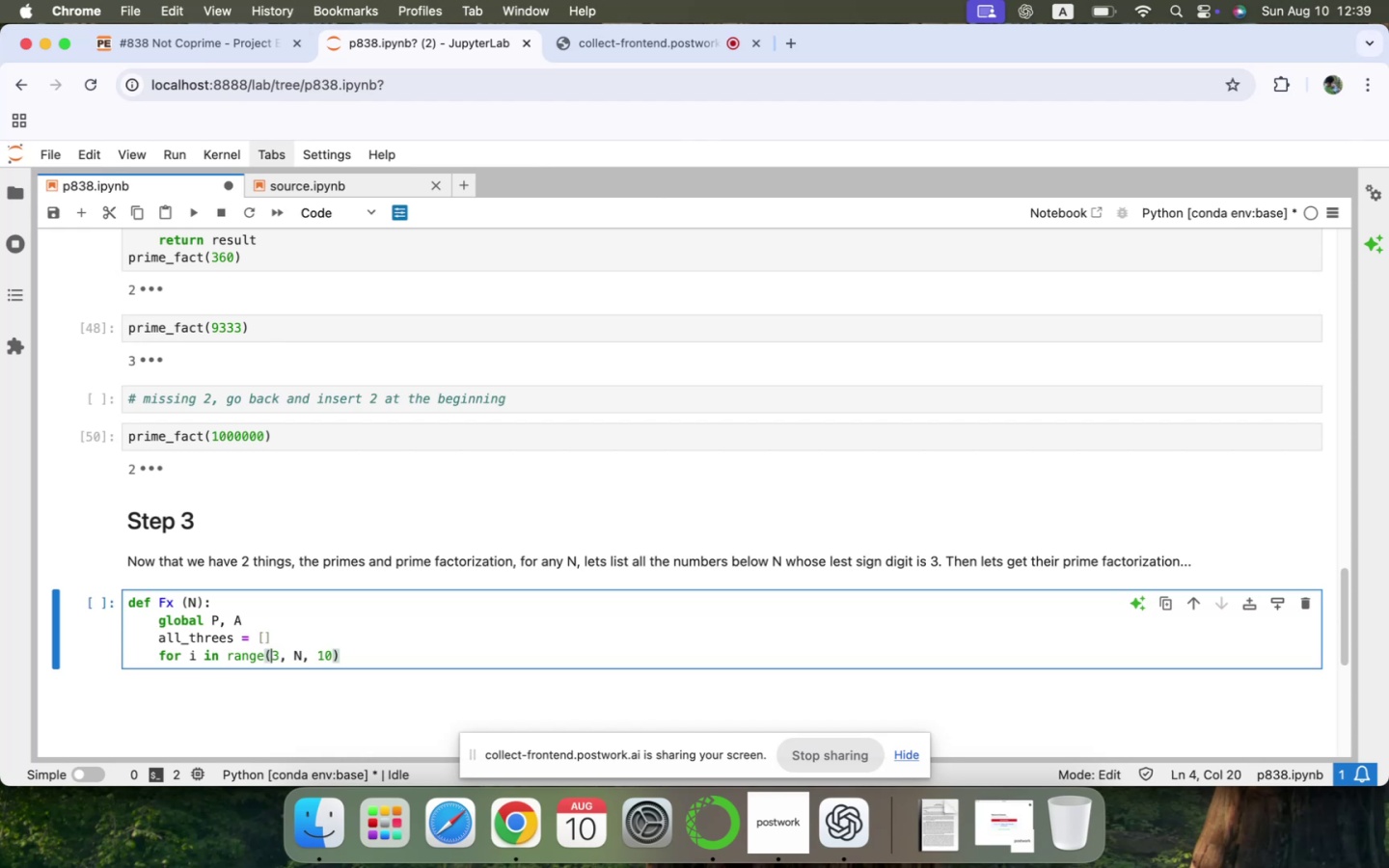 
key(ArrowDown)
 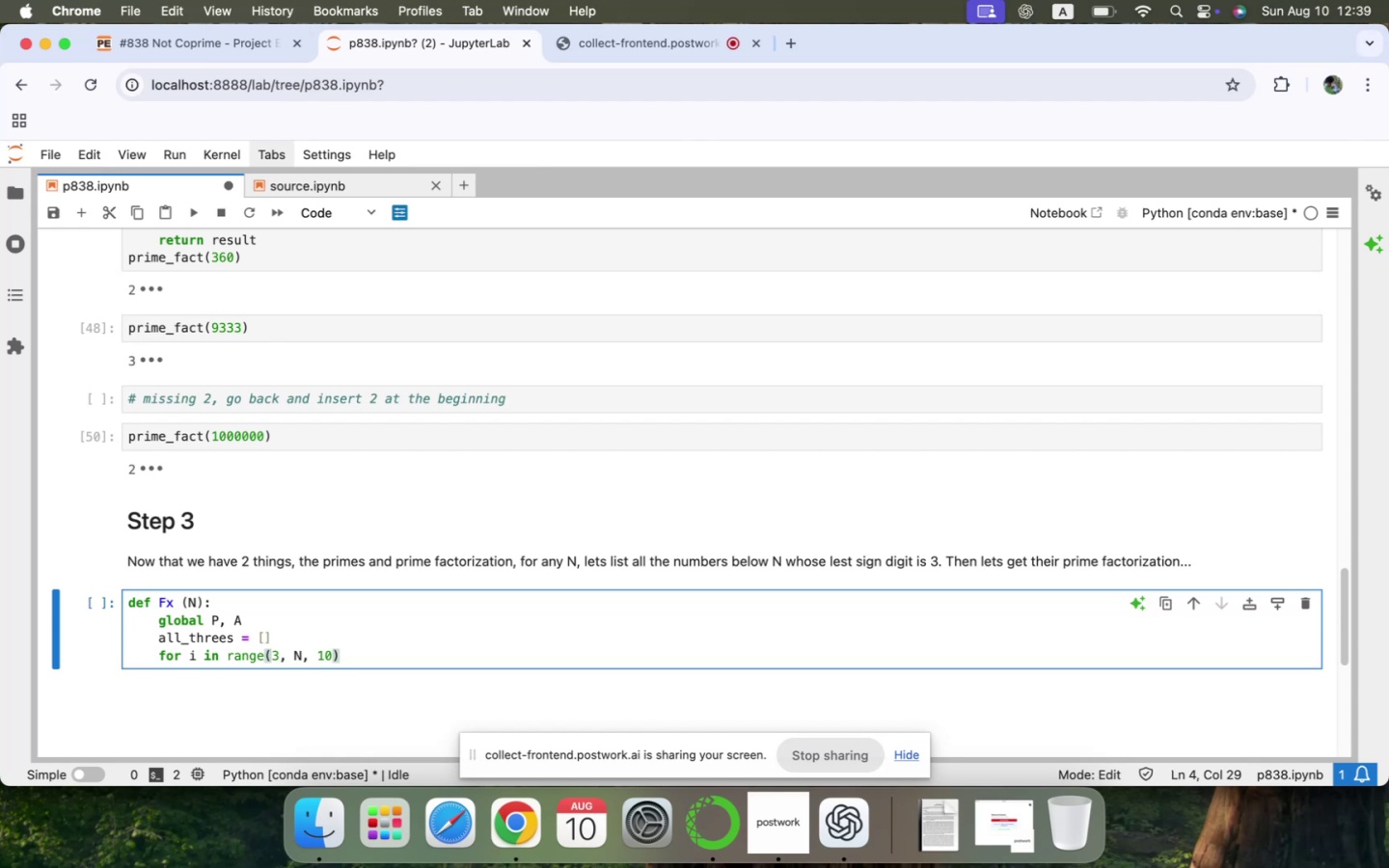 
key(Shift+ShiftLeft)
 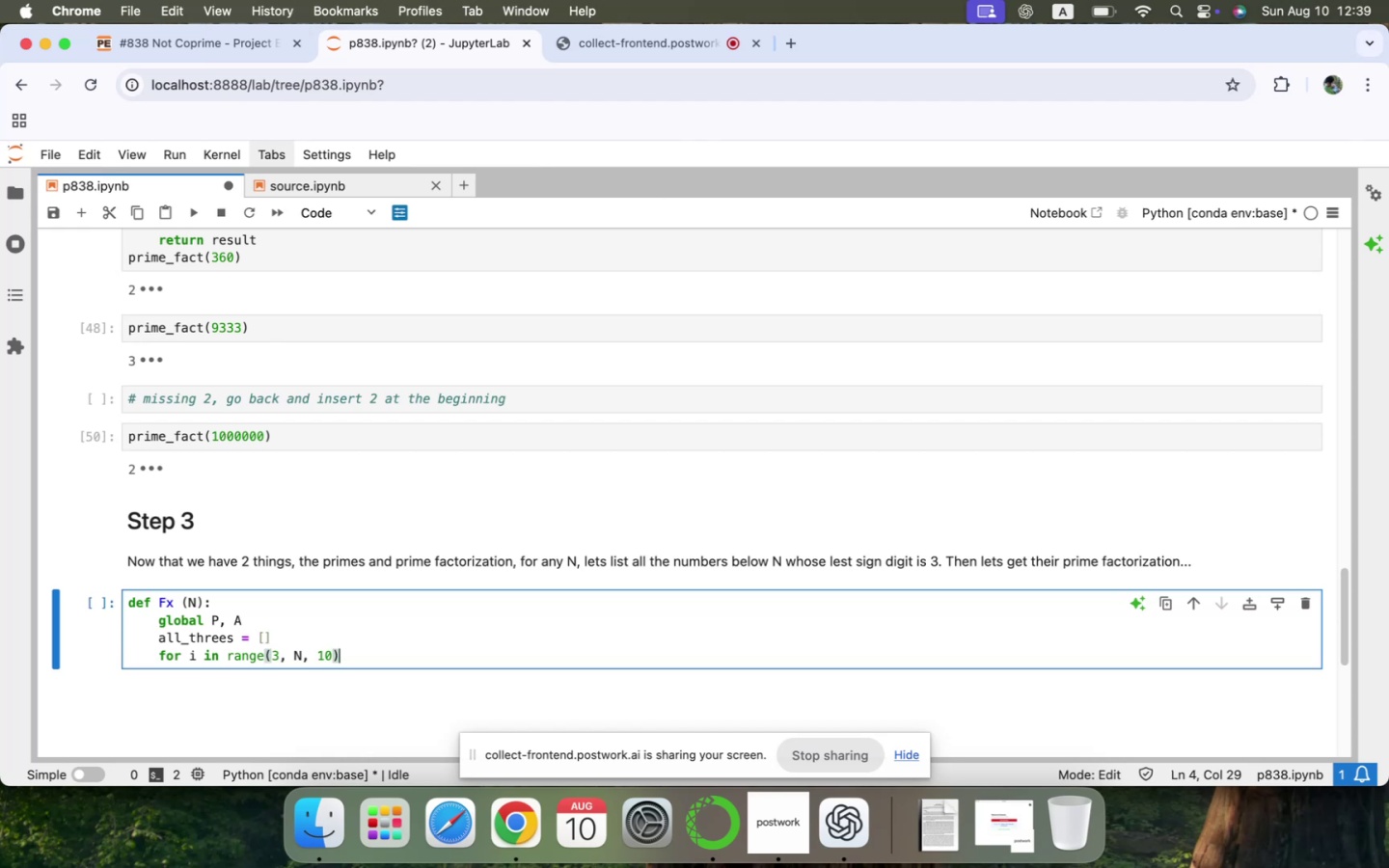 
key(Shift+Semicolon)
 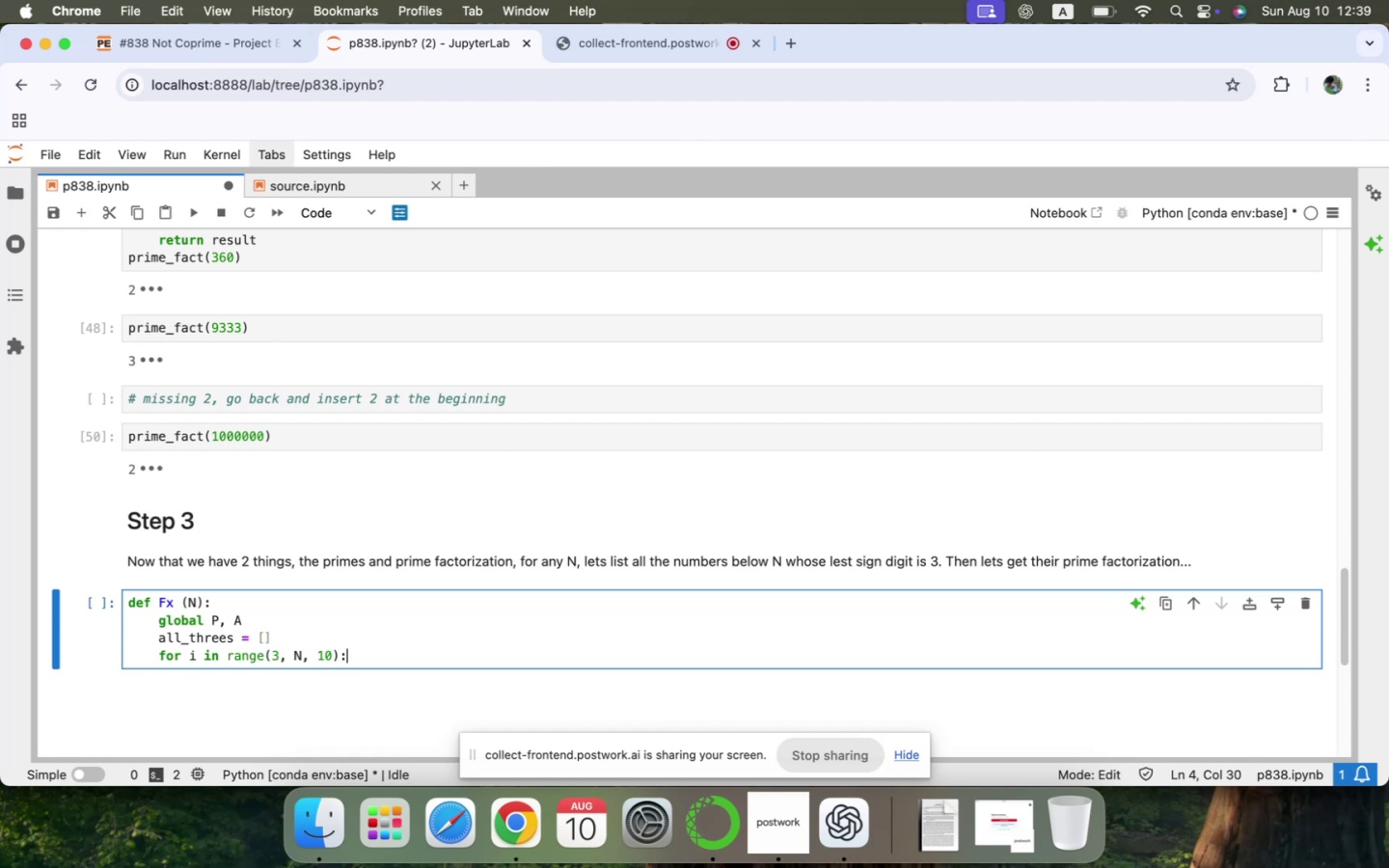 
key(Enter)
 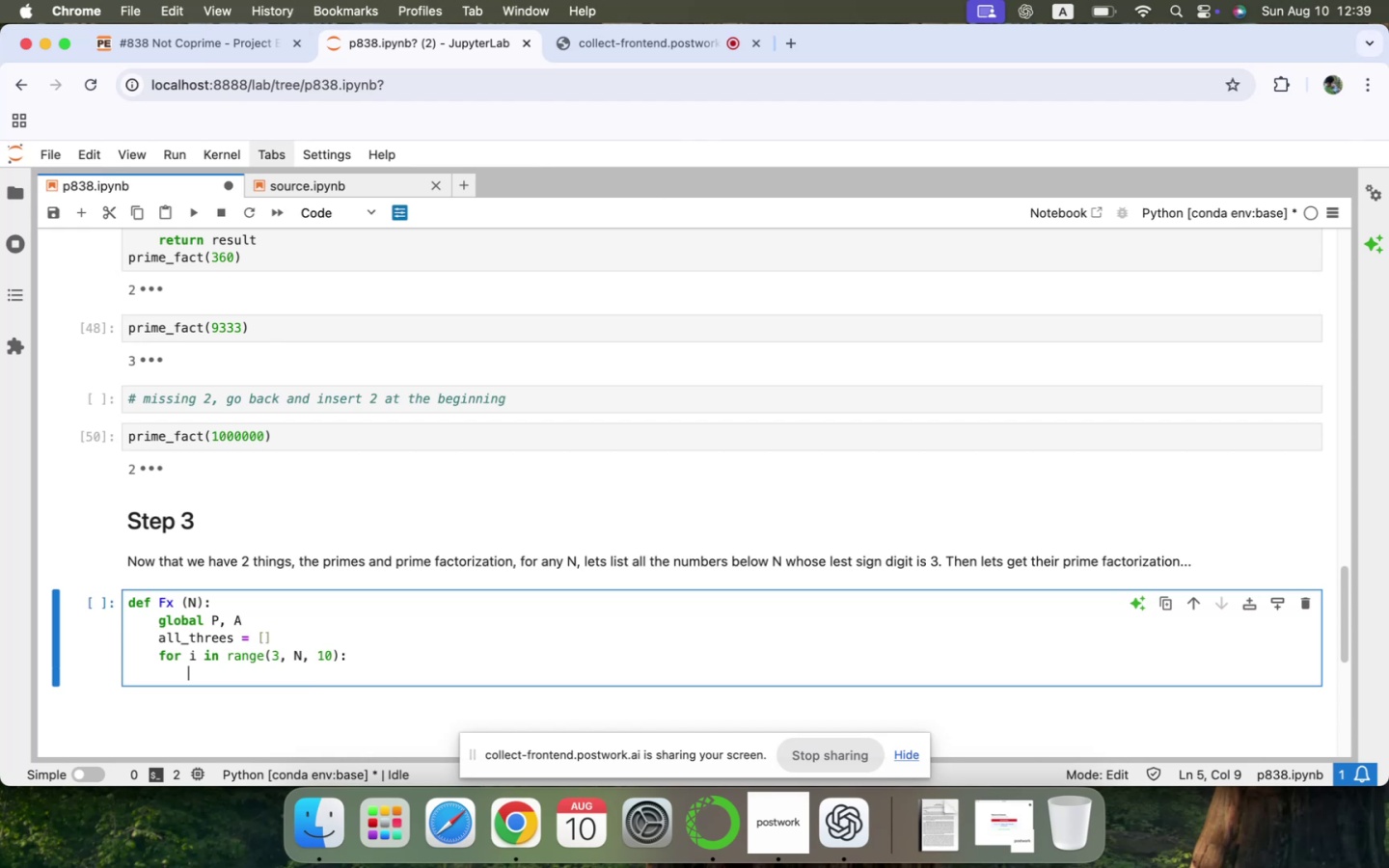 
wait(5.27)
 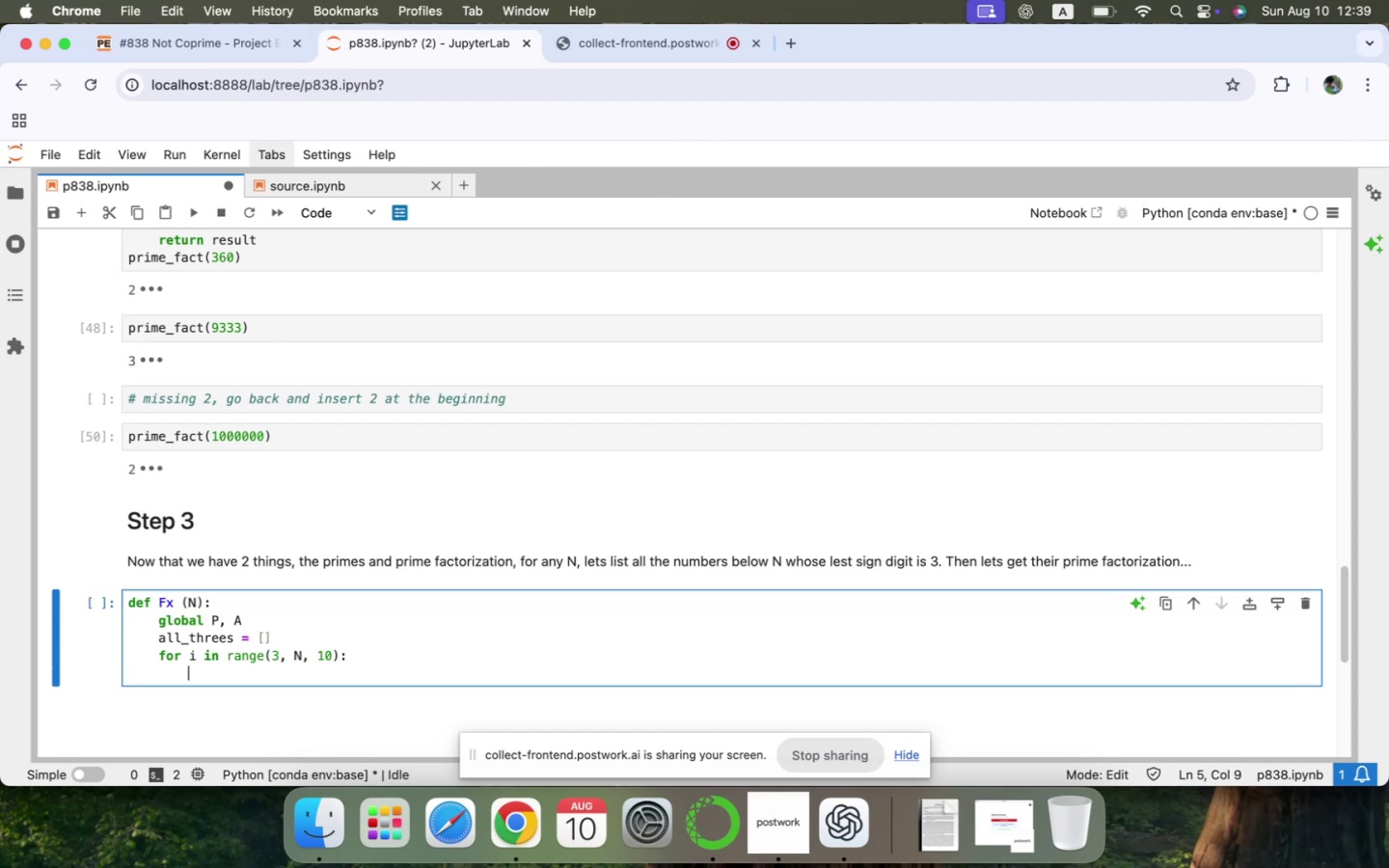 
type(all)
key(Tab)
 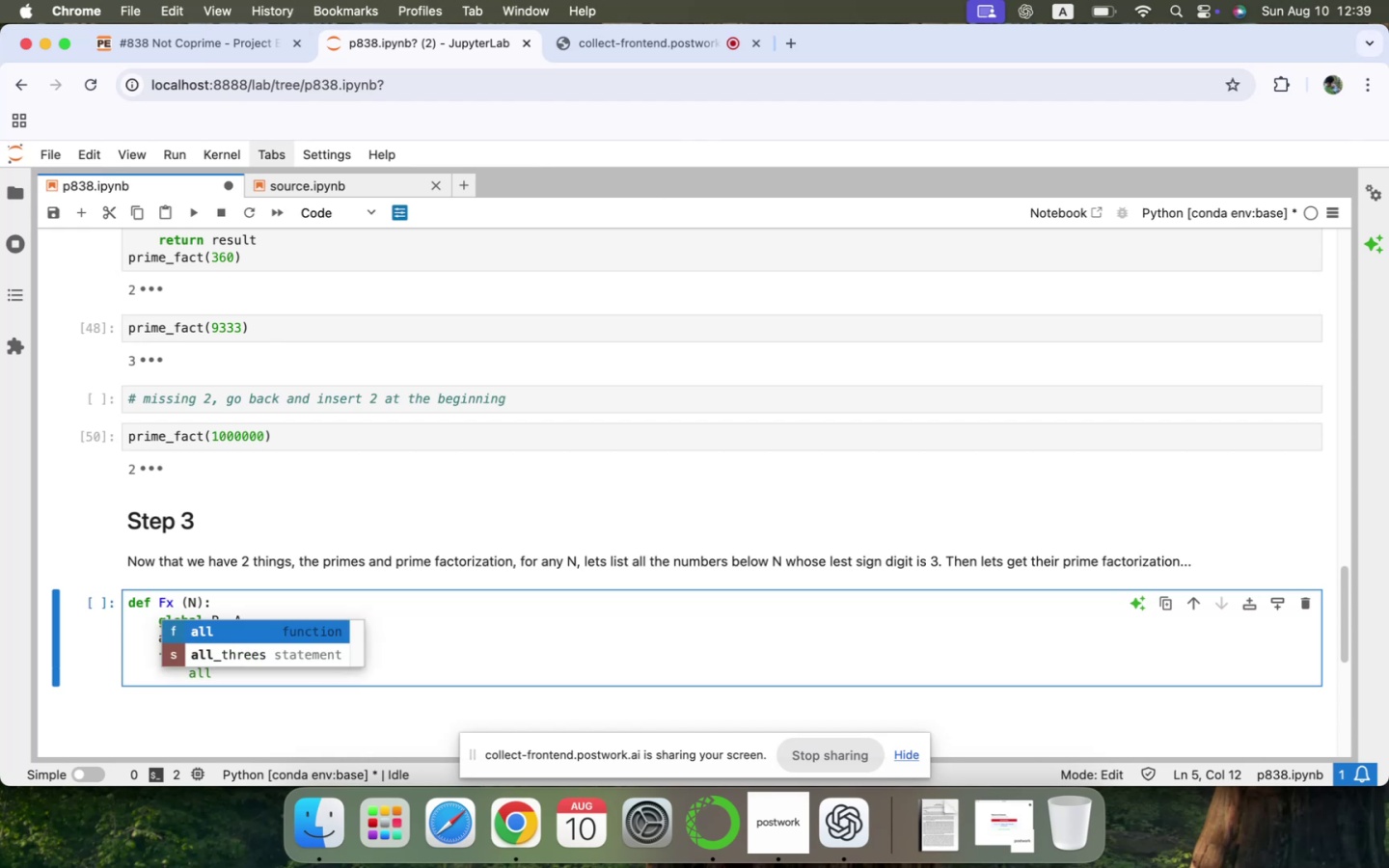 
key(ArrowDown)
 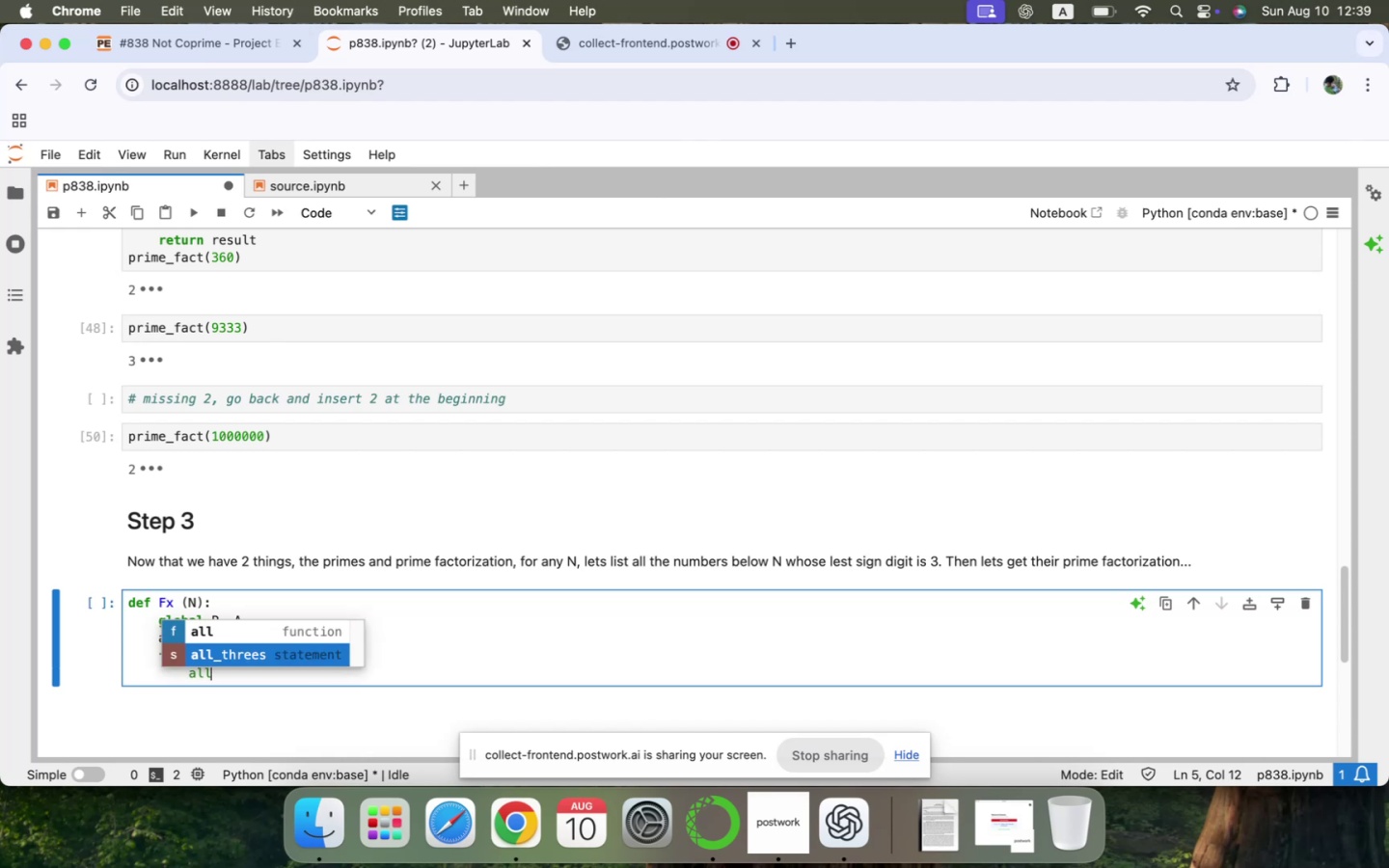 
key(Enter)
 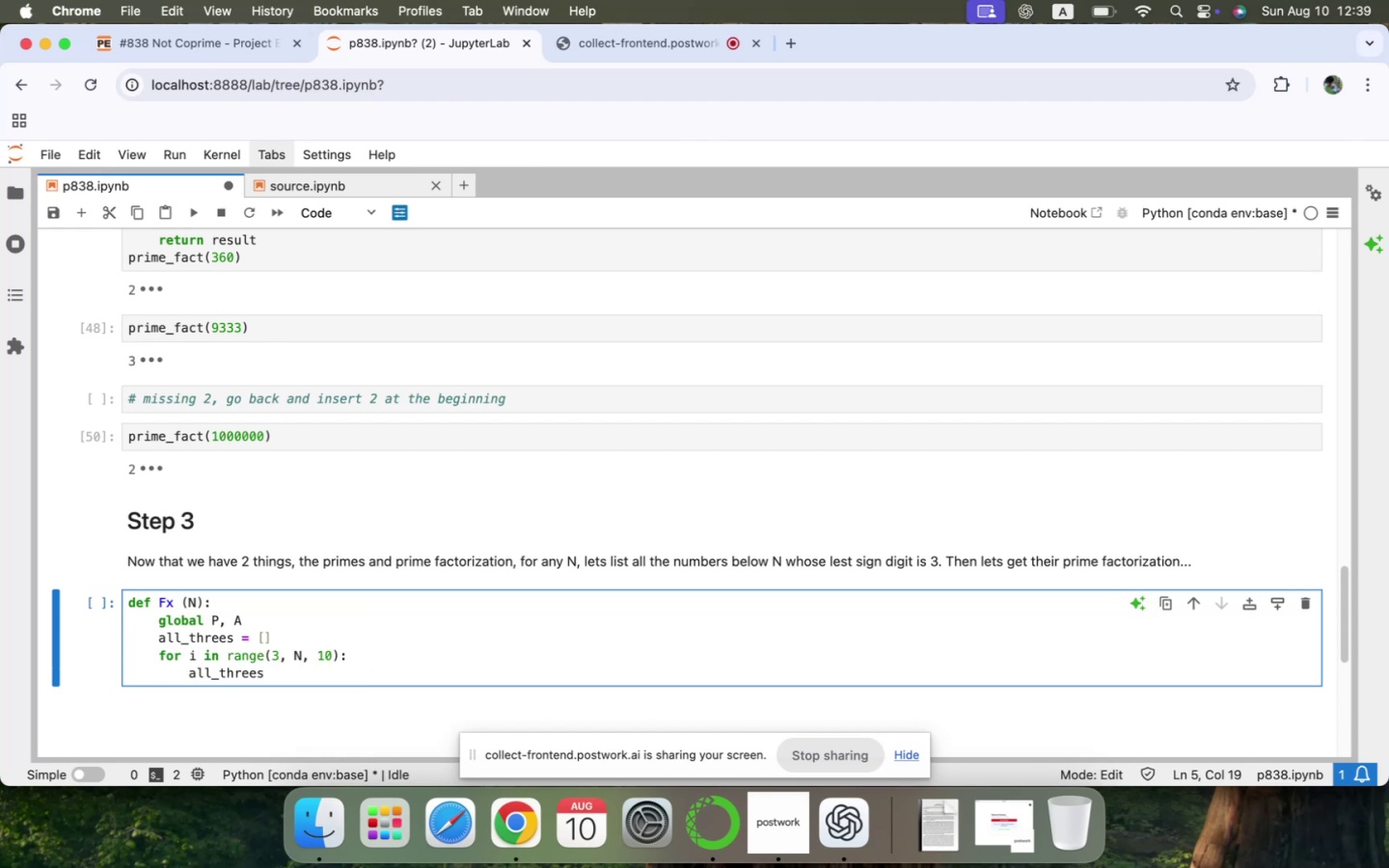 
type(.append(i)
 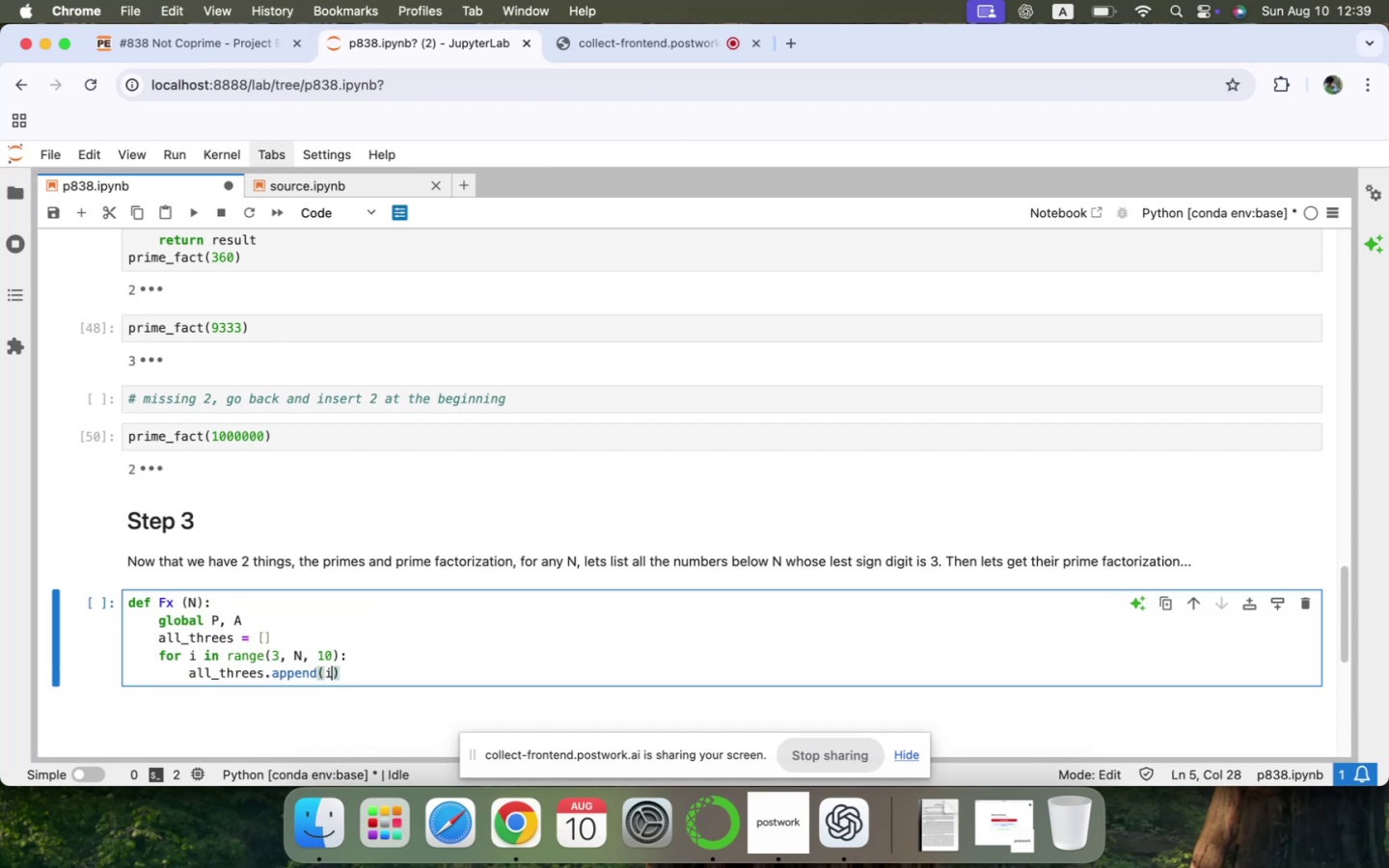 
 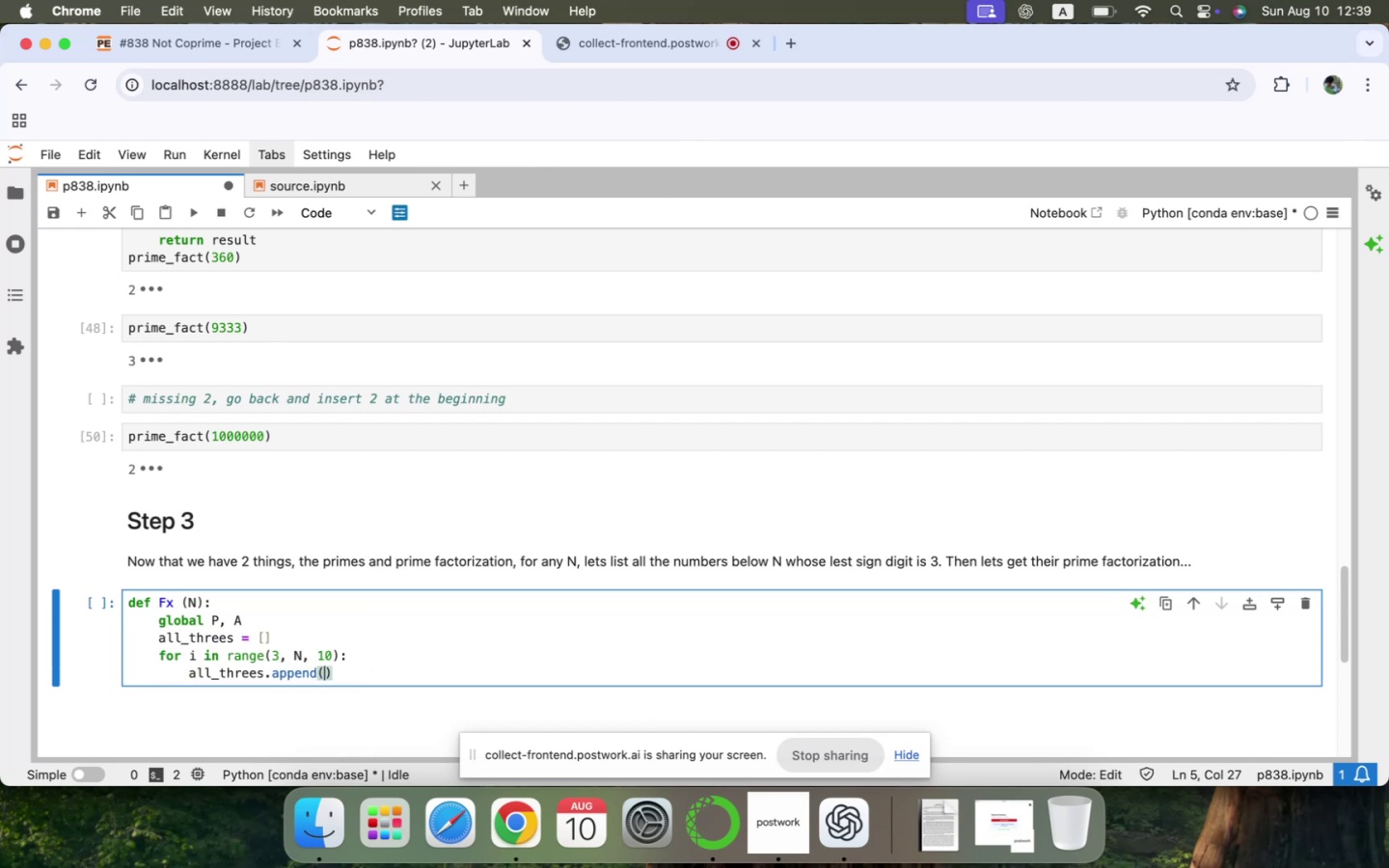 
key(ArrowRight)
 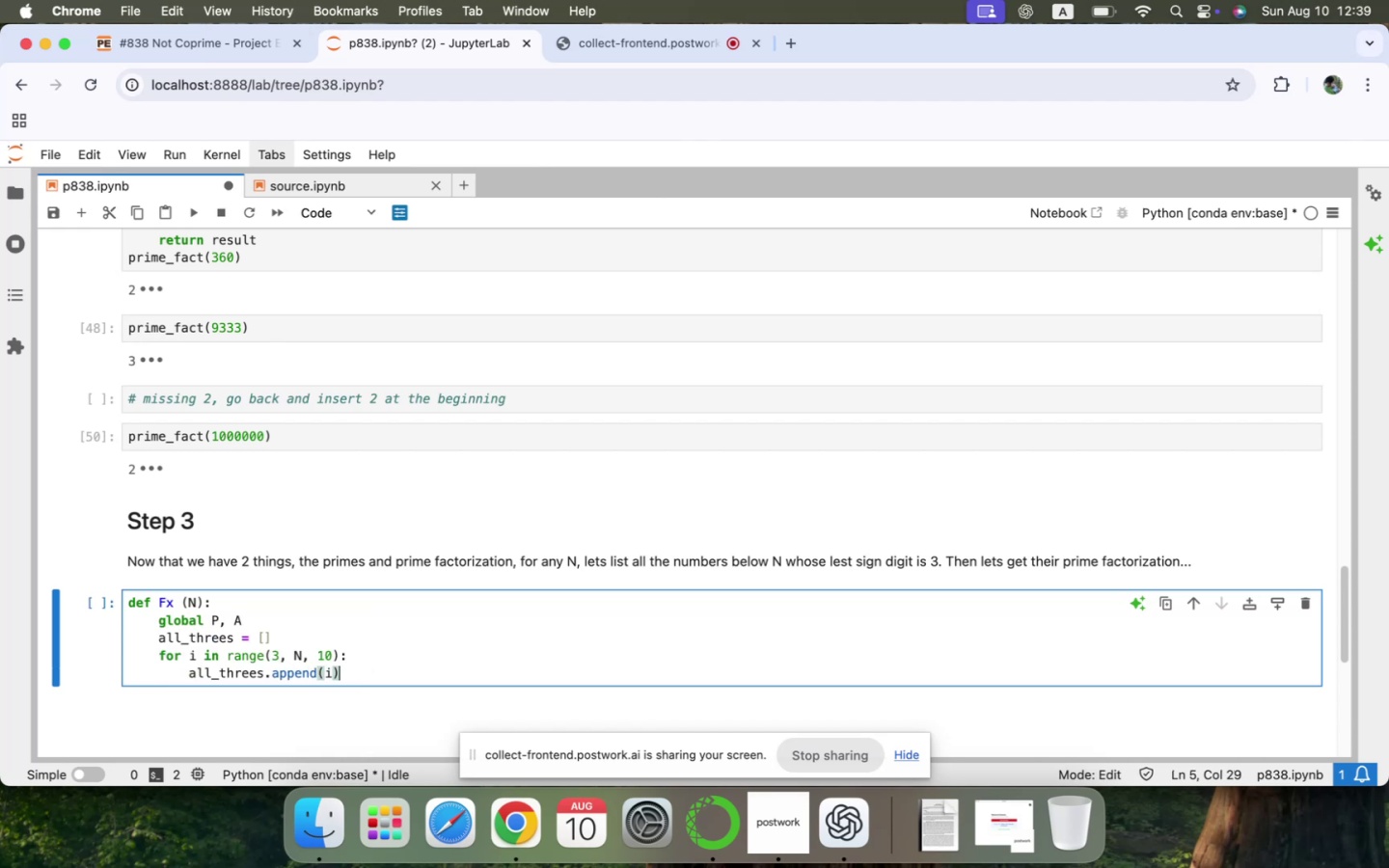 
key(Enter)
 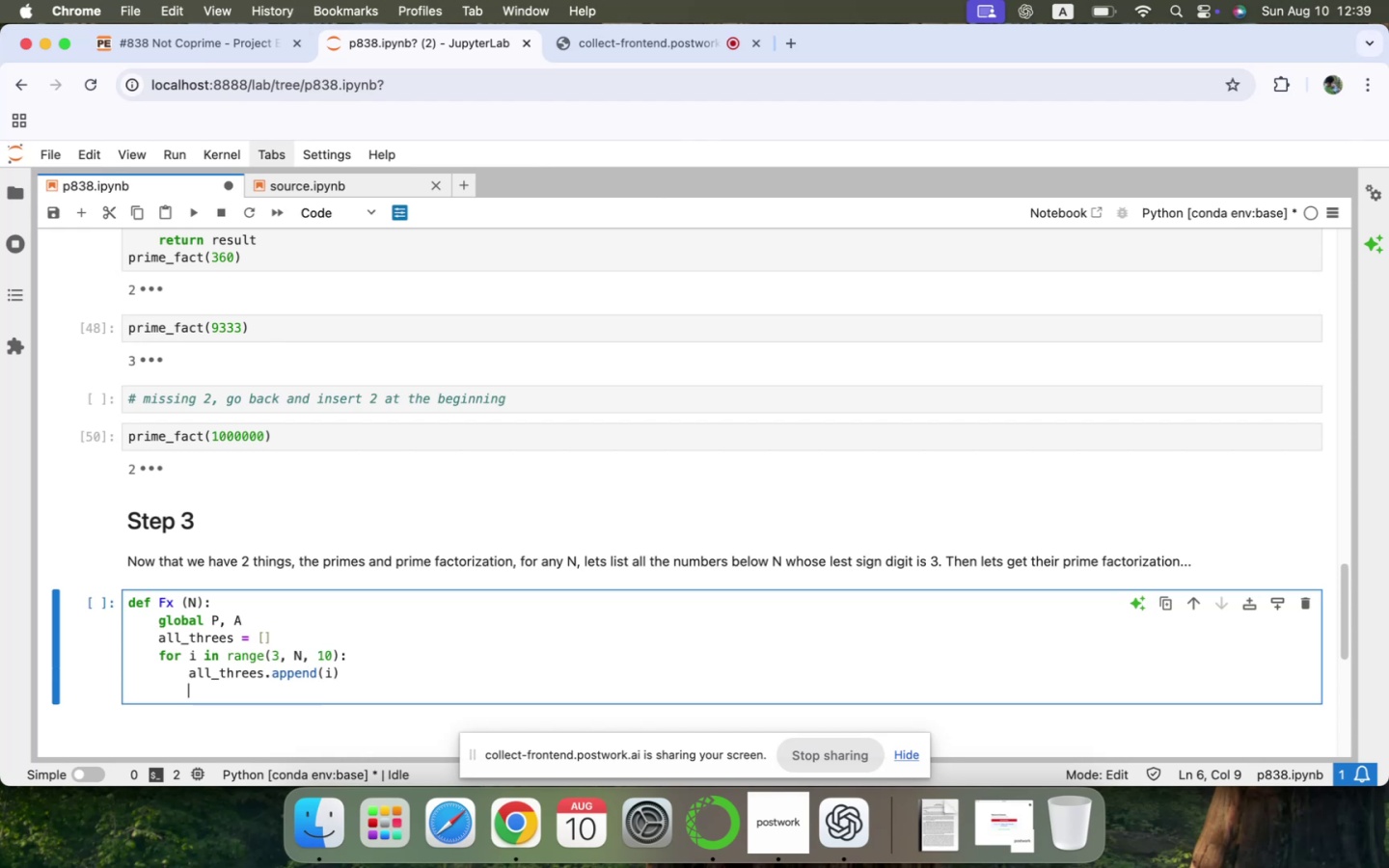 
key(Backspace)
type(return all)
key(Tab)
 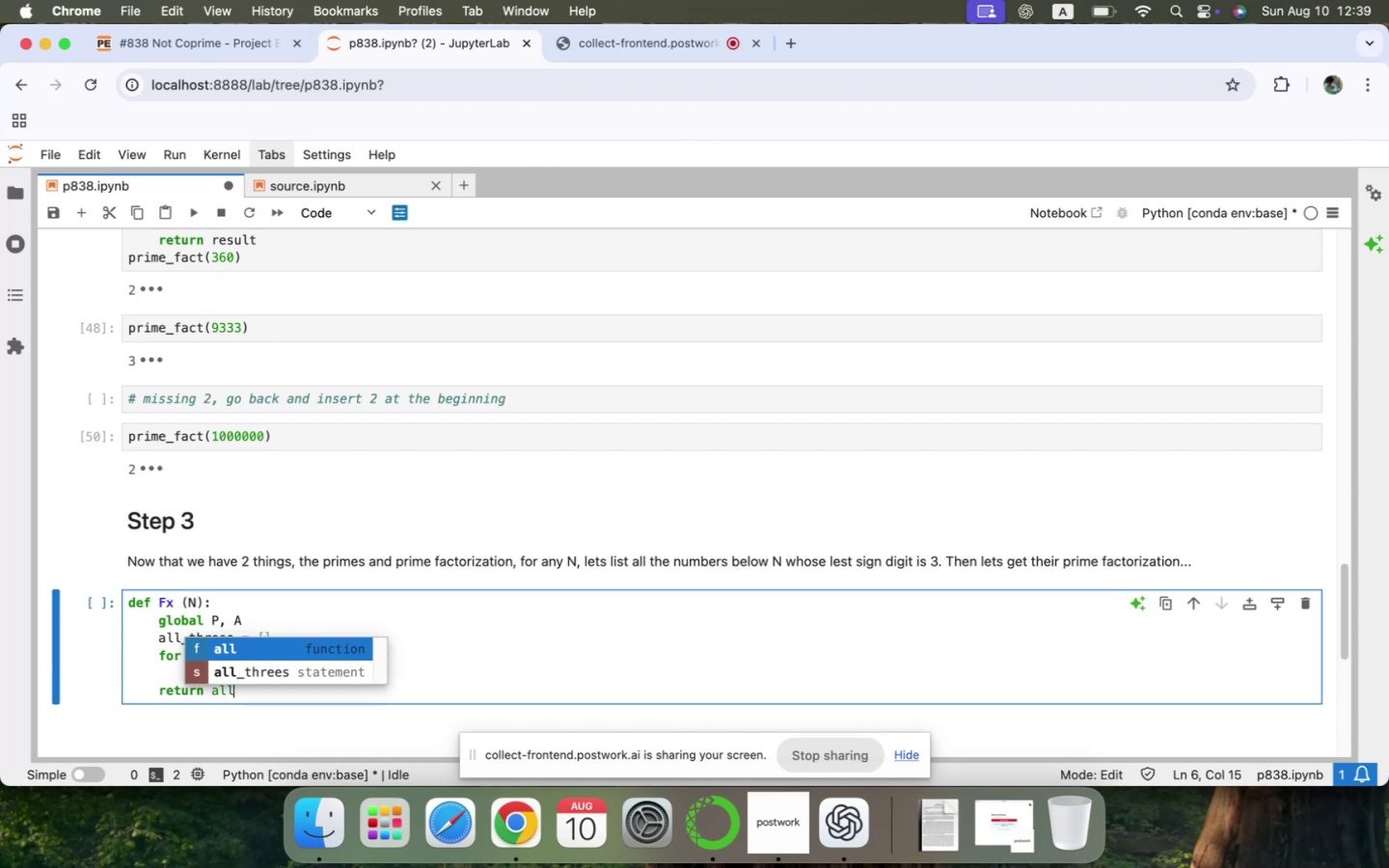 
key(ArrowDown)
 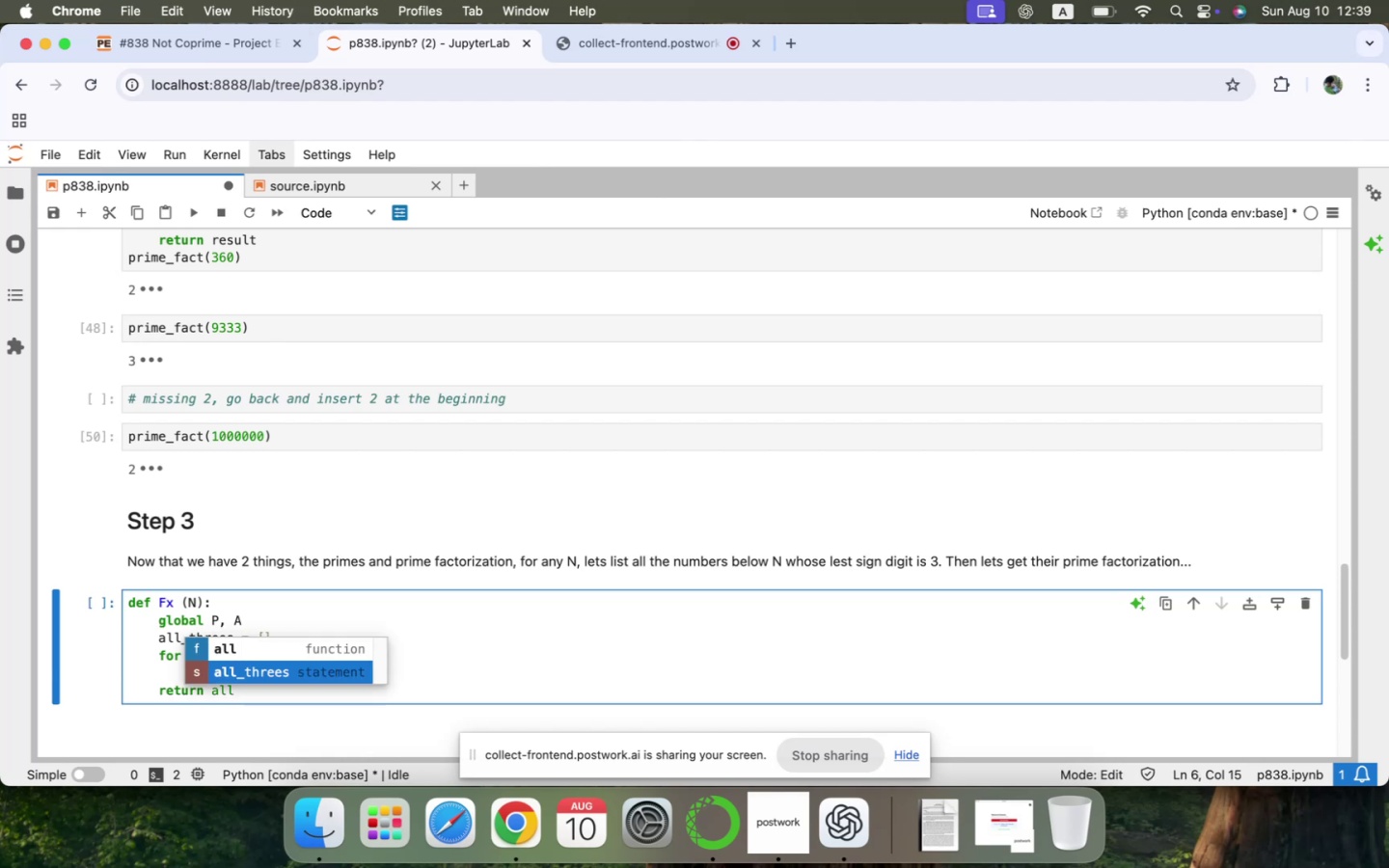 
key(Enter)
 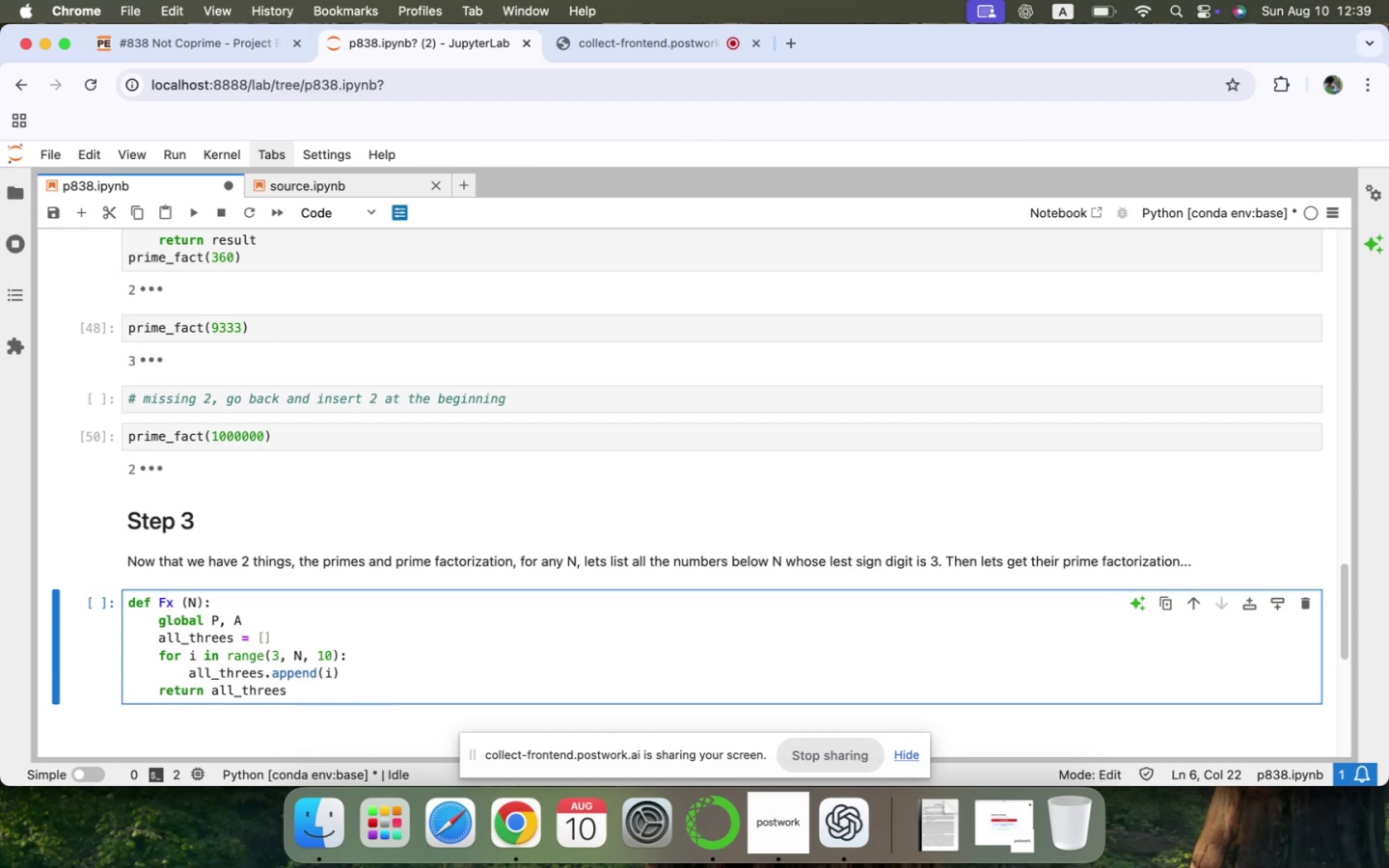 
key(Enter)
 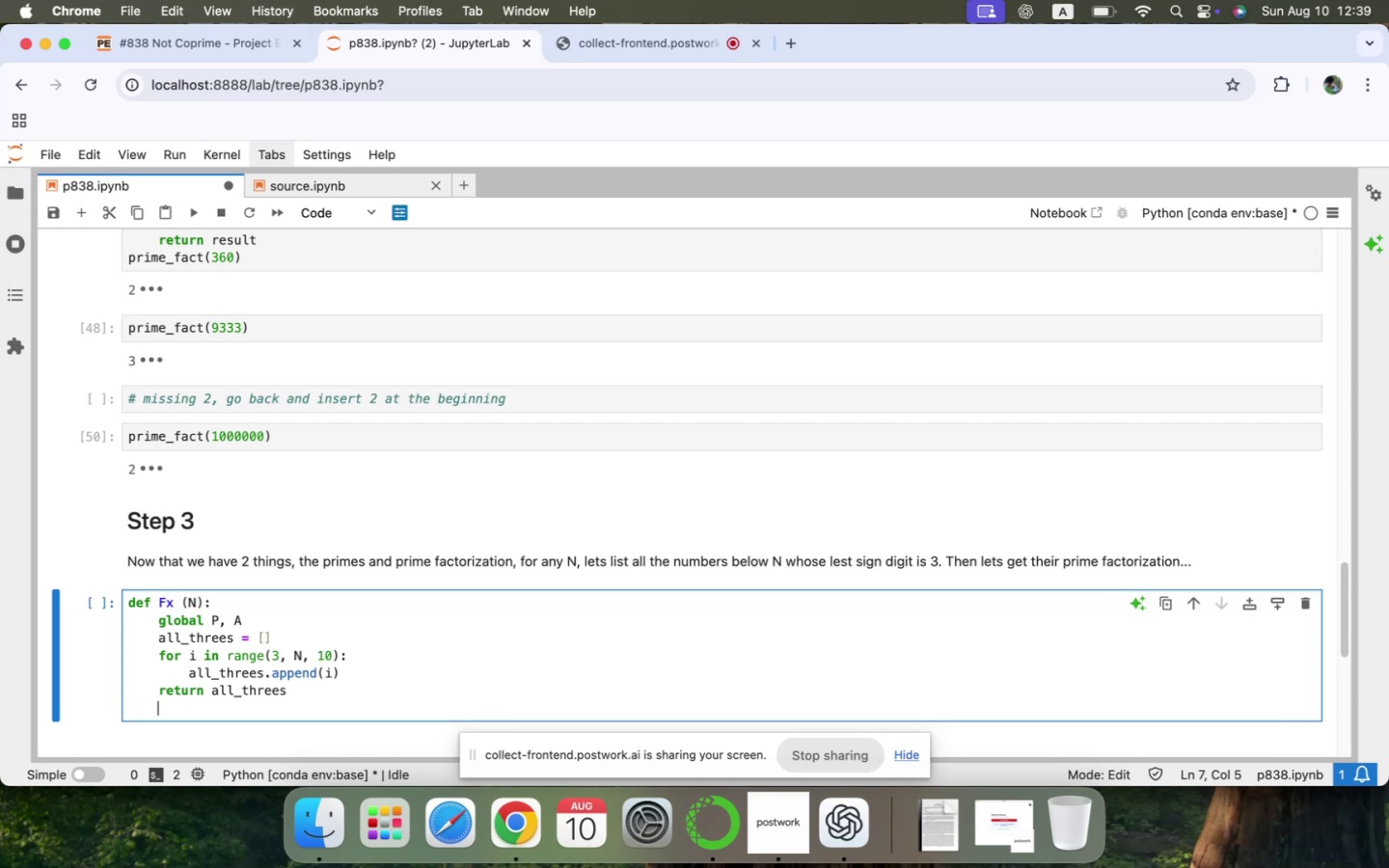 
key(Backspace)
type(Fx(40)
 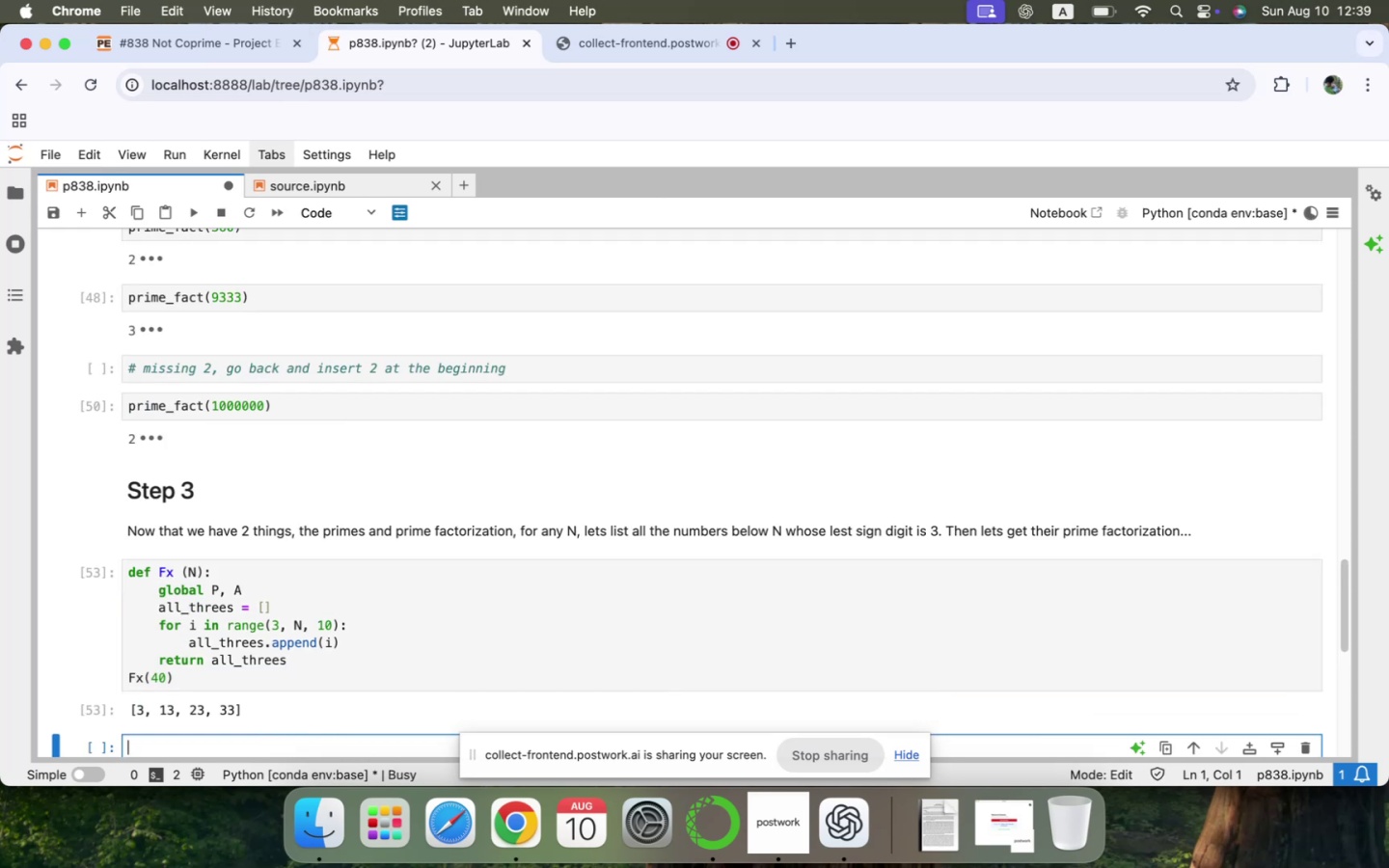 
 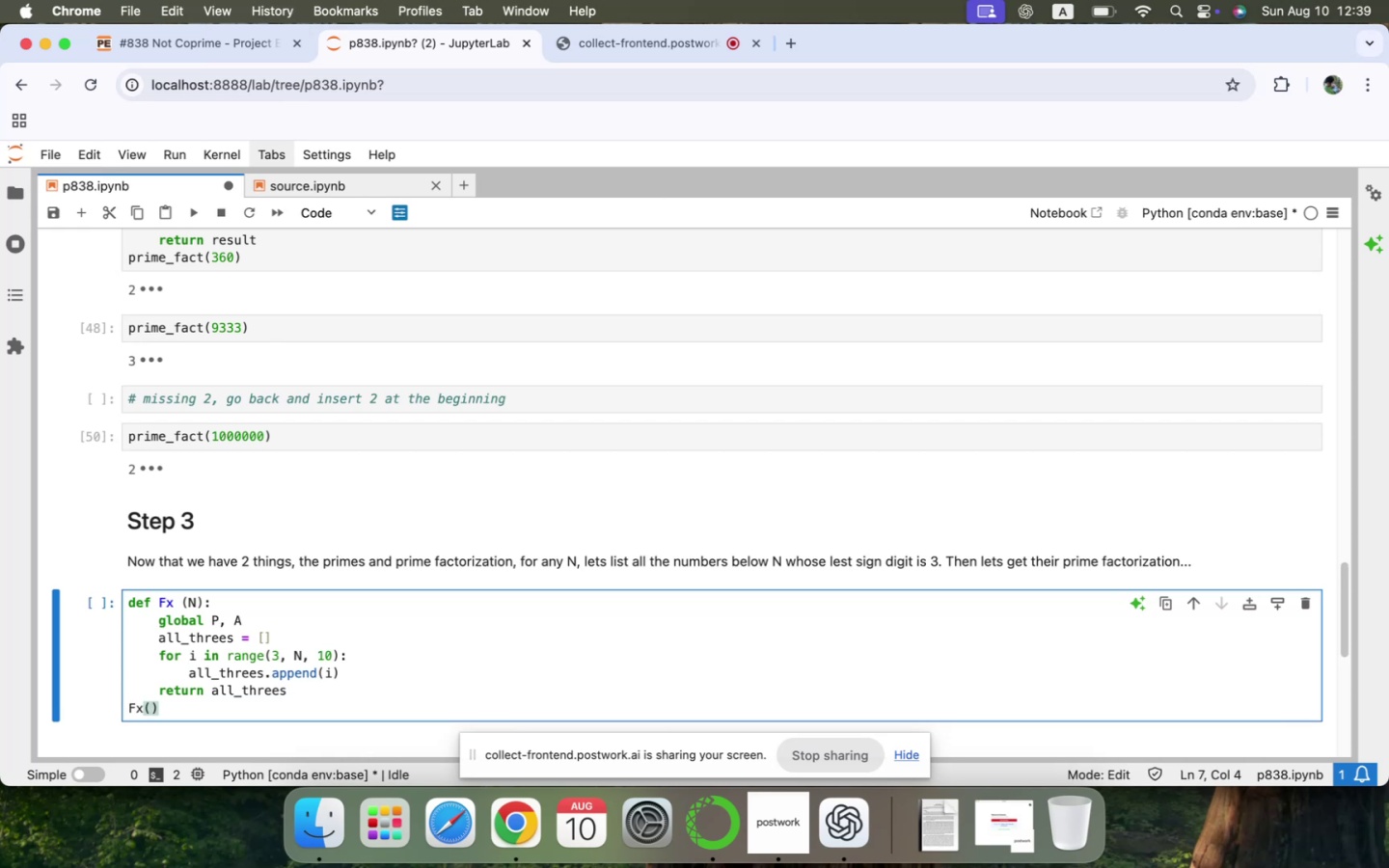 
key(Shift+Enter)
 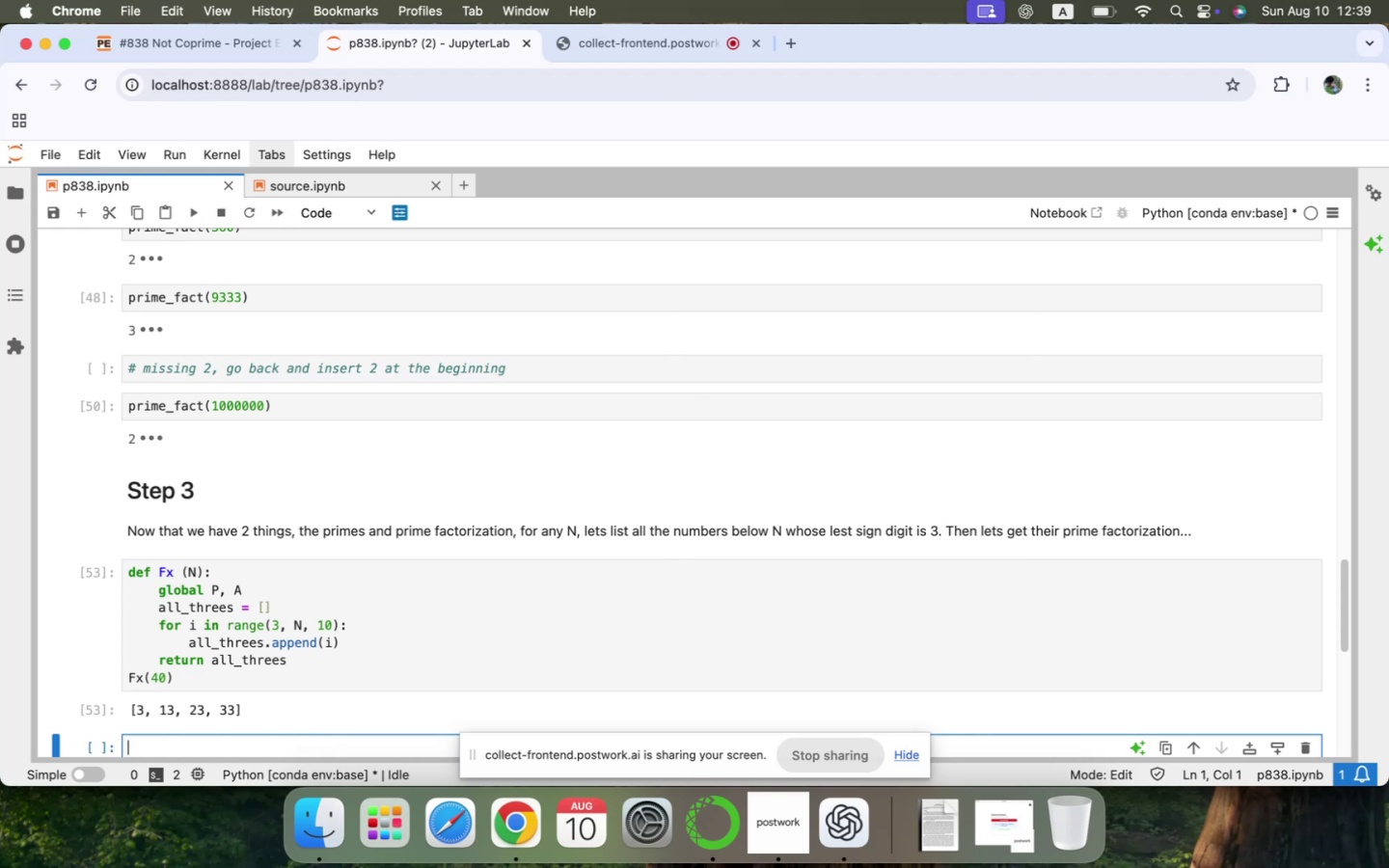 
wait(8.95)
 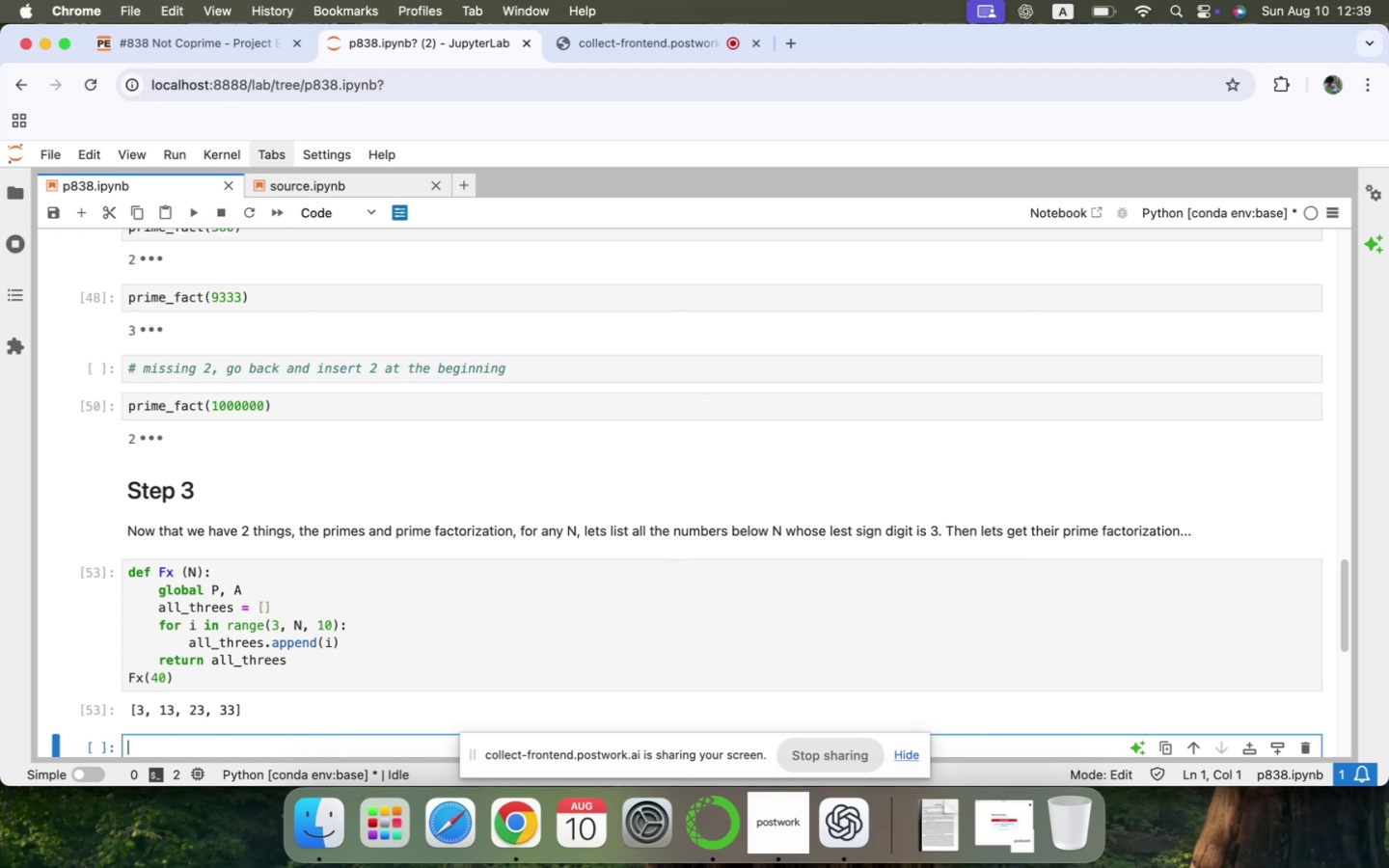 
scroll: coordinate [216, 362], scroll_direction: down, amount: 27.0
 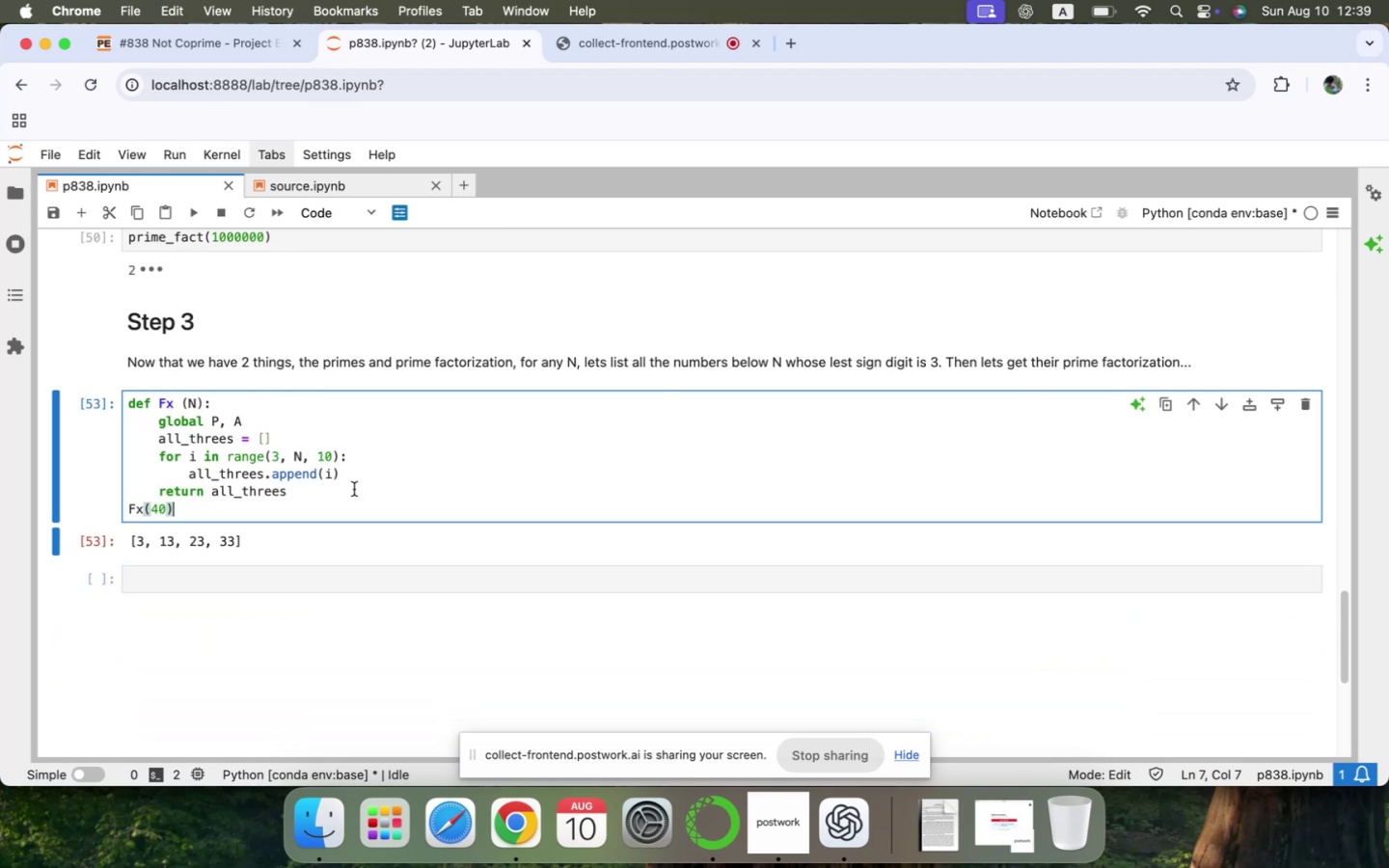 
left_click([359, 493])
 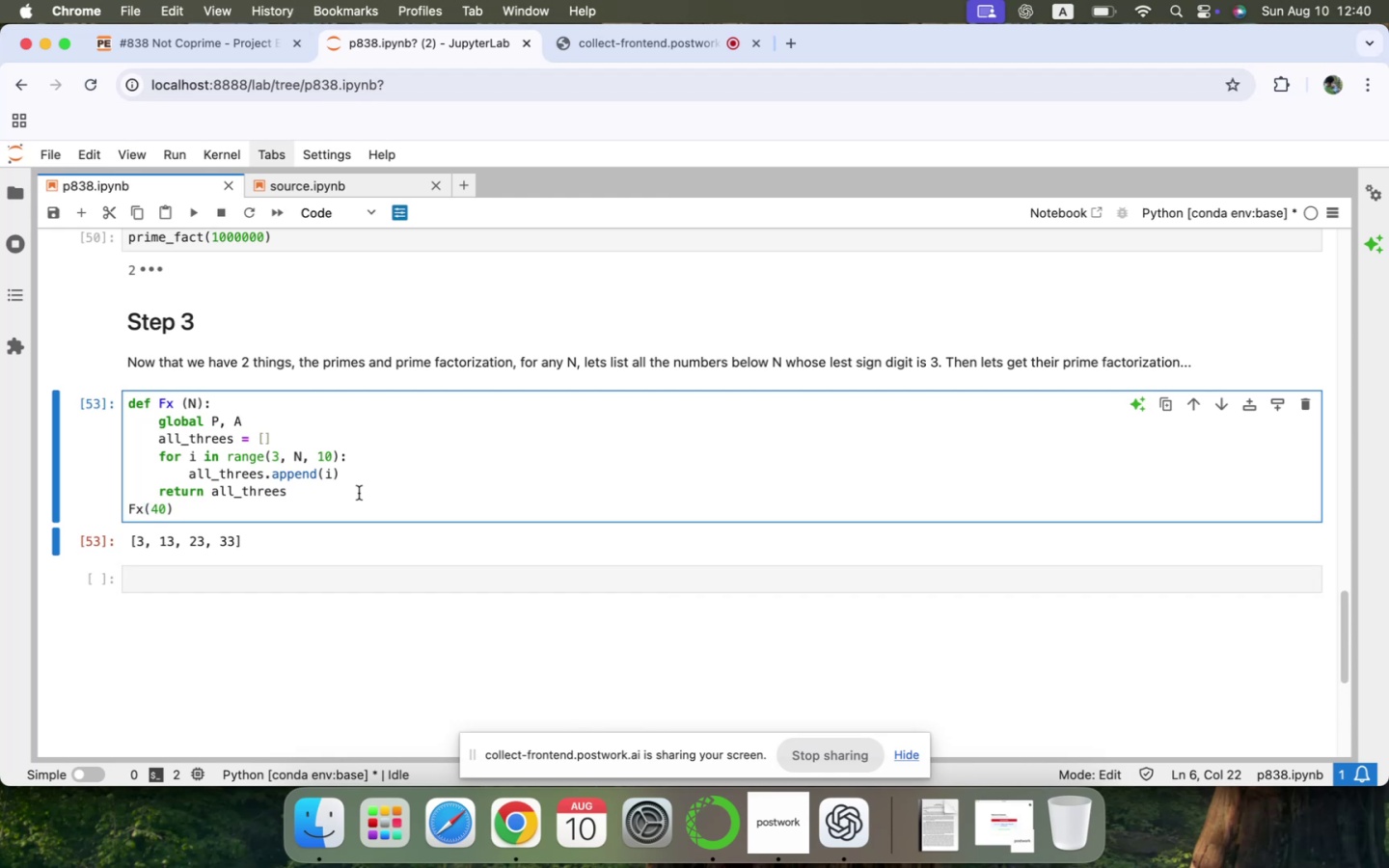 
wait(12.01)
 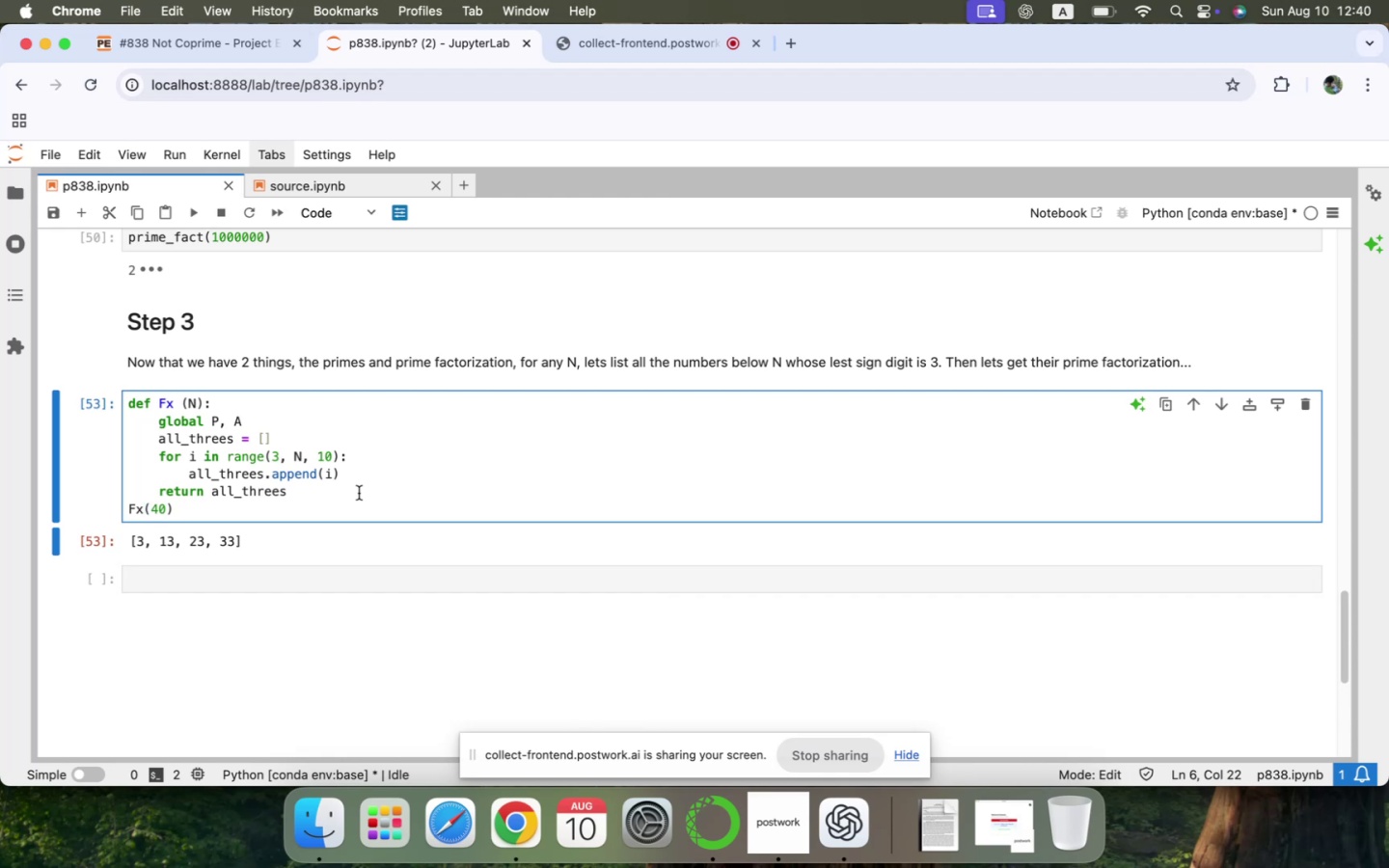 
key(Meta+CommandLeft)
 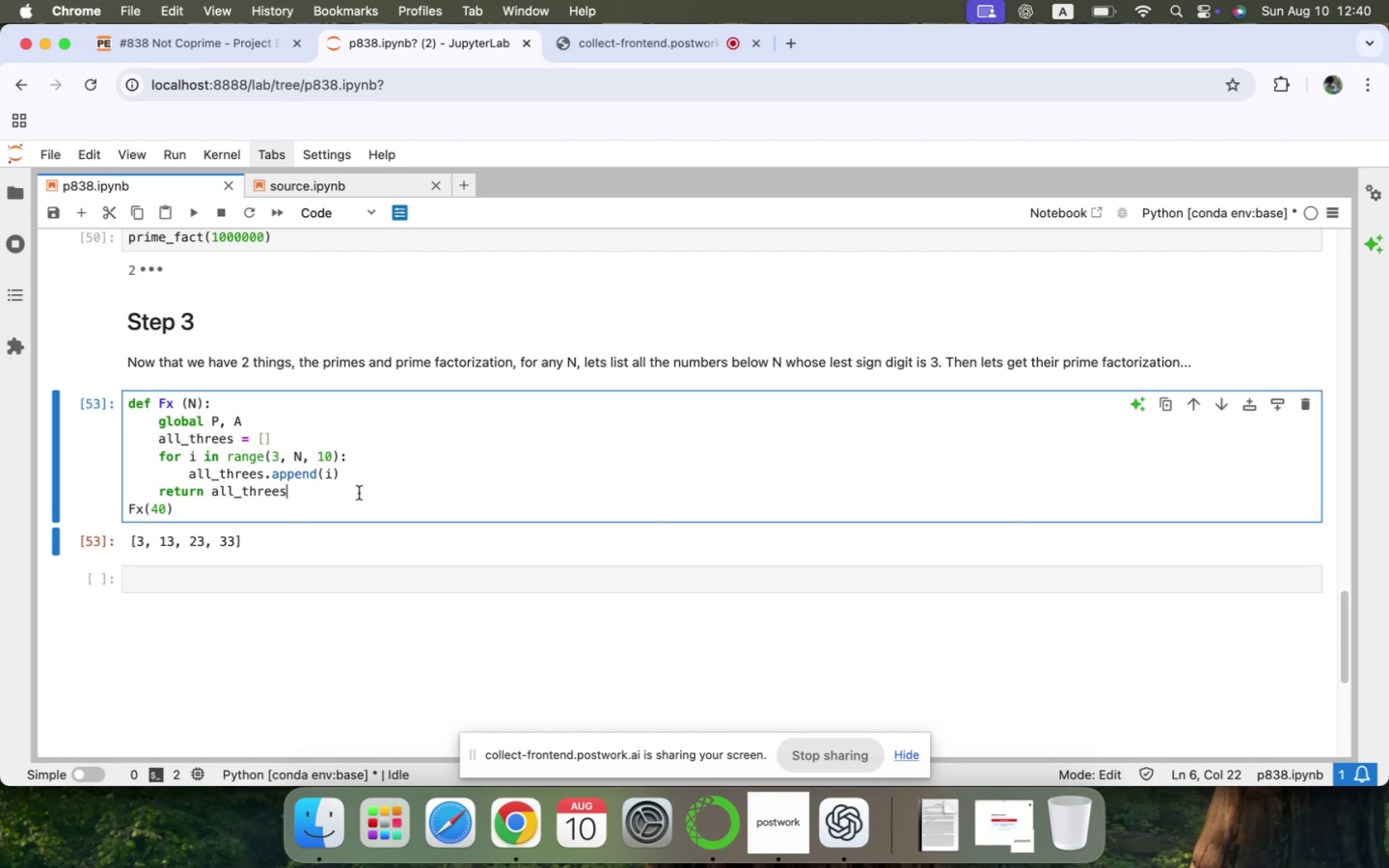 
key(Meta+CommandLeft)
 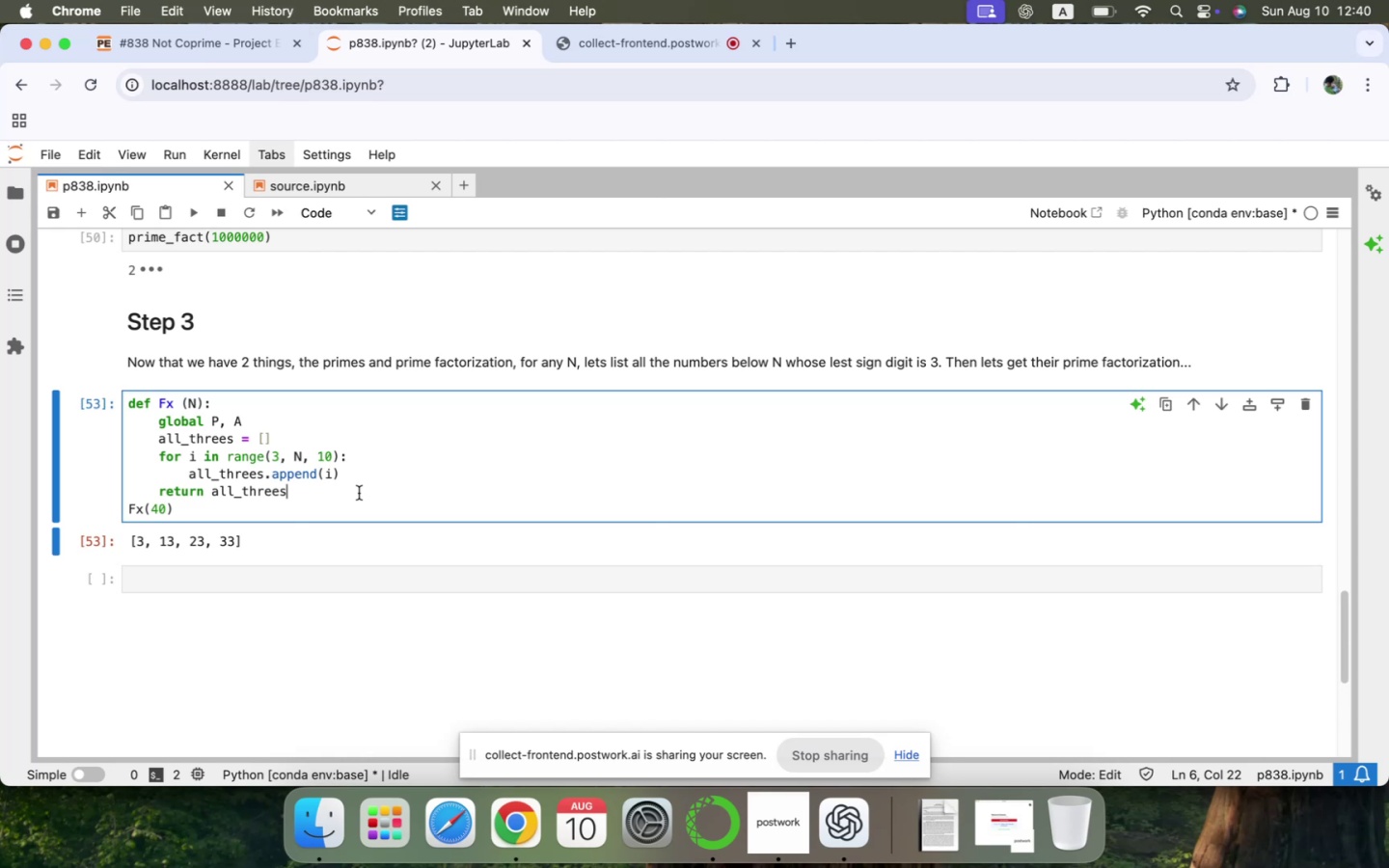 
key(Meta+X)
 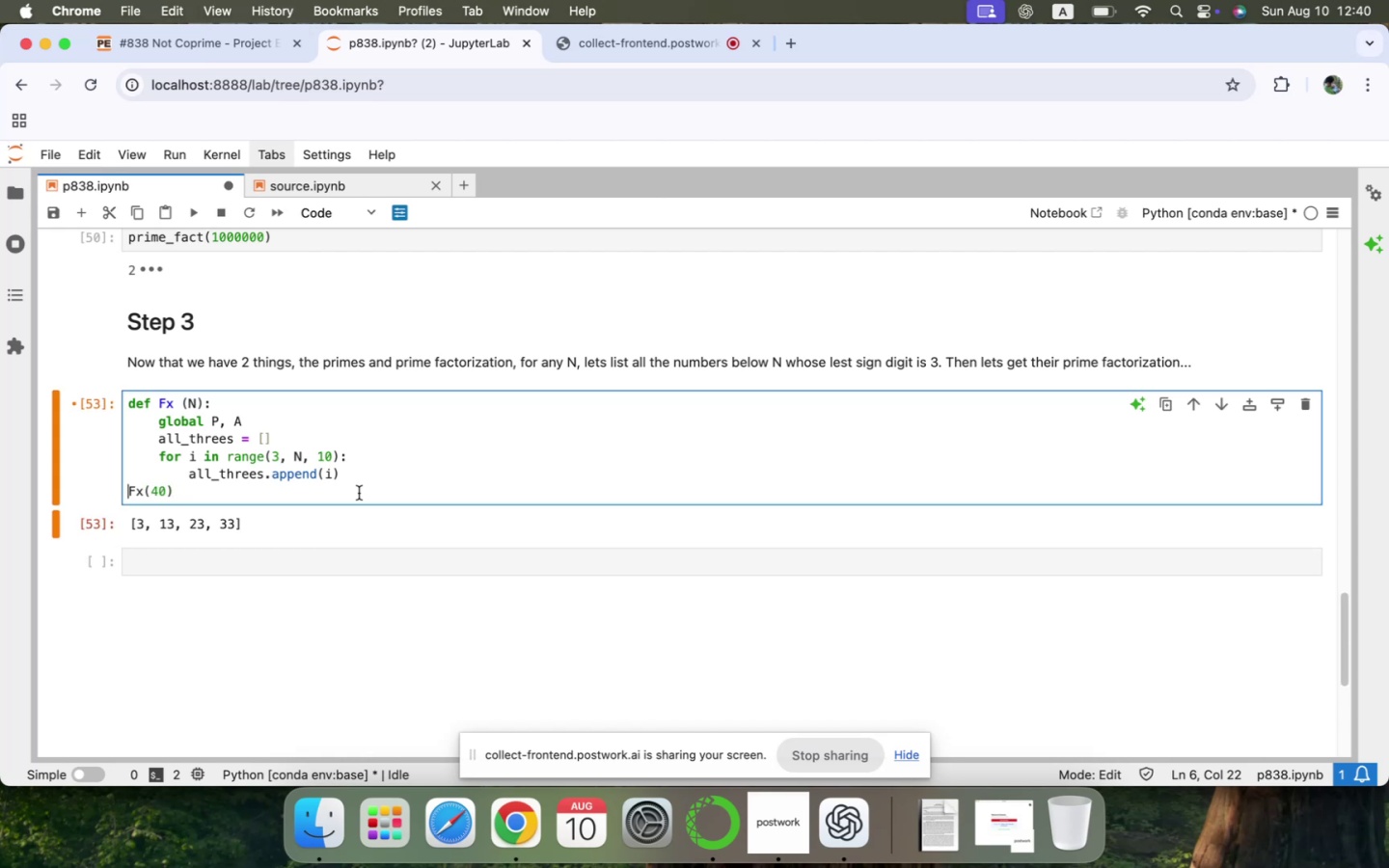 
key(ArrowLeft)
 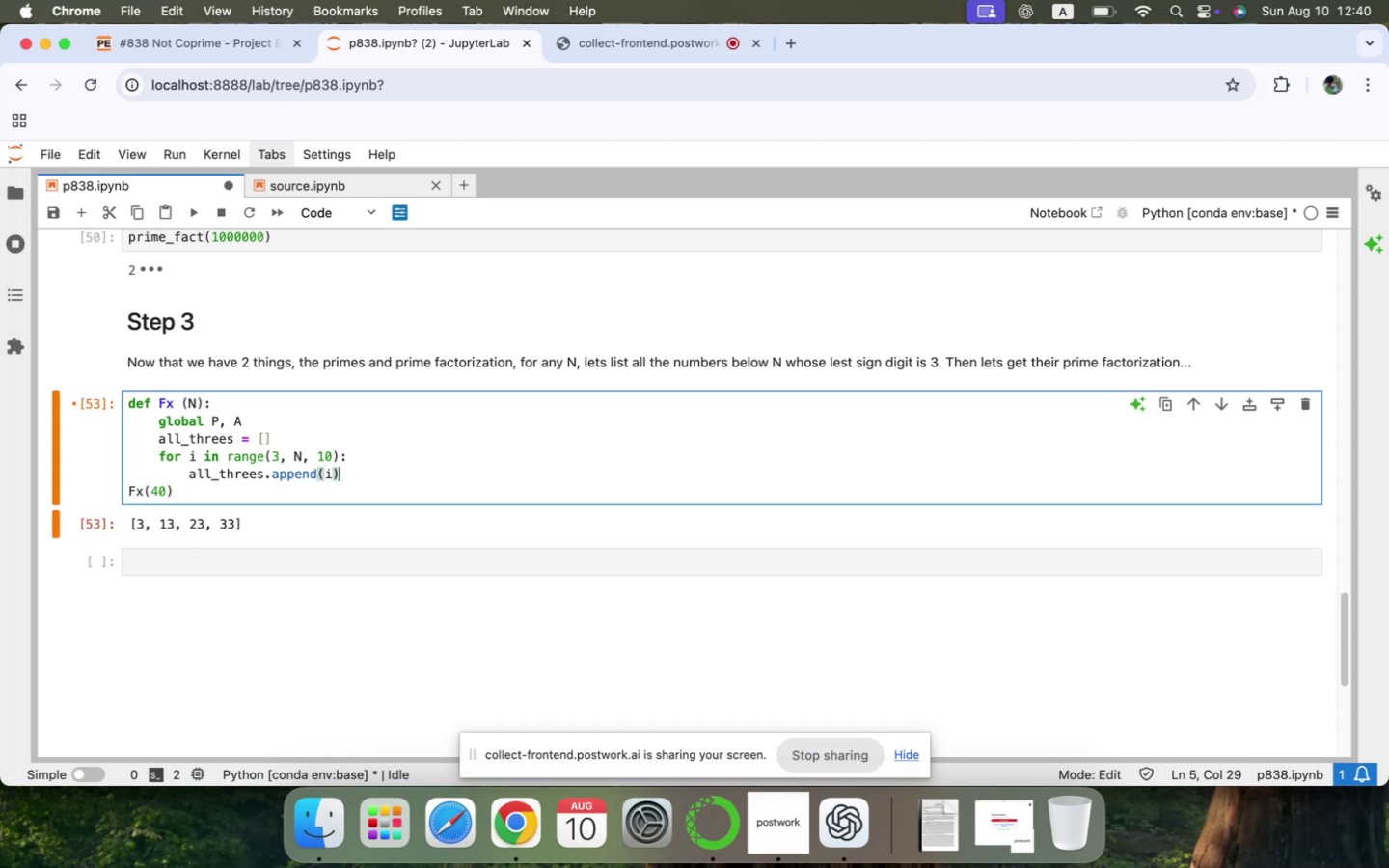 
key(Meta+CommandLeft)
 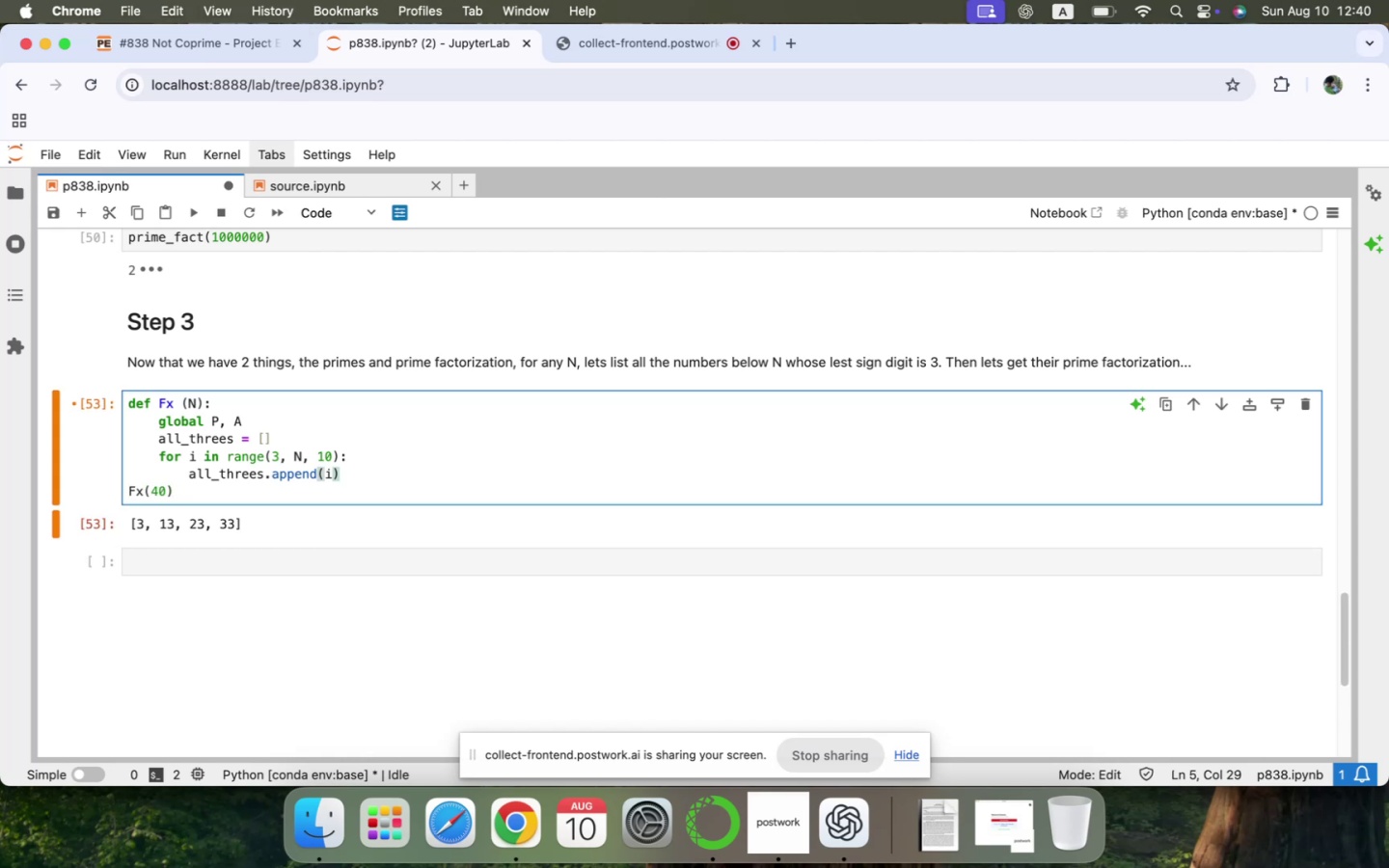 
key(Meta+Z)
 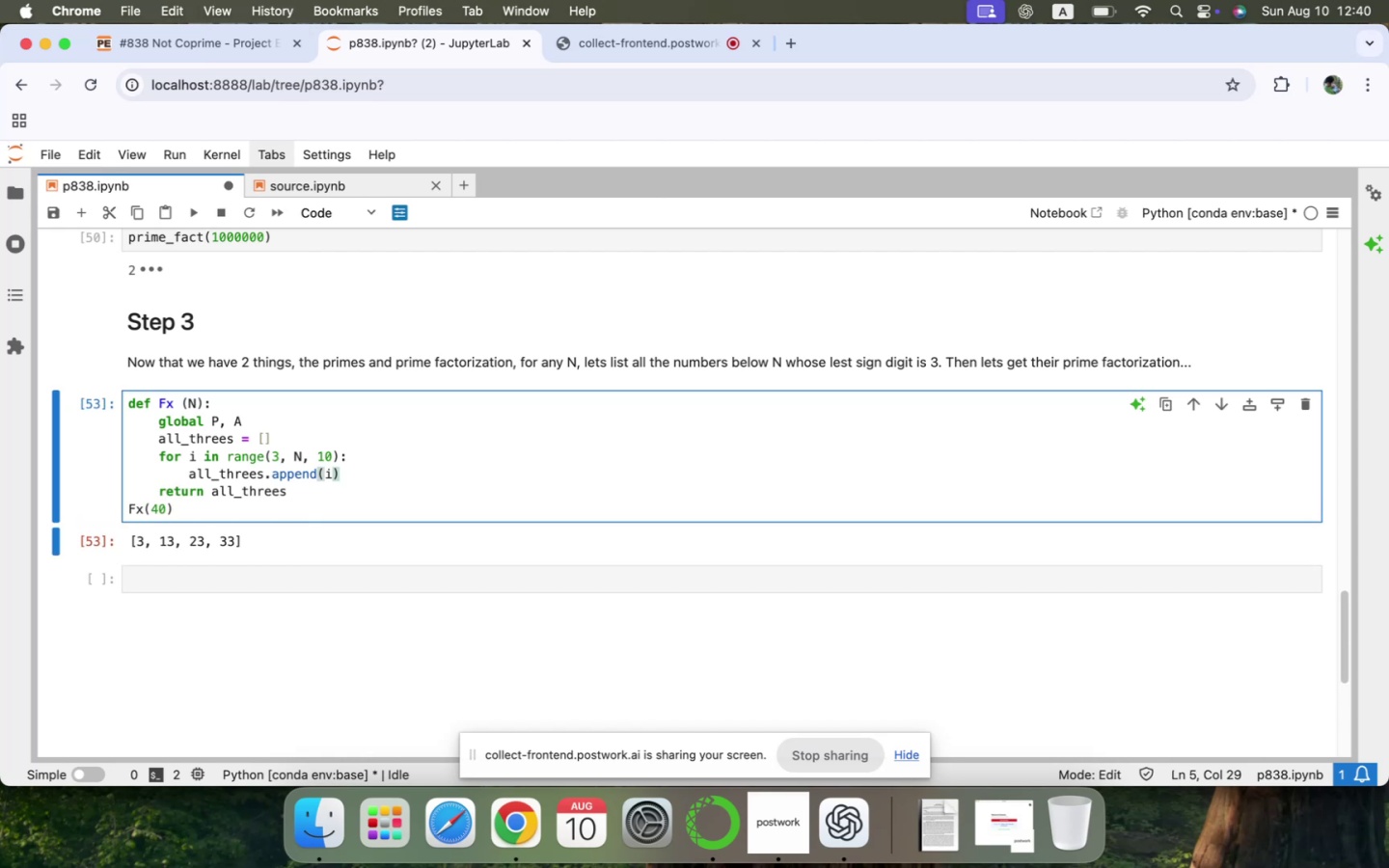 
key(ArrowDown)
 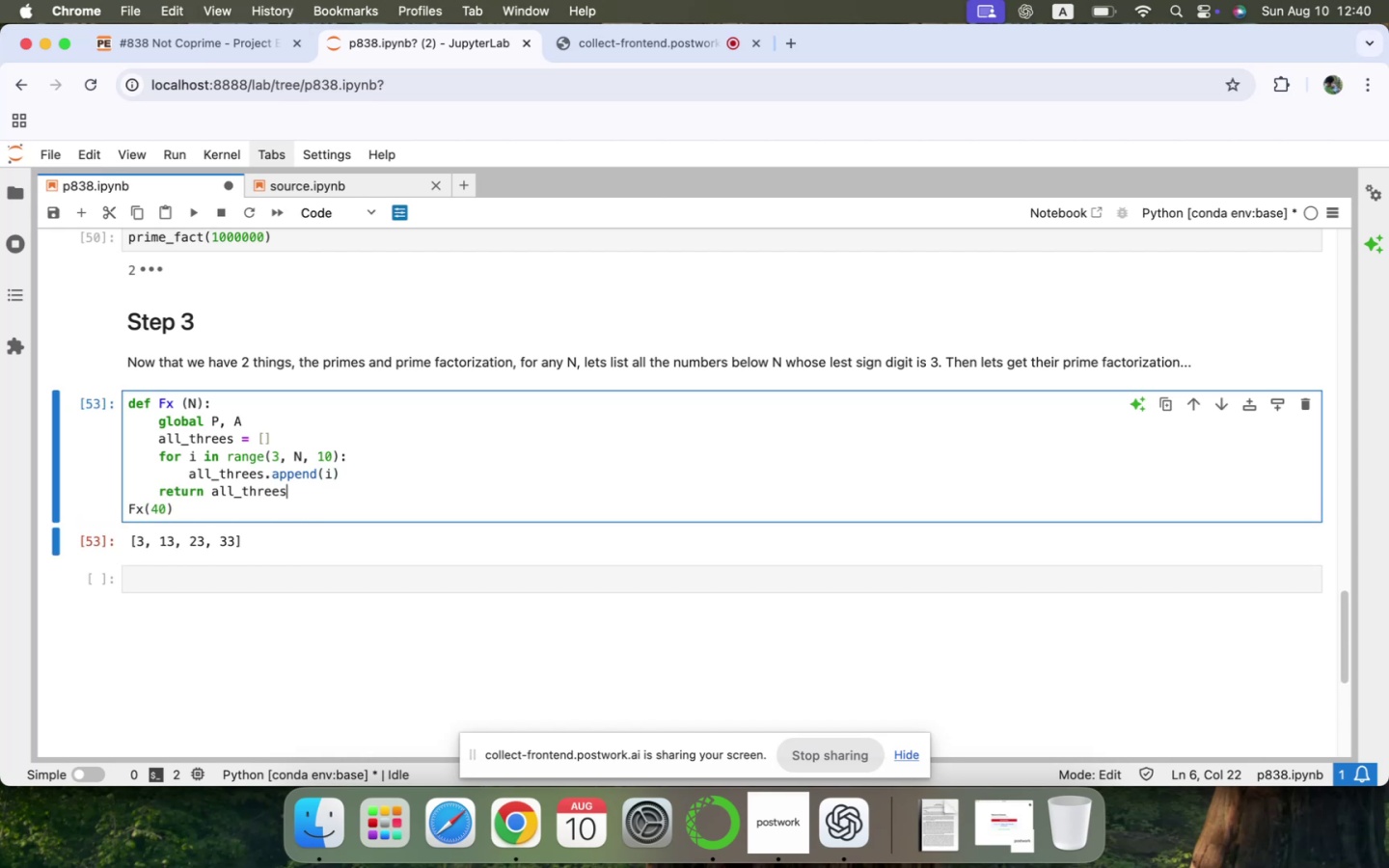 
key(ArrowDown)
 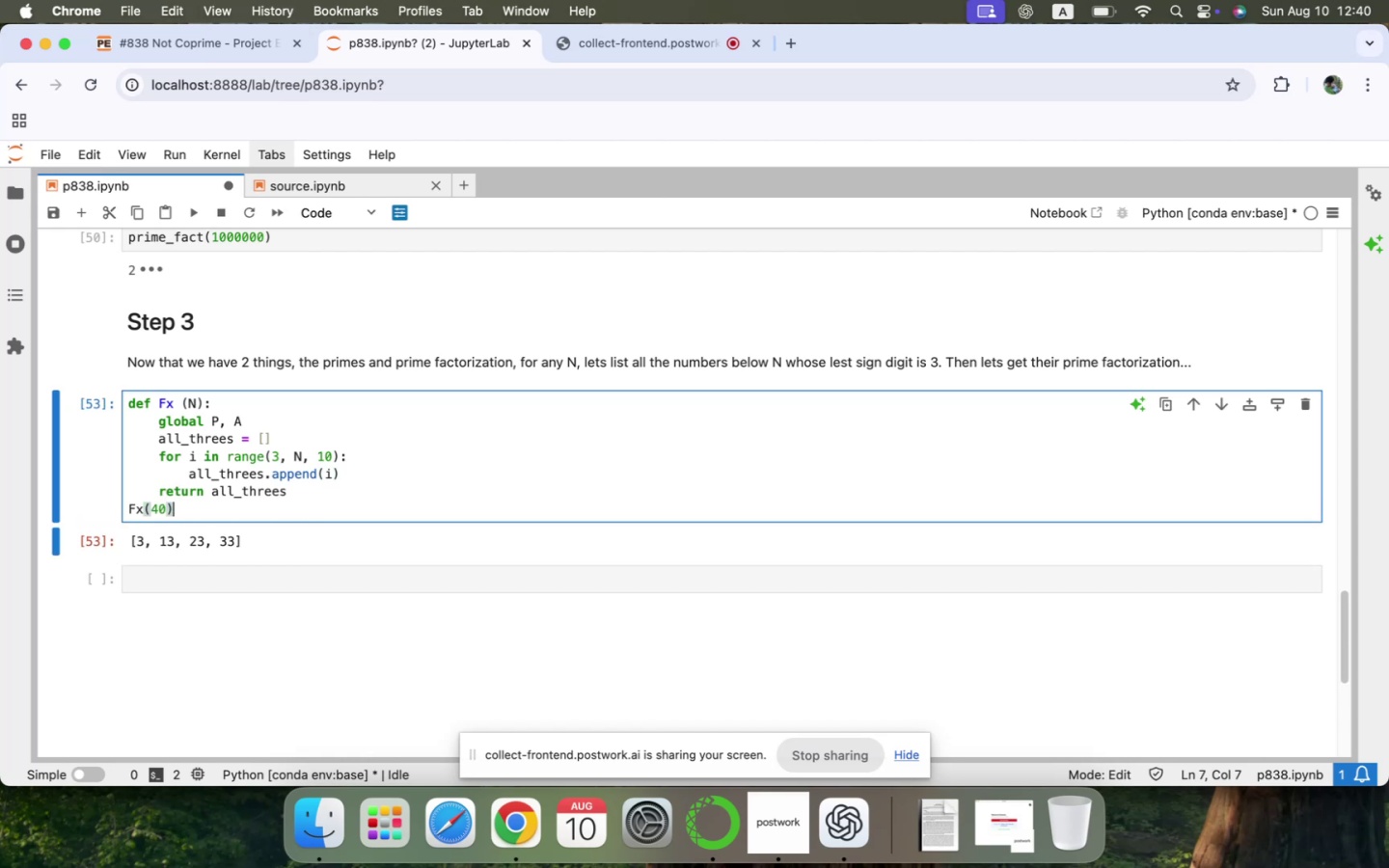 
key(ArrowLeft)
 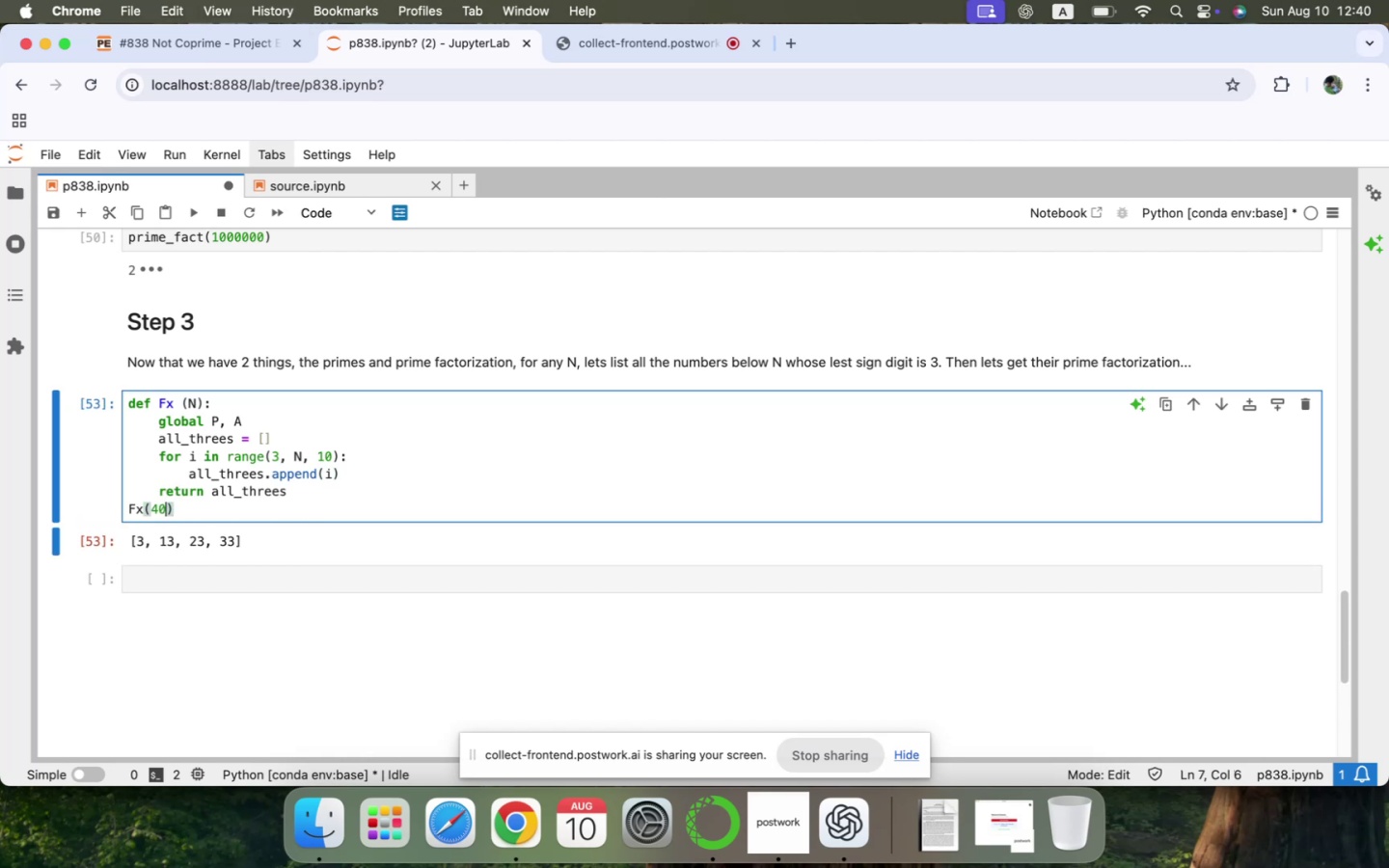 
key(ArrowLeft)
 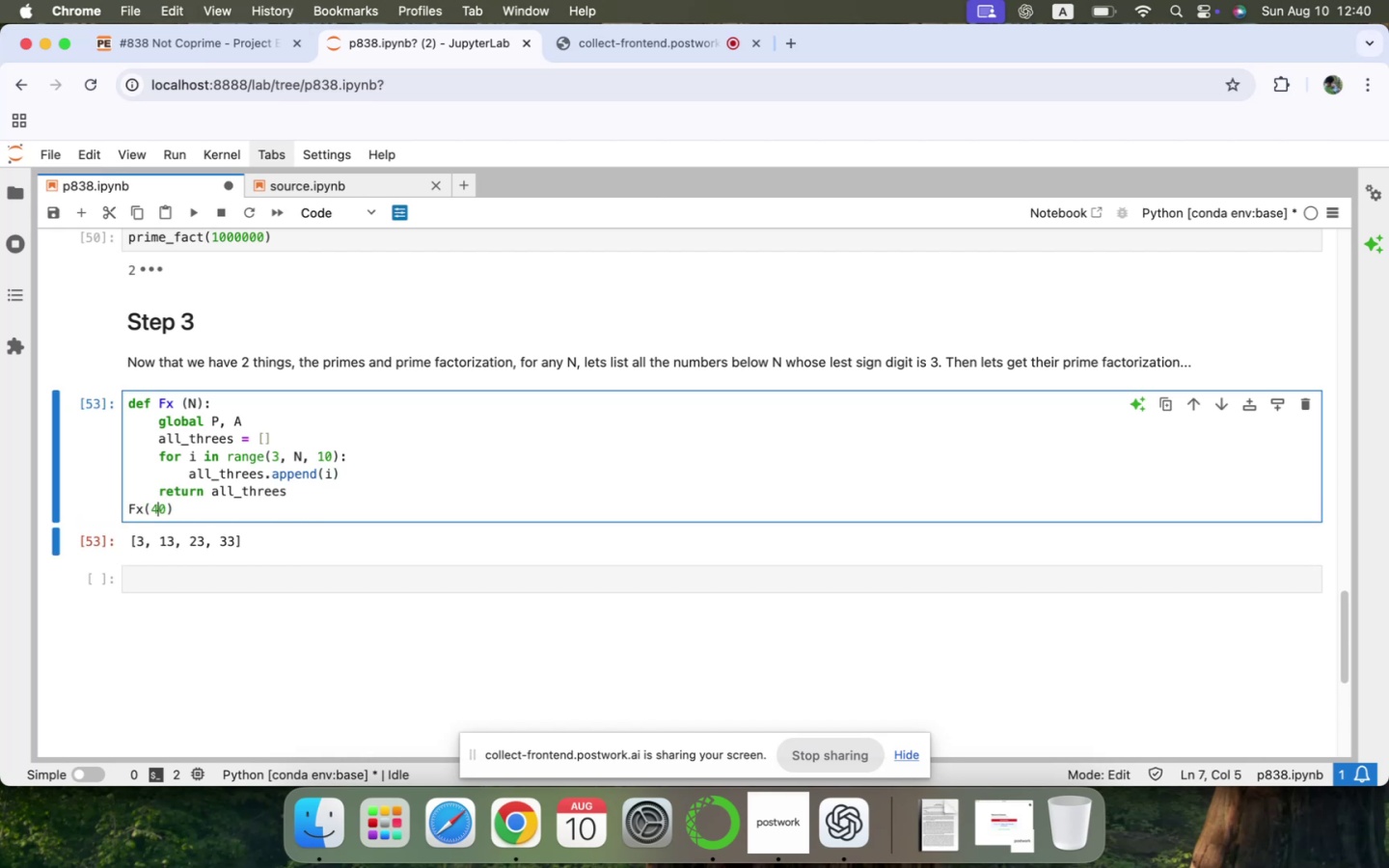 
key(ArrowLeft)
 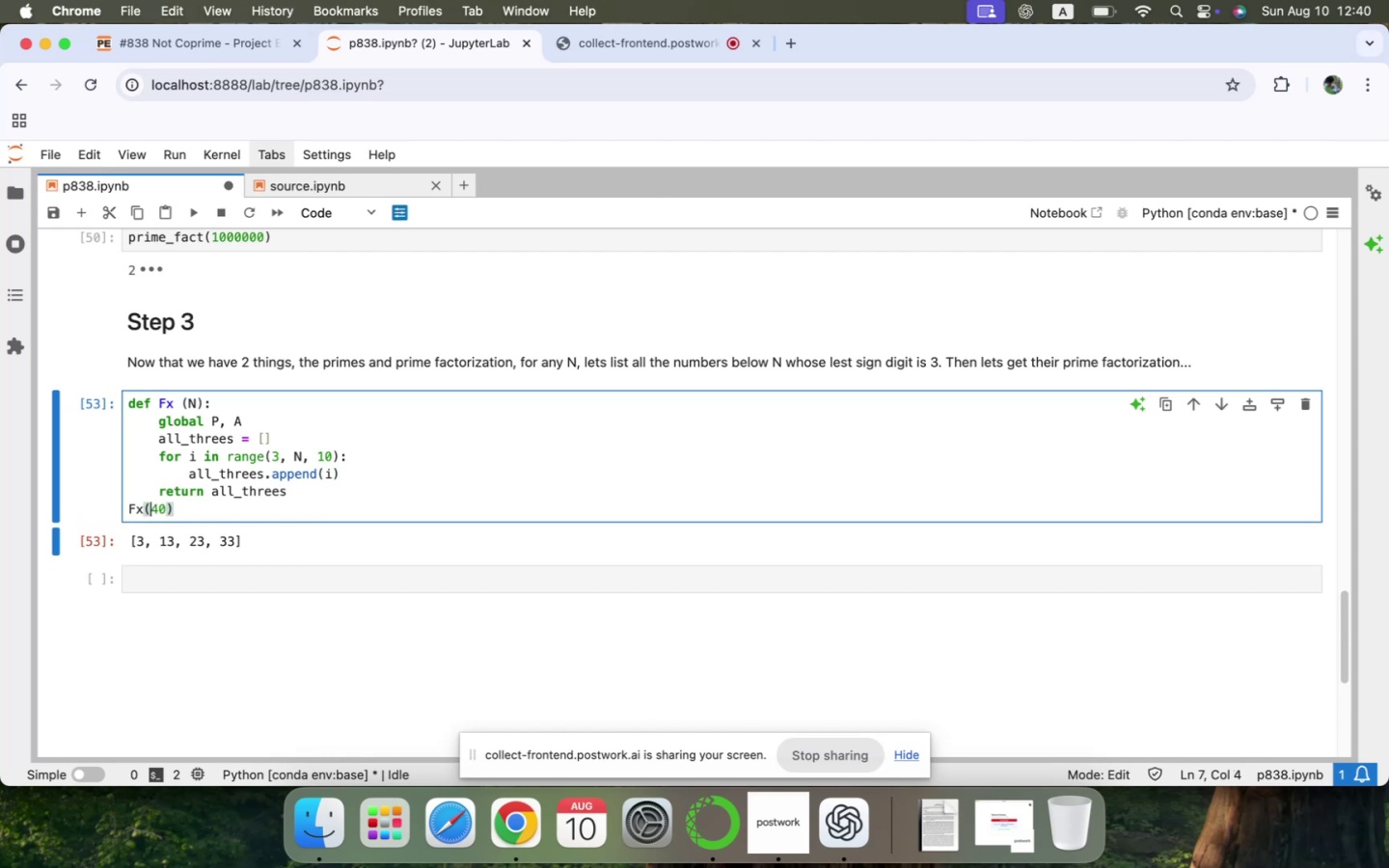 
key(1)
 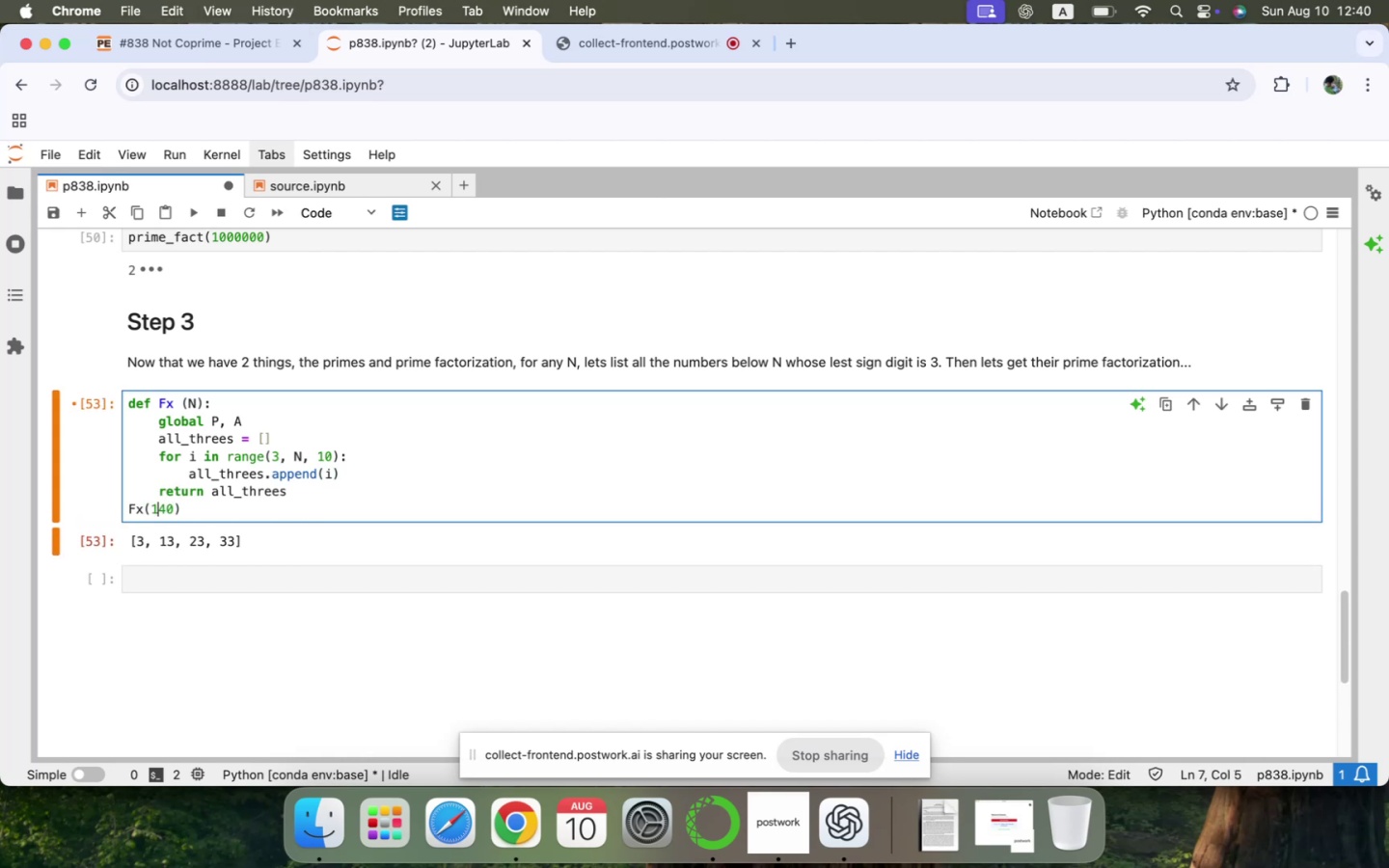 
key(Shift+ShiftLeft)
 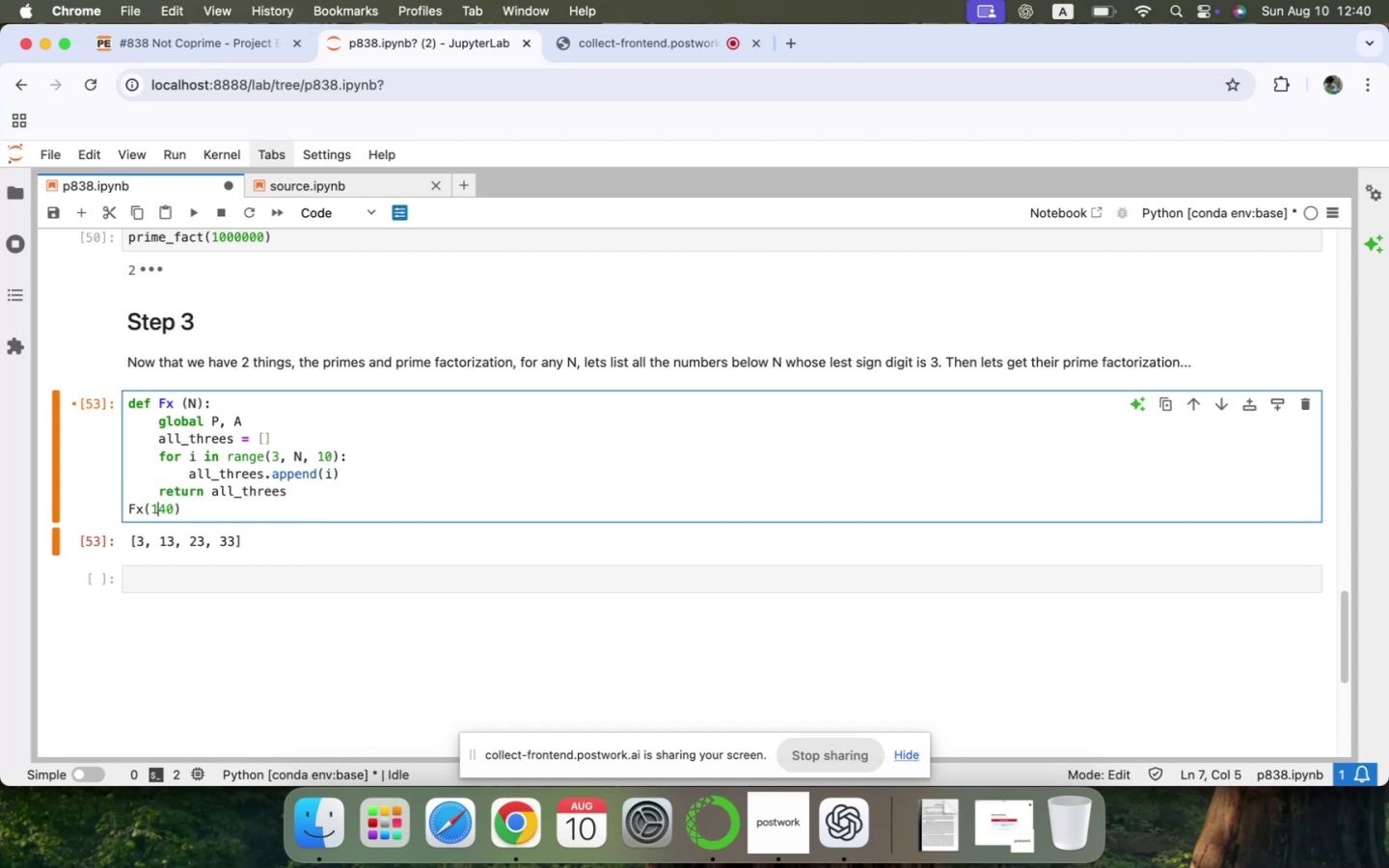 
key(Shift+Enter)
 